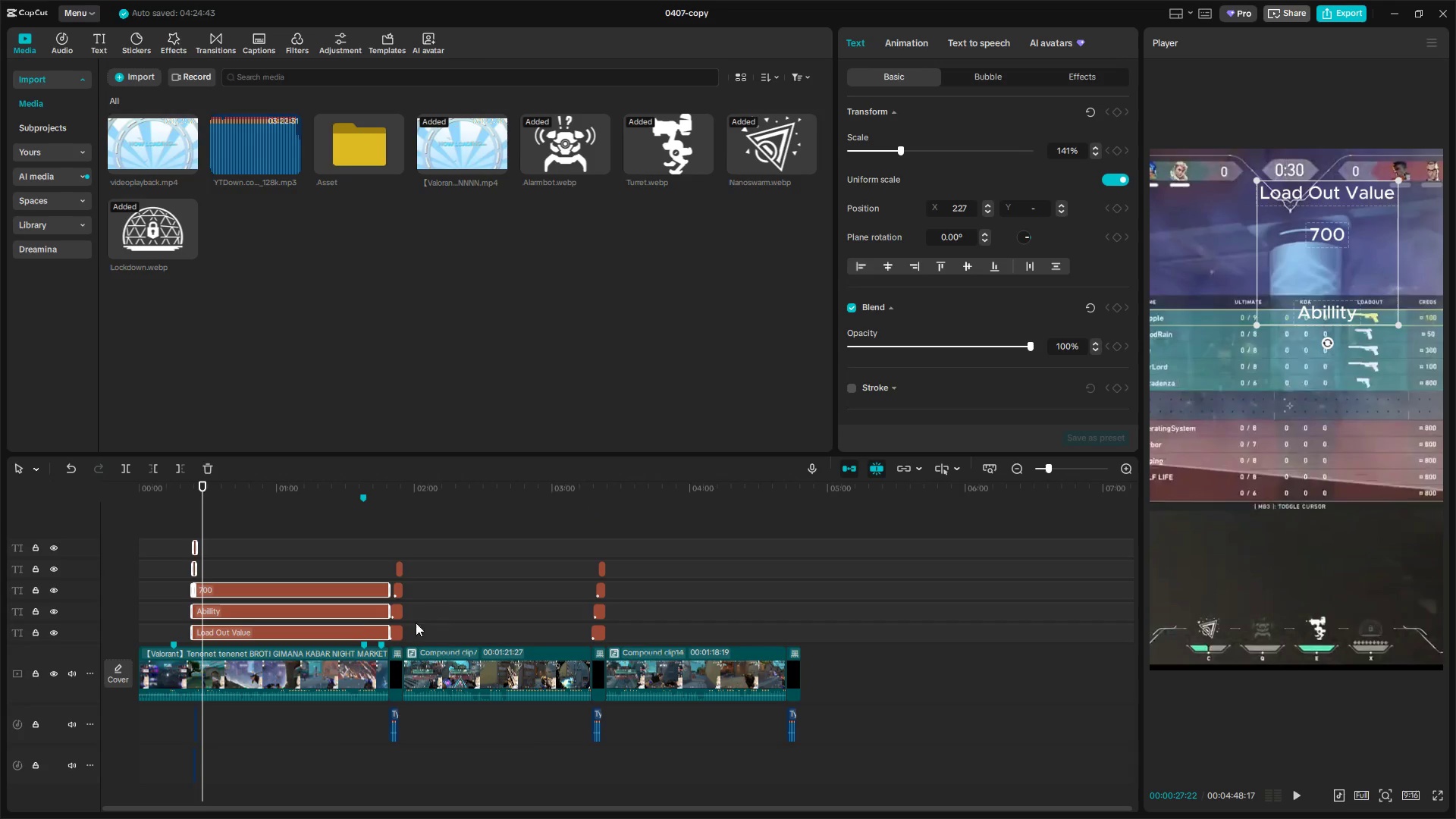 
left_click([355, 613])
 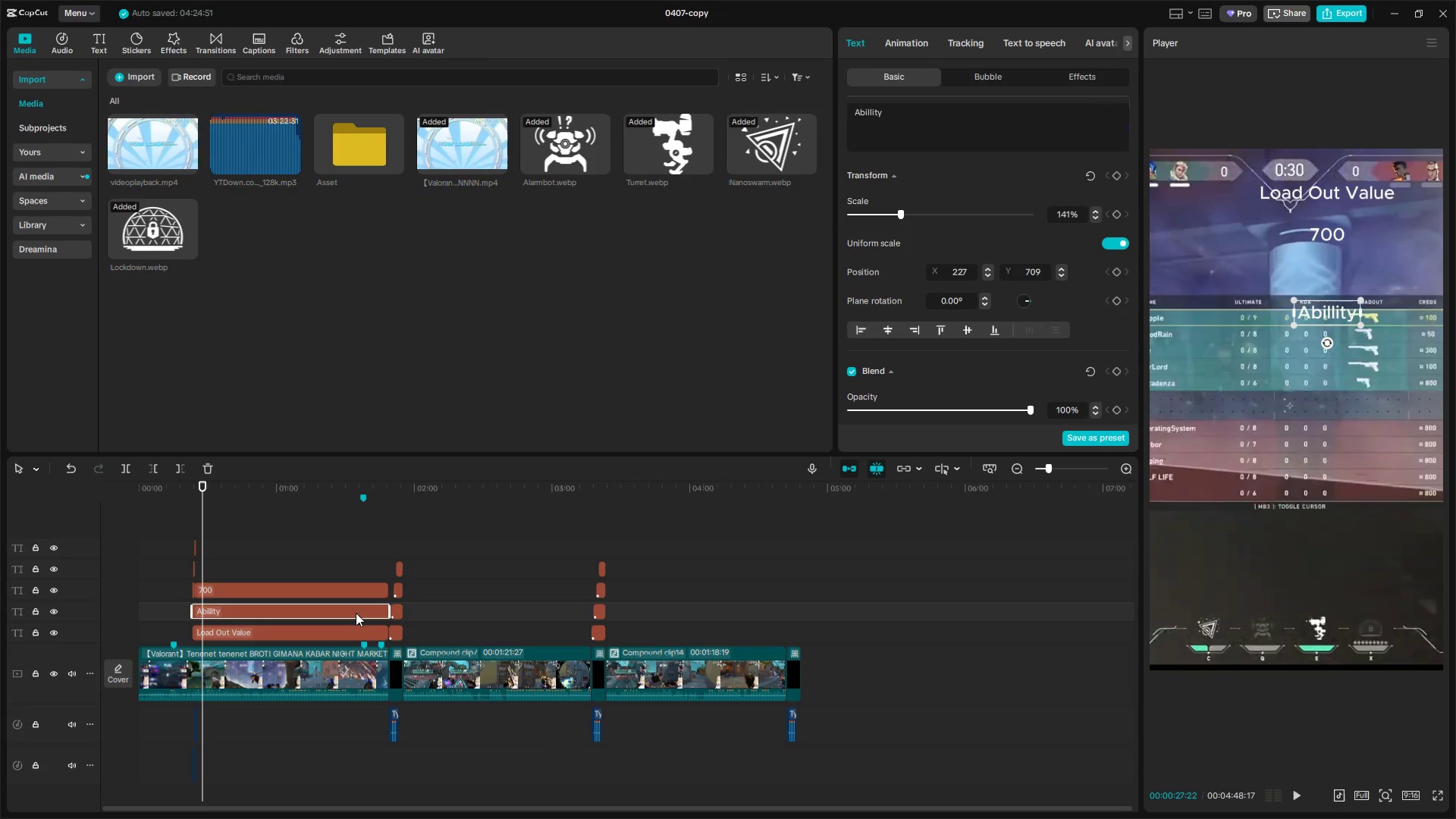 
key(Backspace)
 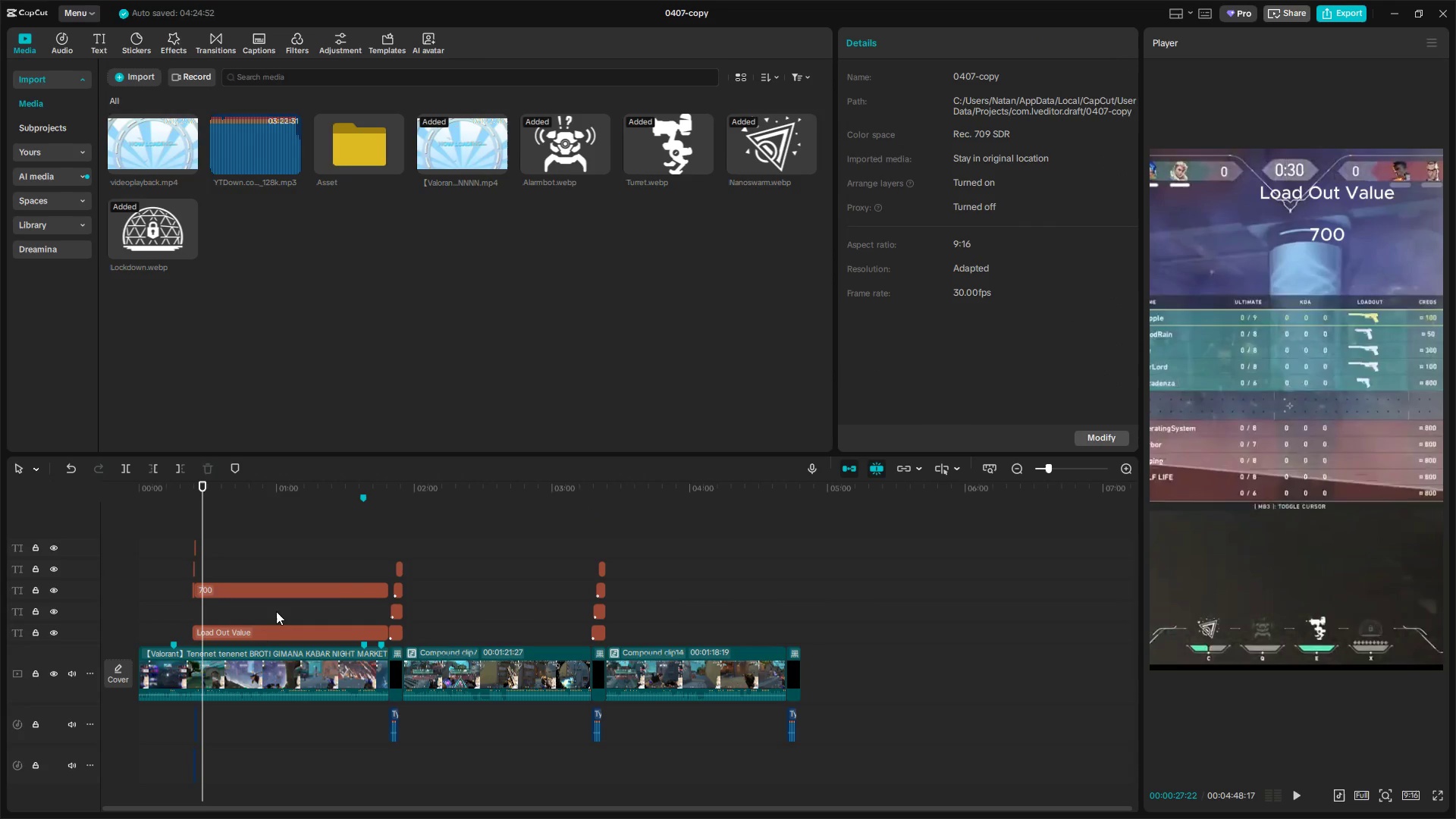 
scroll: coordinate [244, 629], scroll_direction: up, amount: 2.0
 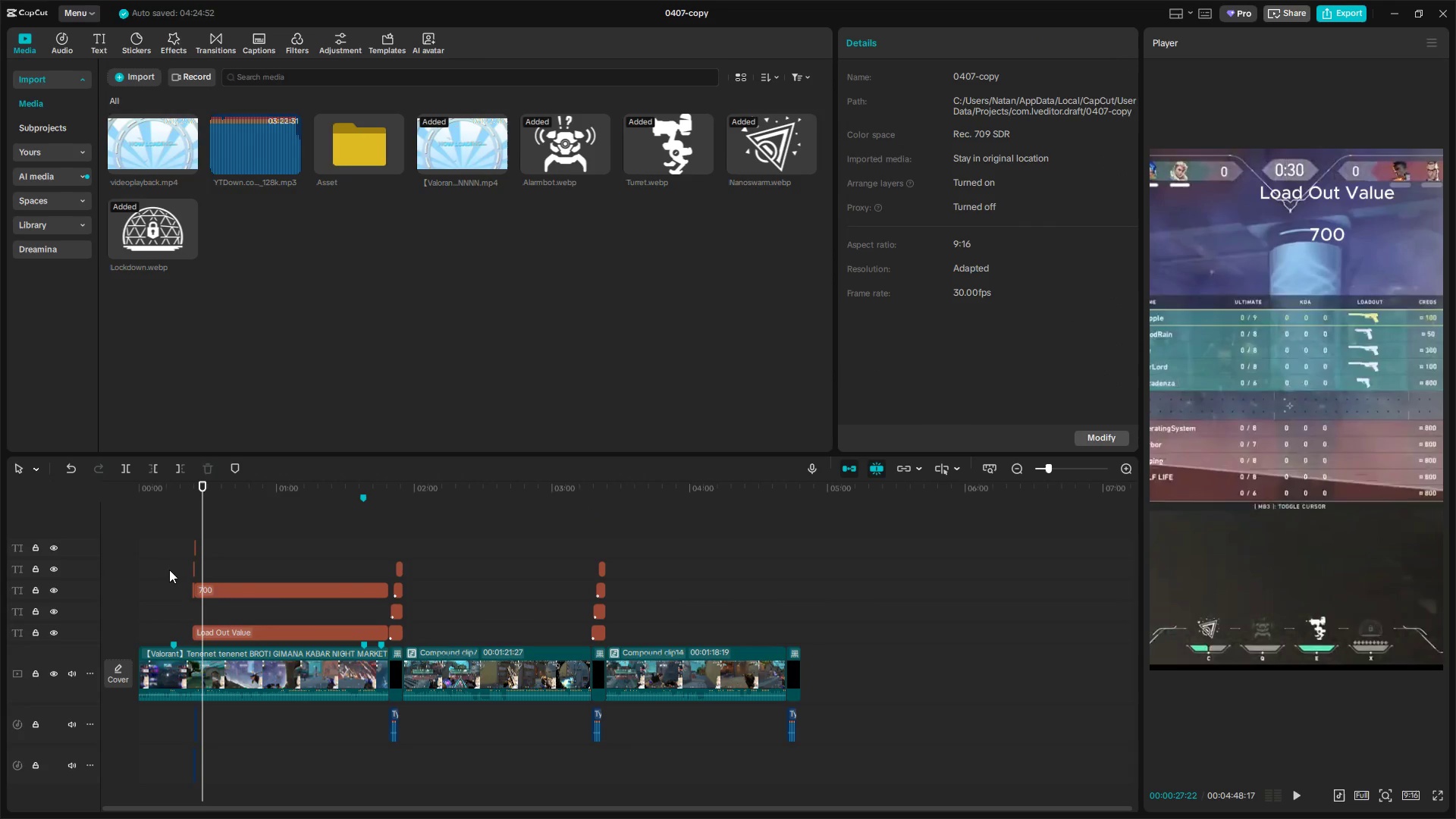 
left_click_drag(start_coordinate=[179, 534], to_coordinate=[273, 633])
 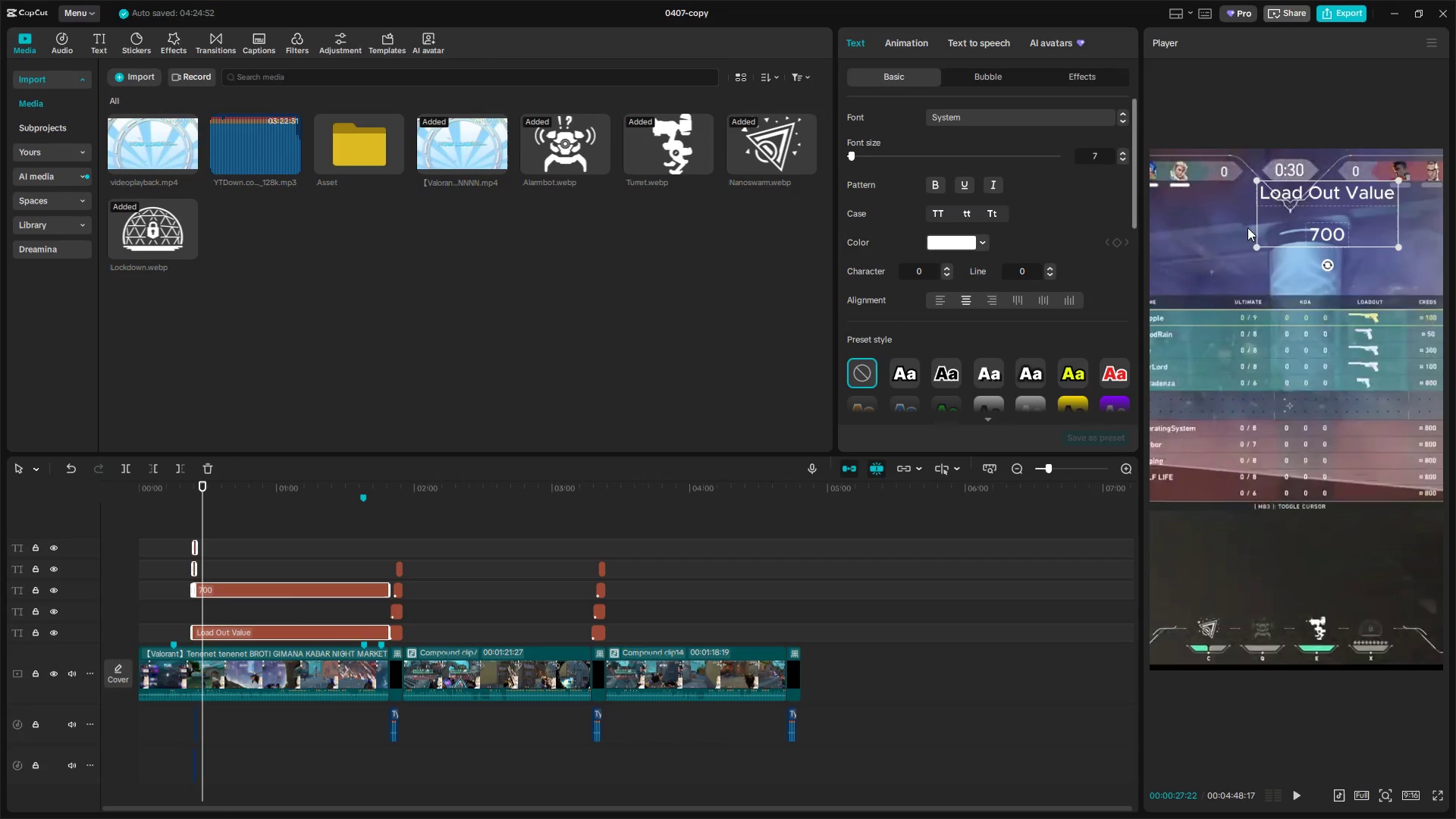 
left_click_drag(start_coordinate=[1313, 218], to_coordinate=[1360, 199])
 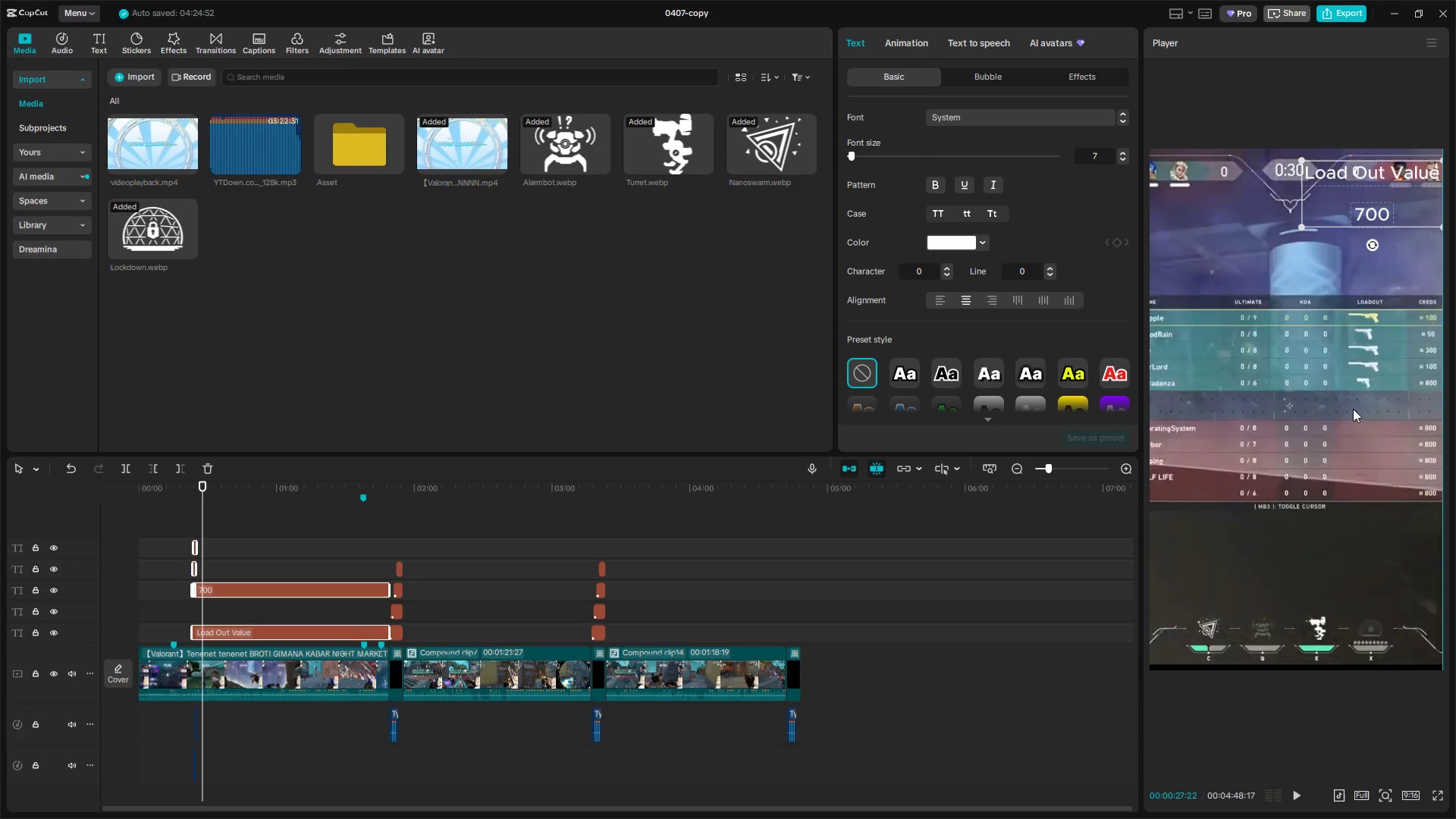 
left_click([1364, 439])
 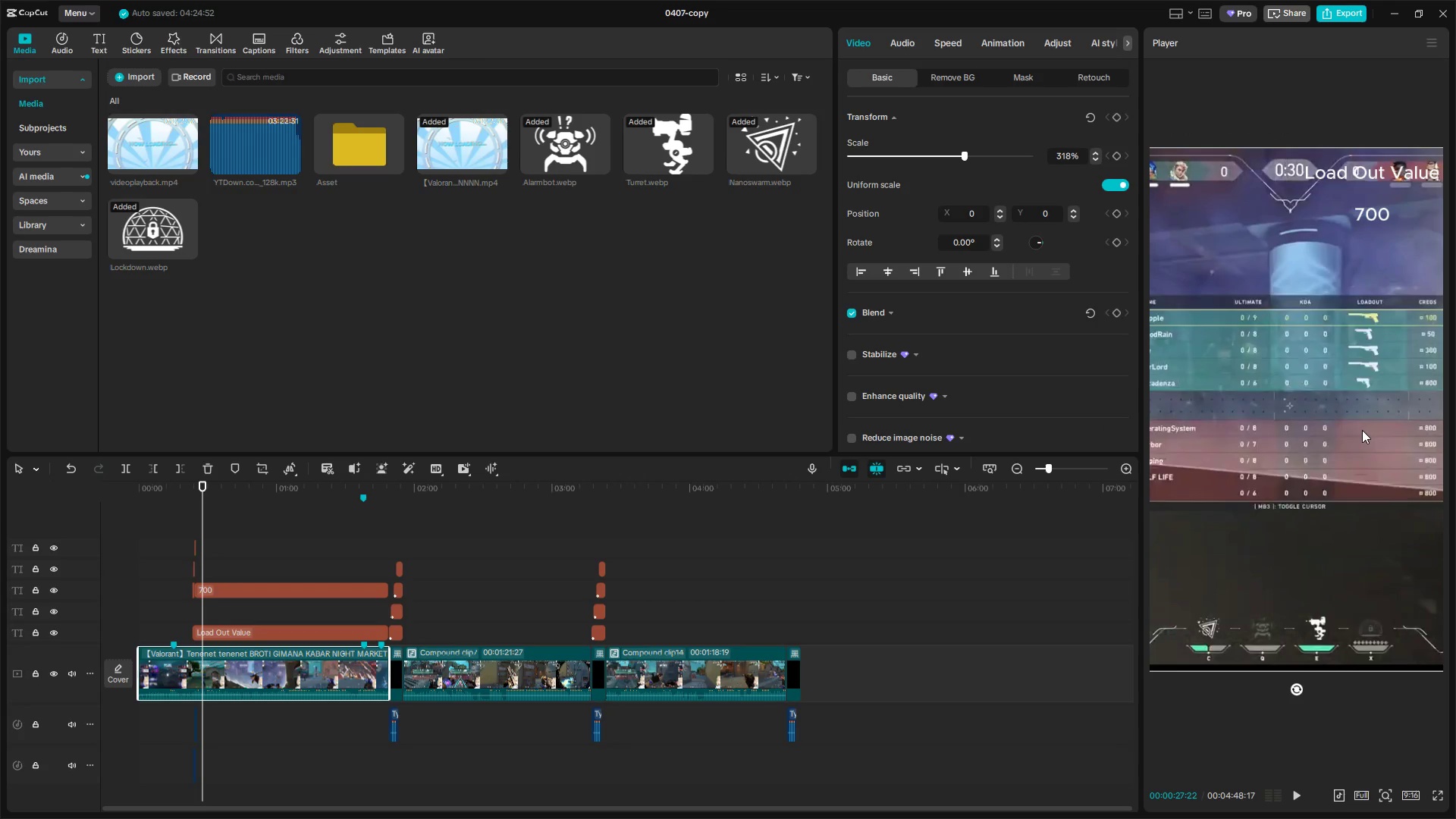 
left_click_drag(start_coordinate=[1362, 430], to_coordinate=[1362, 435])
 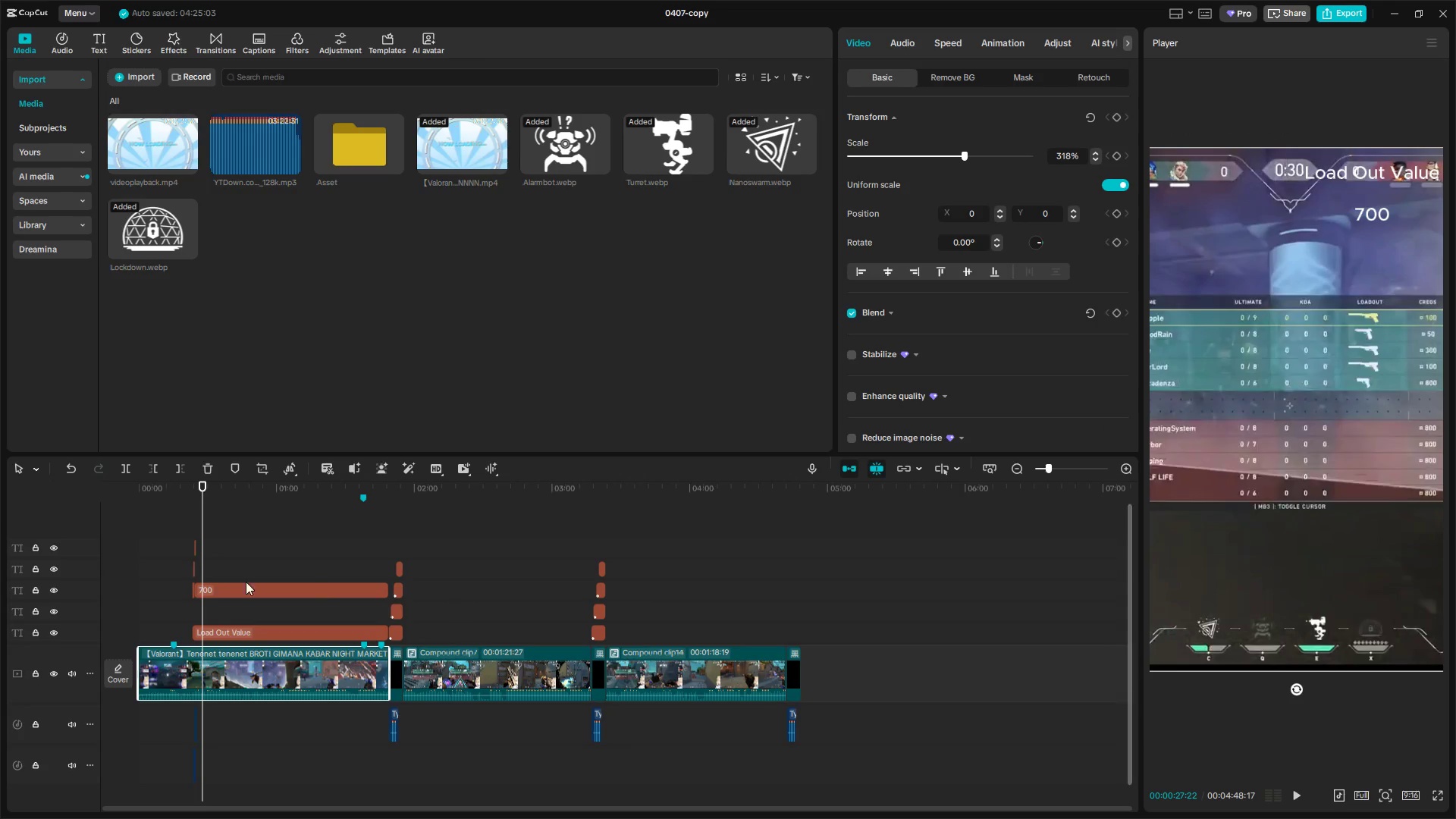 
left_click([182, 563])
 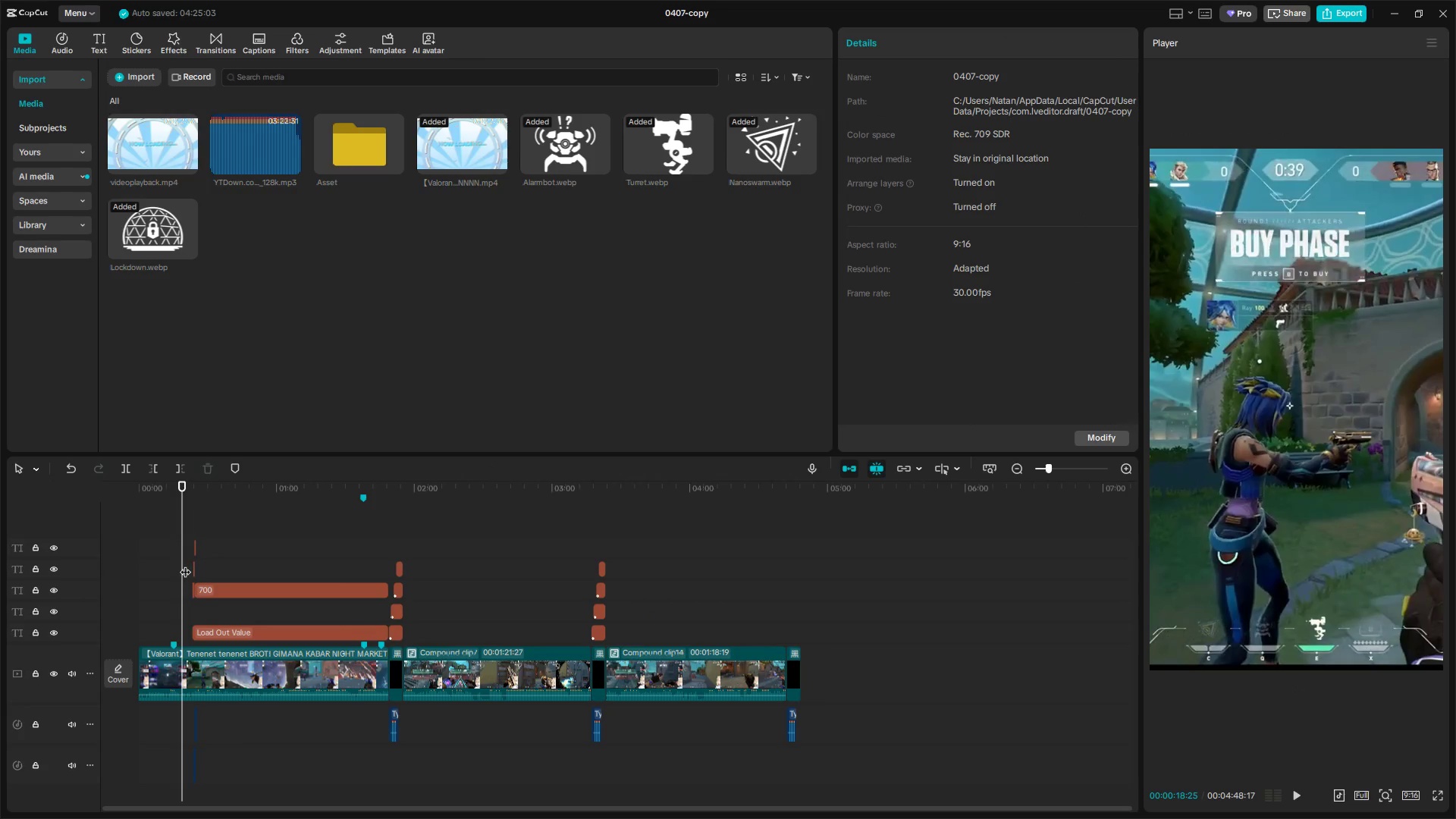 
key(Space)
 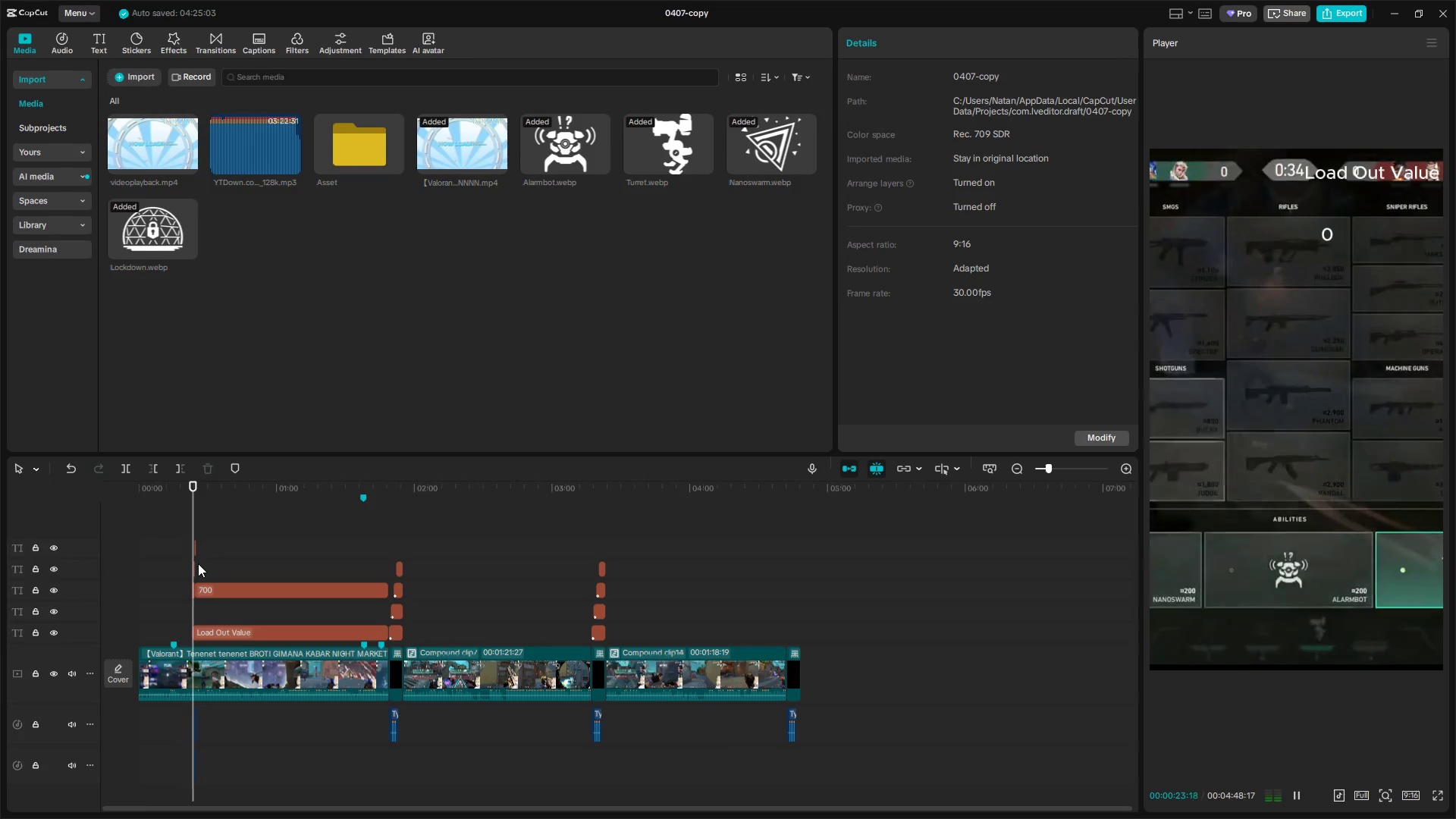 
wait(6.5)
 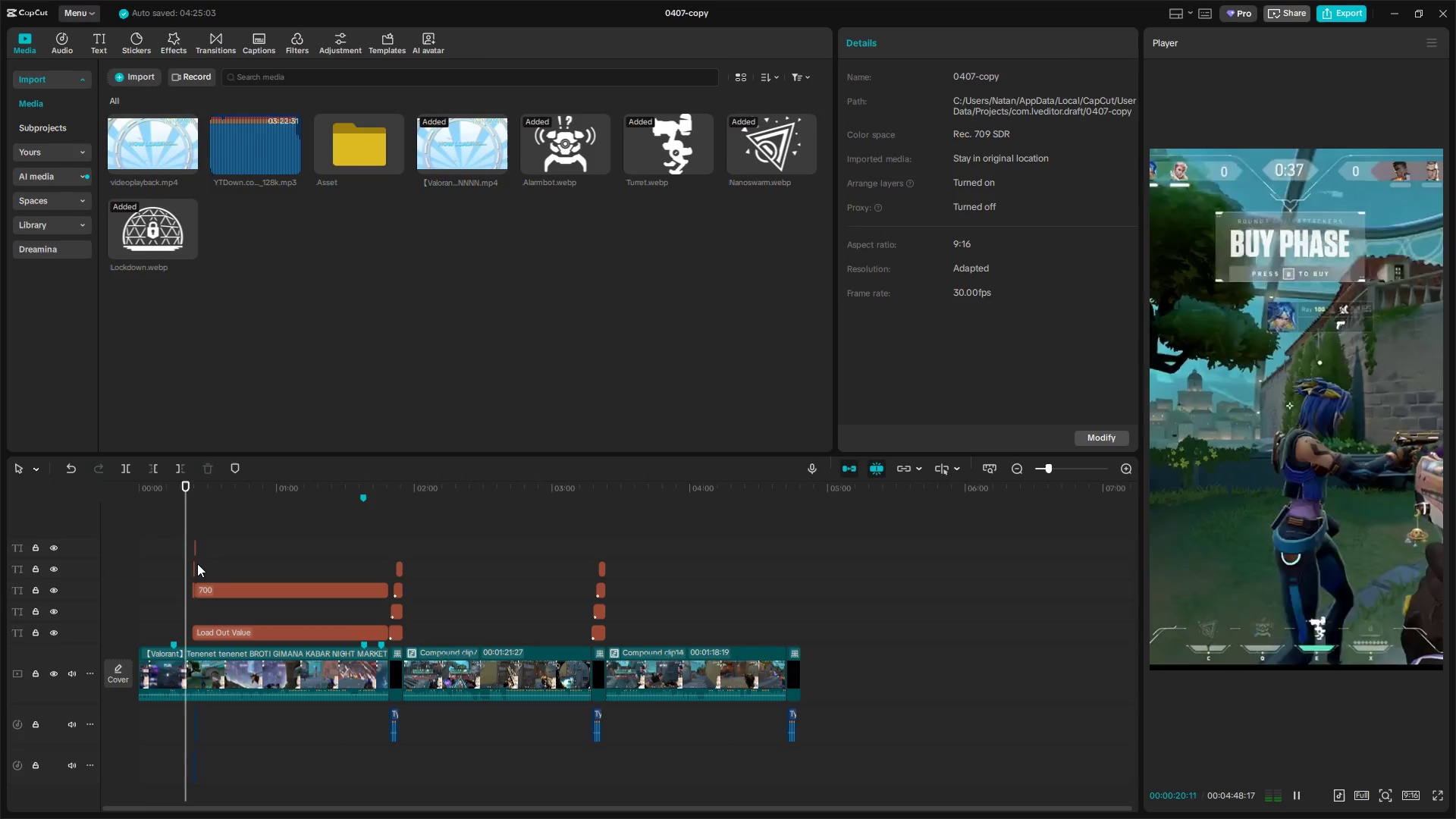 
key(Space)
 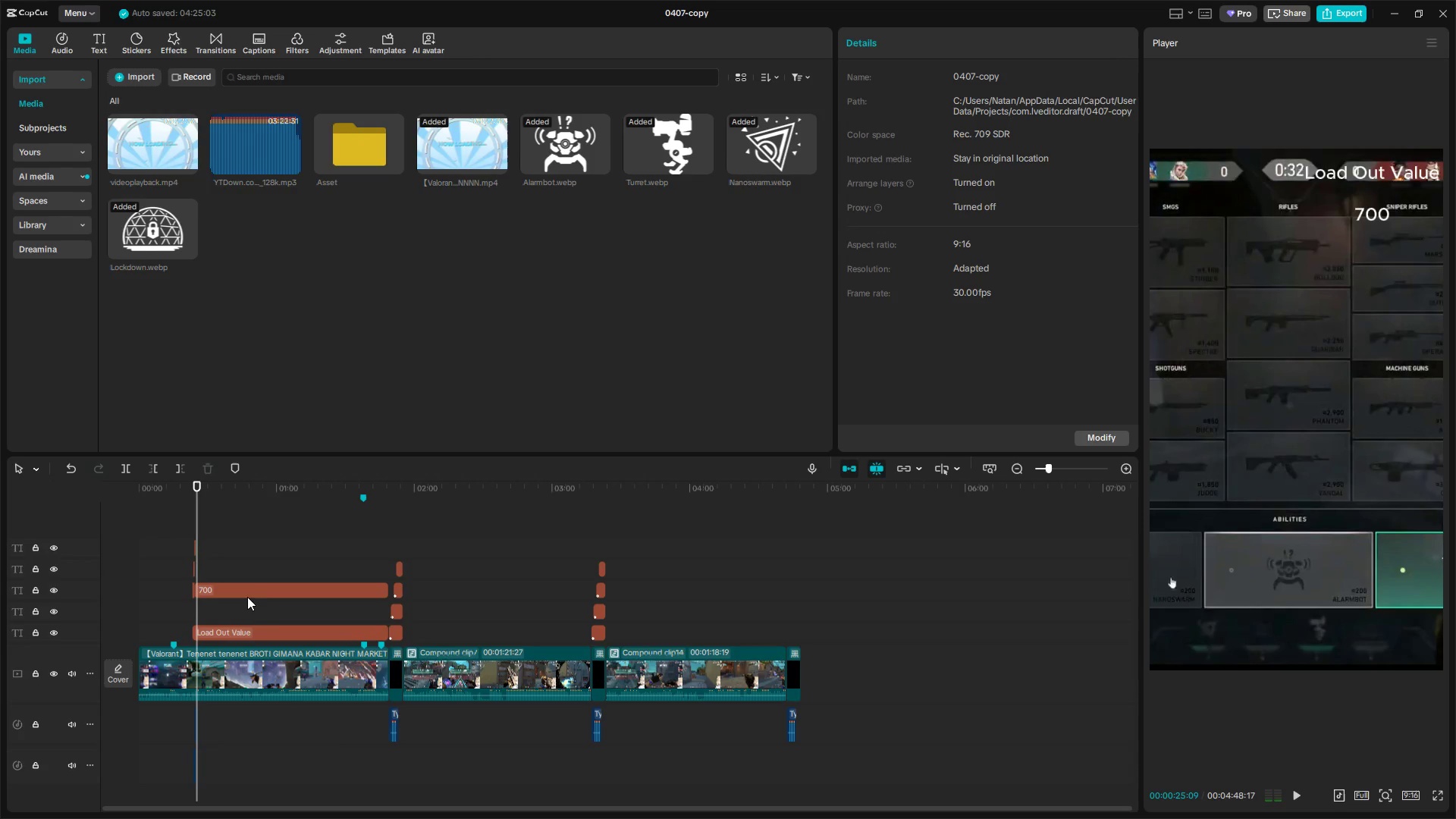 
hold_key(key=ControlLeft, duration=1.16)
scroll: coordinate [270, 607], scroll_direction: up, amount: 15.0
 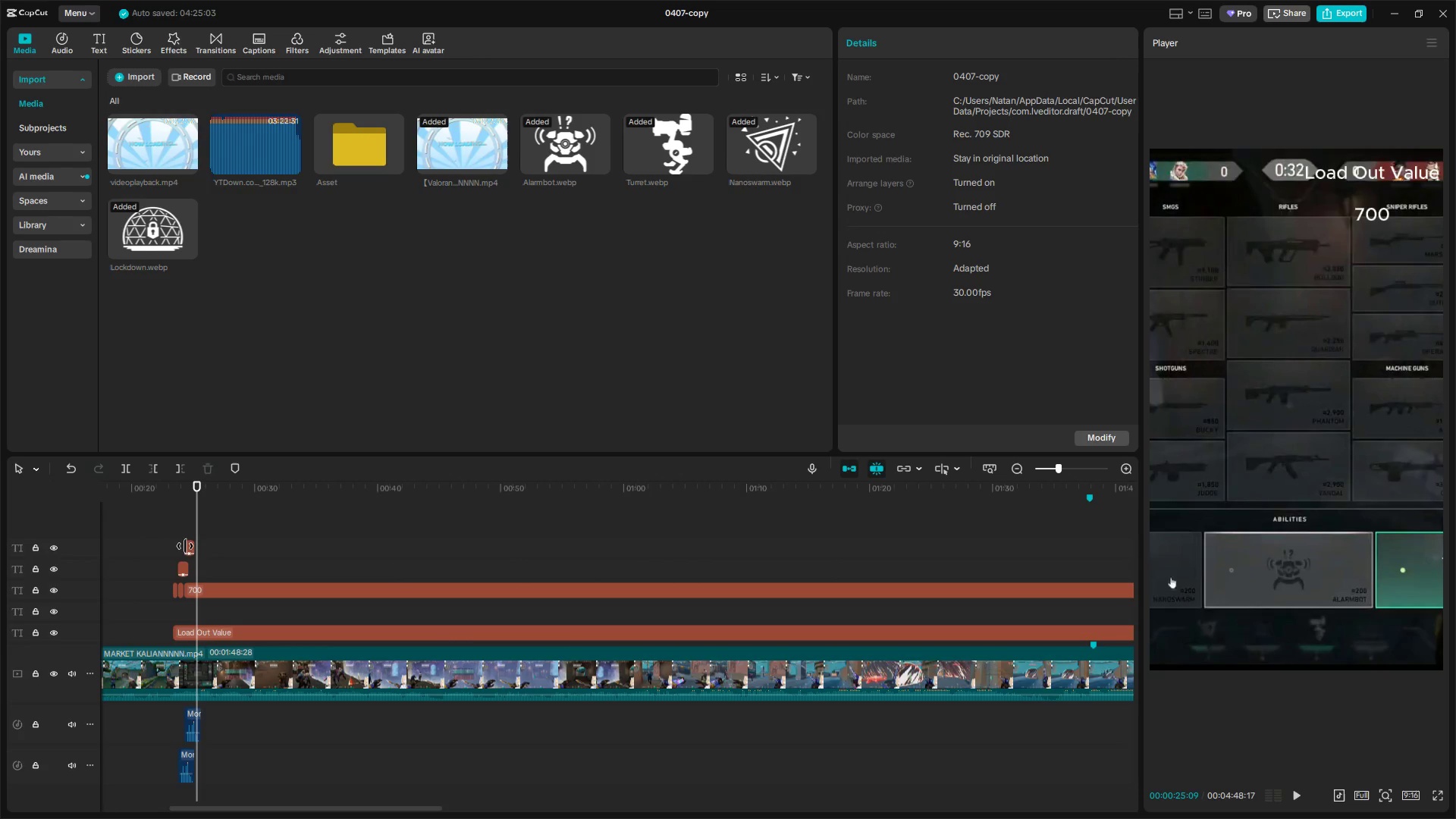 
left_click([177, 526])
 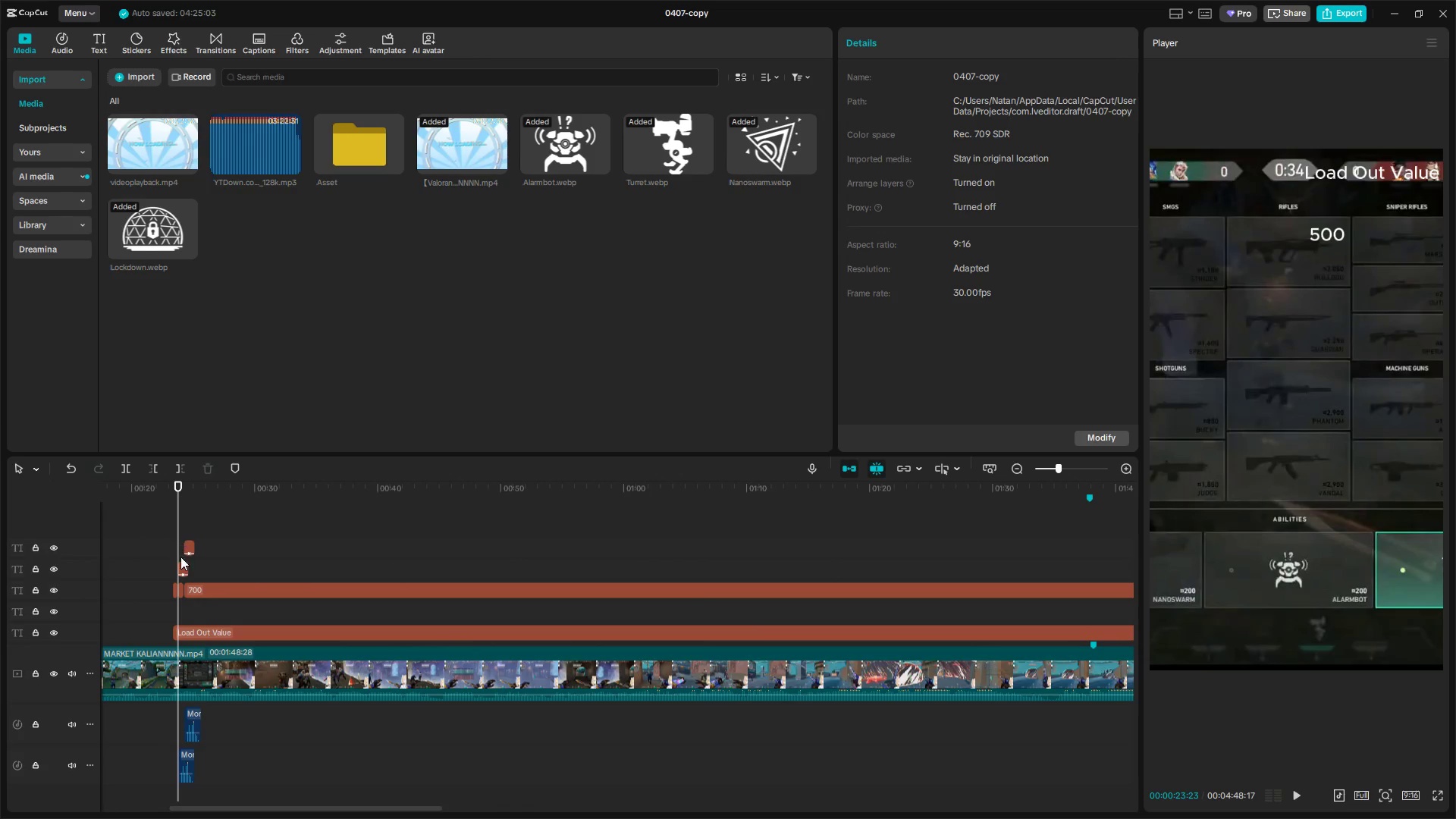 
left_click([181, 558])
 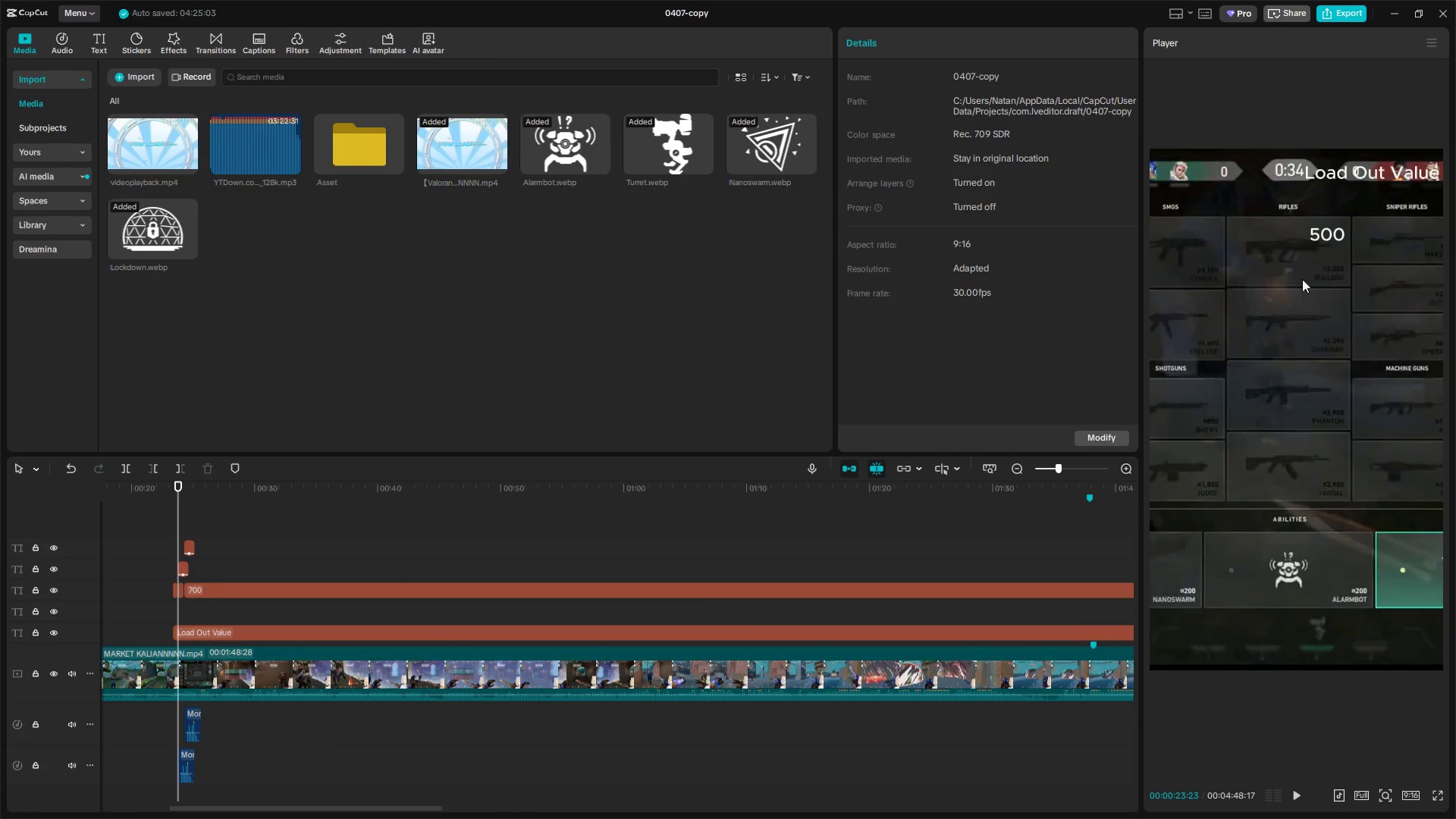 
key(Space)
 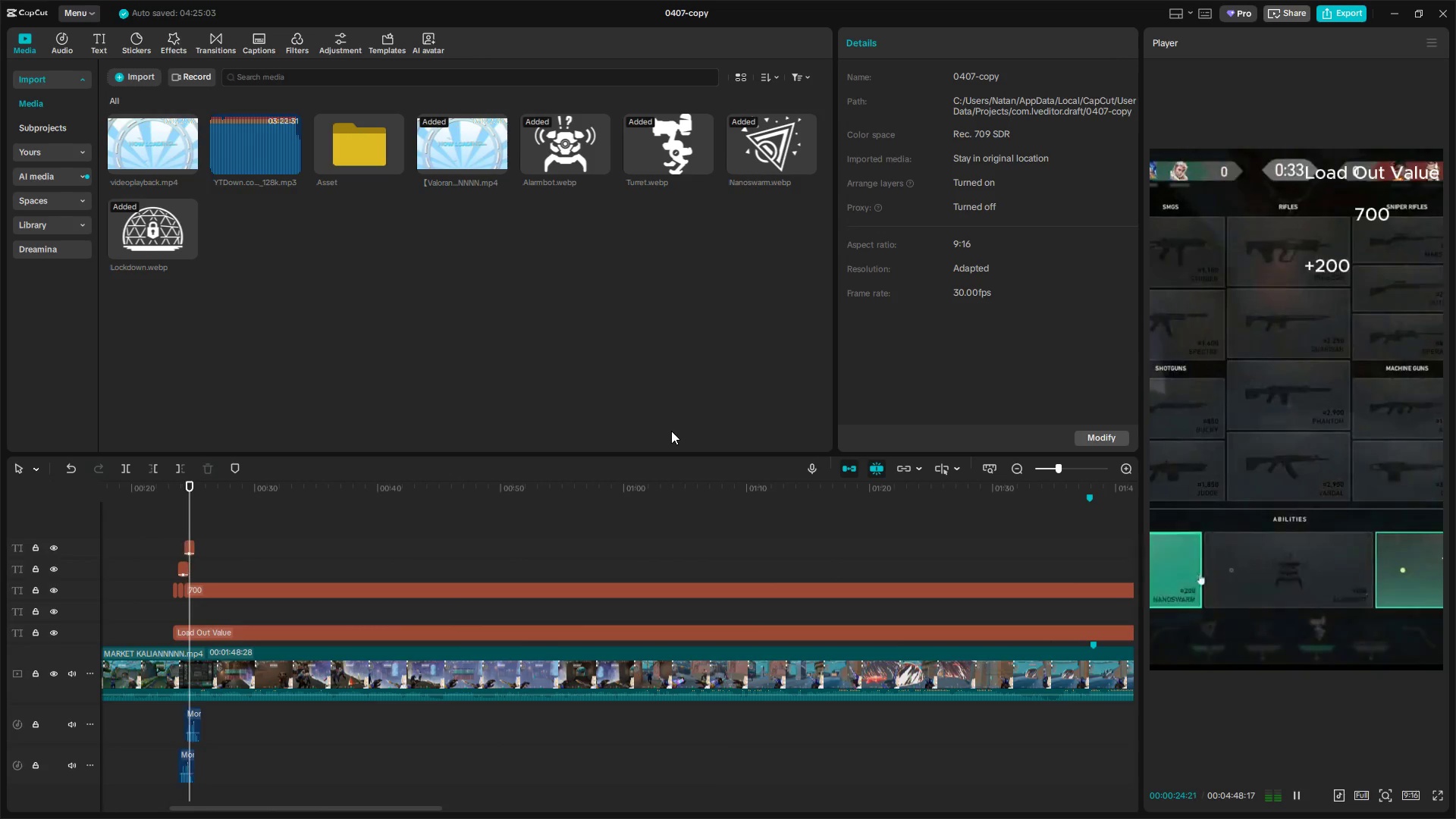 
key(Space)
 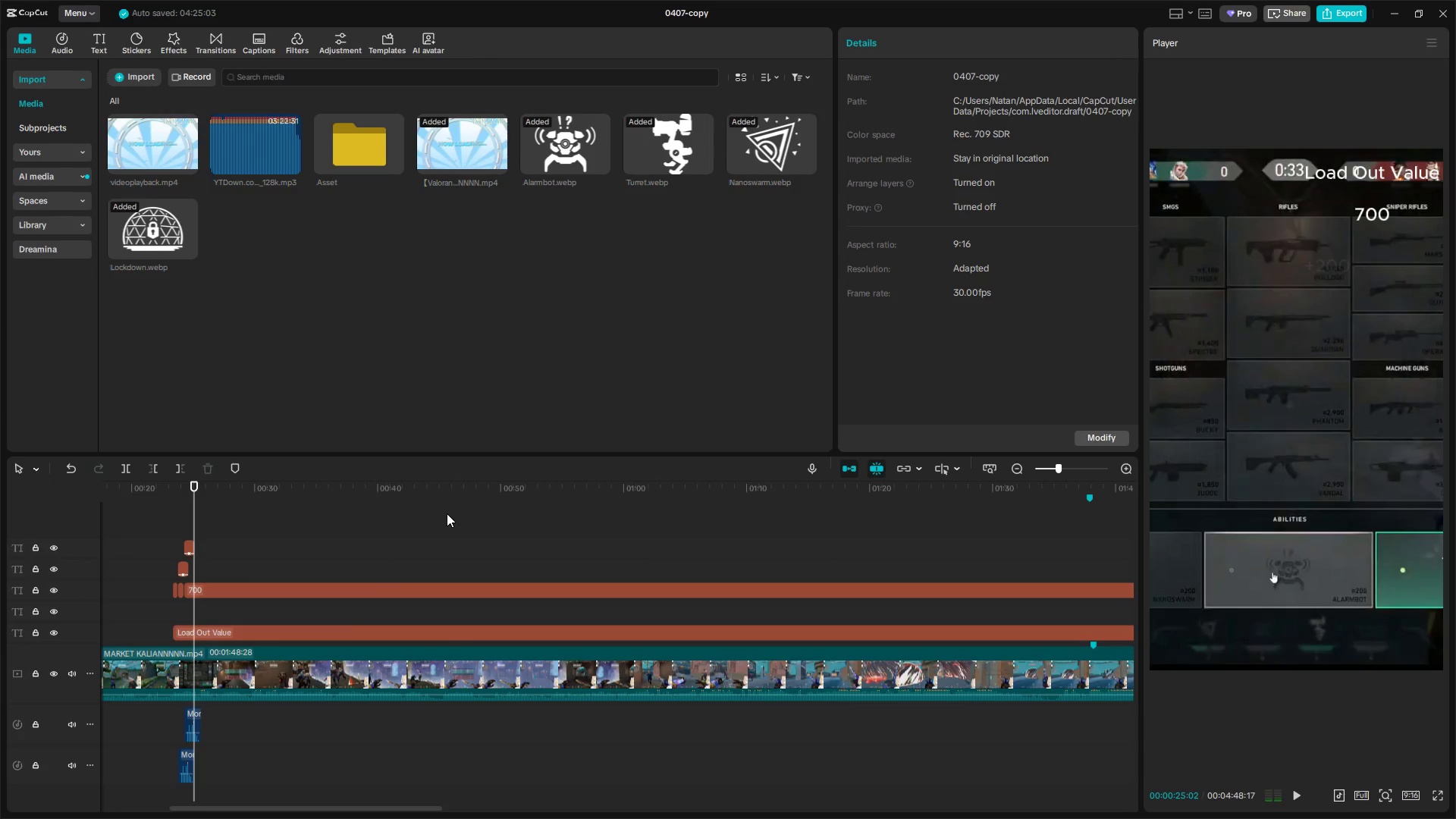 
hold_key(key=ControlLeft, duration=1.14)
scroll: coordinate [235, 582], scroll_direction: up, amount: 10.0
 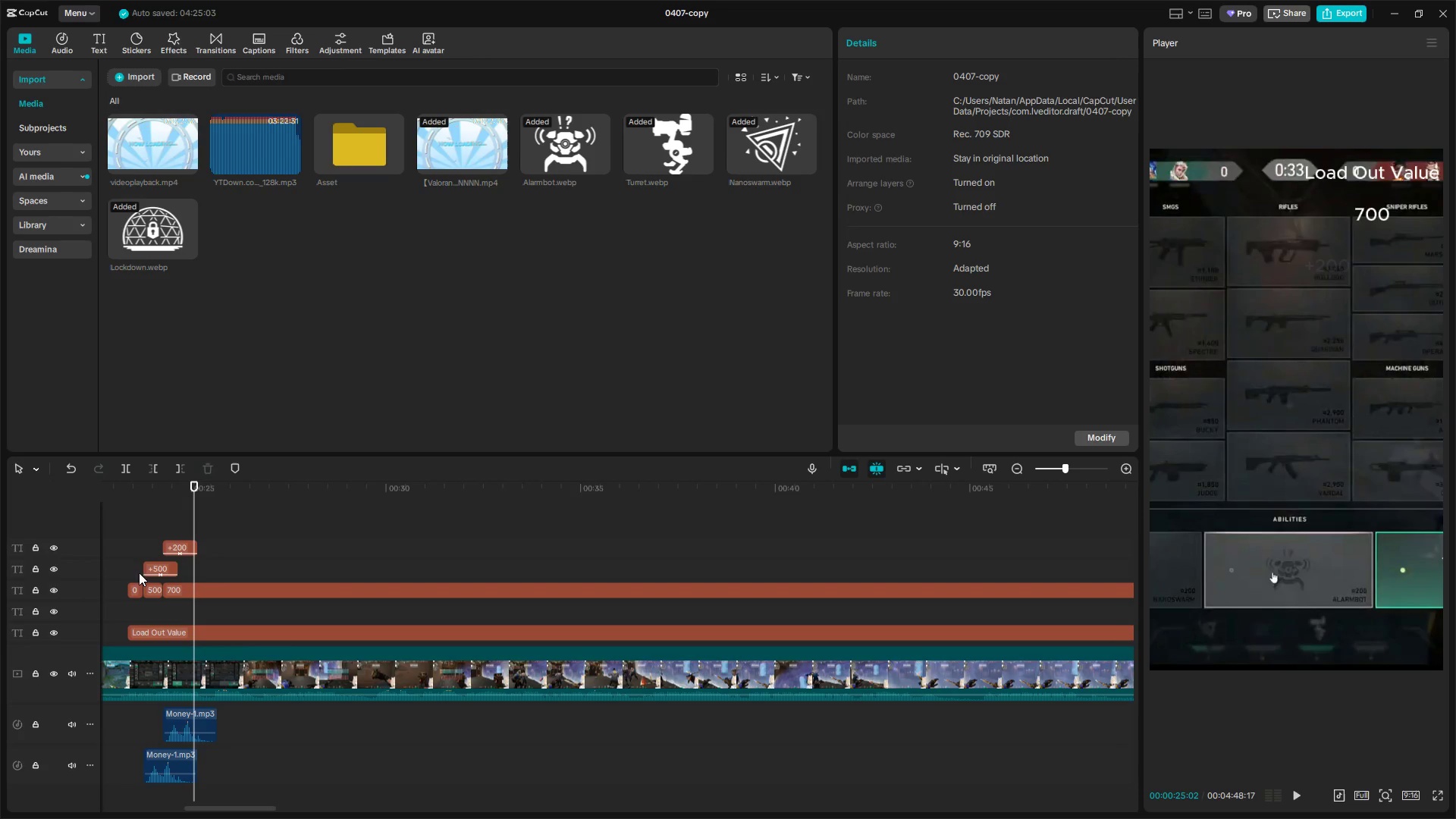 
left_click_drag(start_coordinate=[124, 553], to_coordinate=[161, 599])
 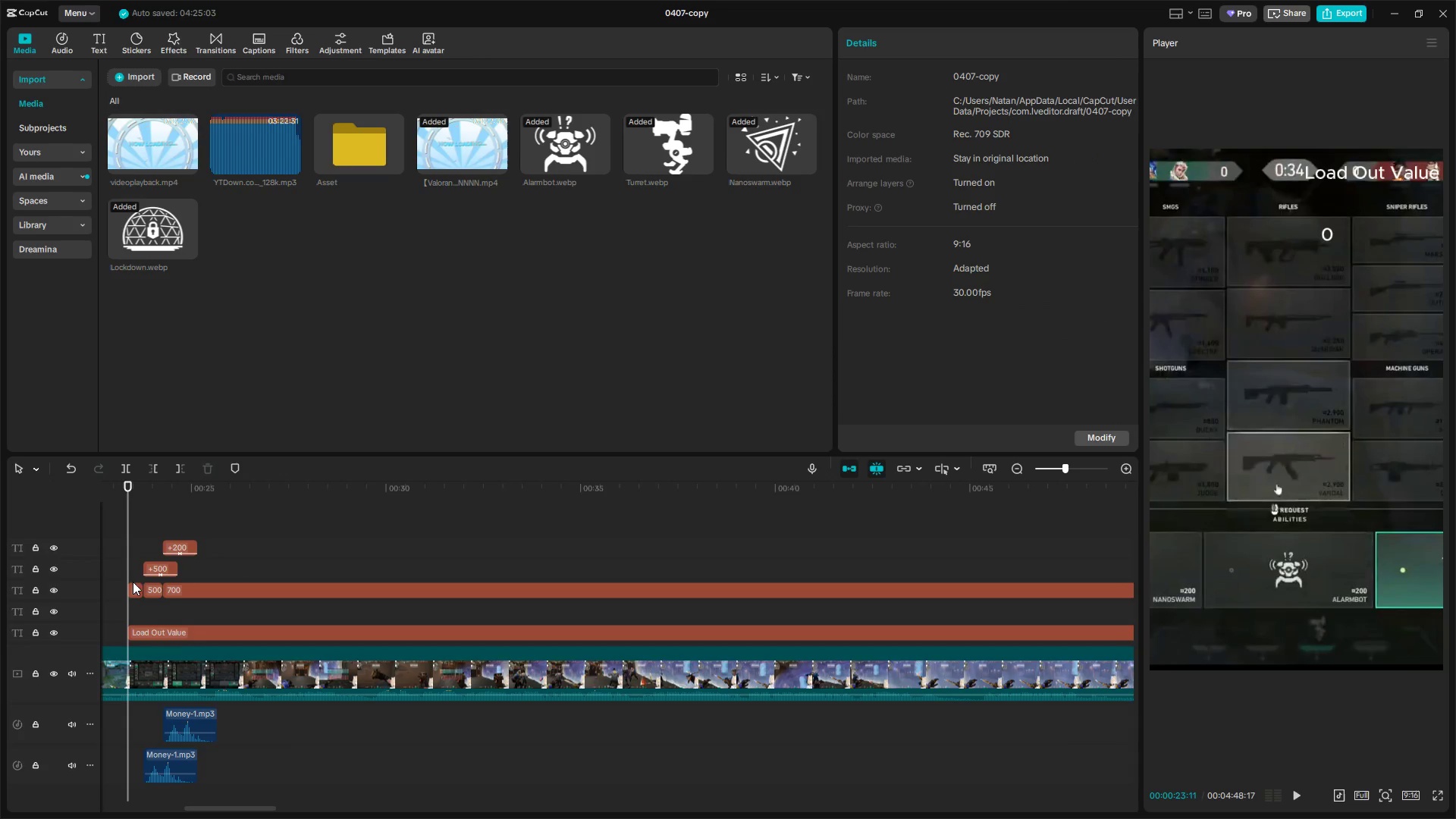 
double_click([133, 584])
 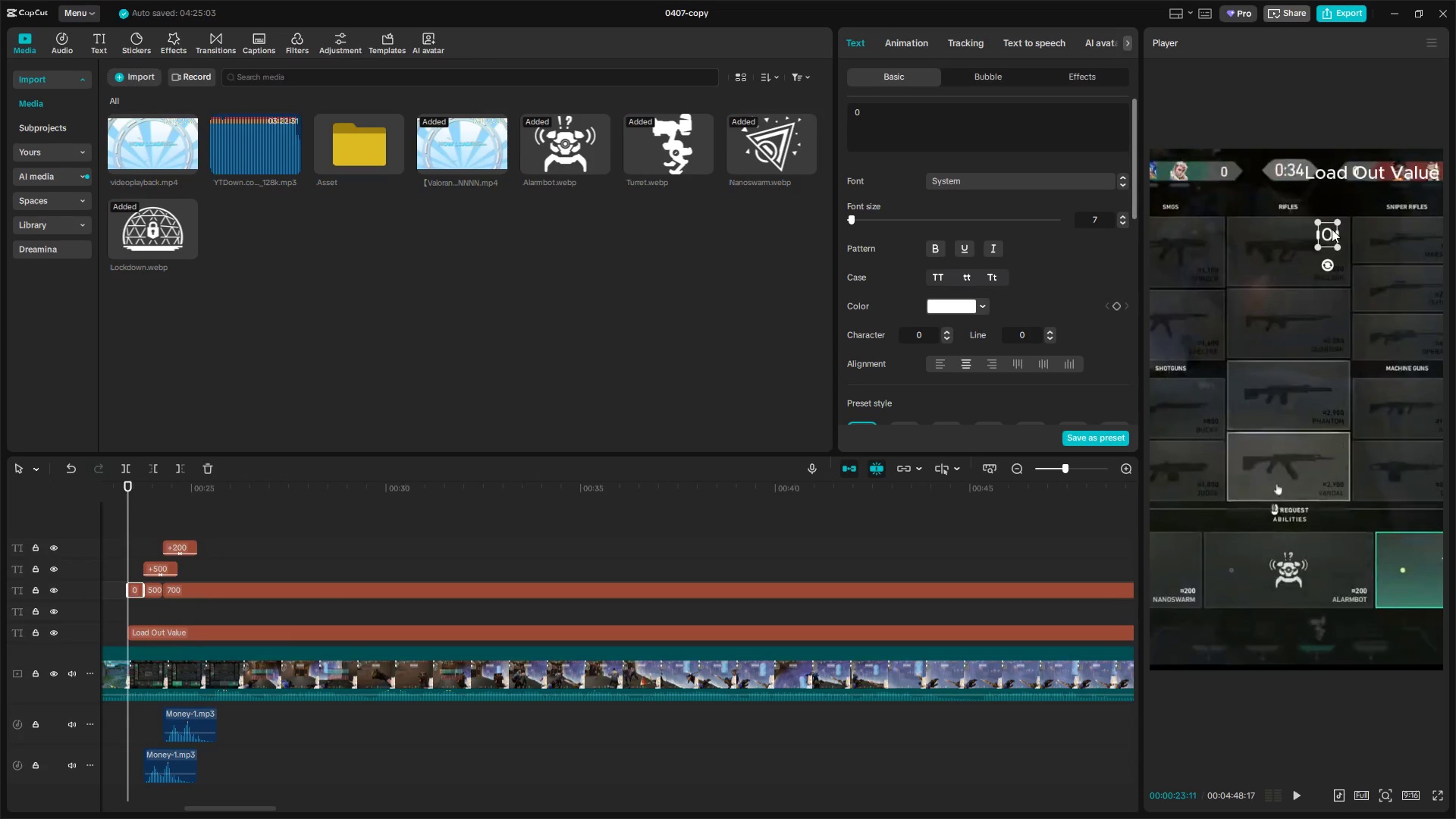 
left_click_drag(start_coordinate=[1326, 233], to_coordinate=[1374, 202])
 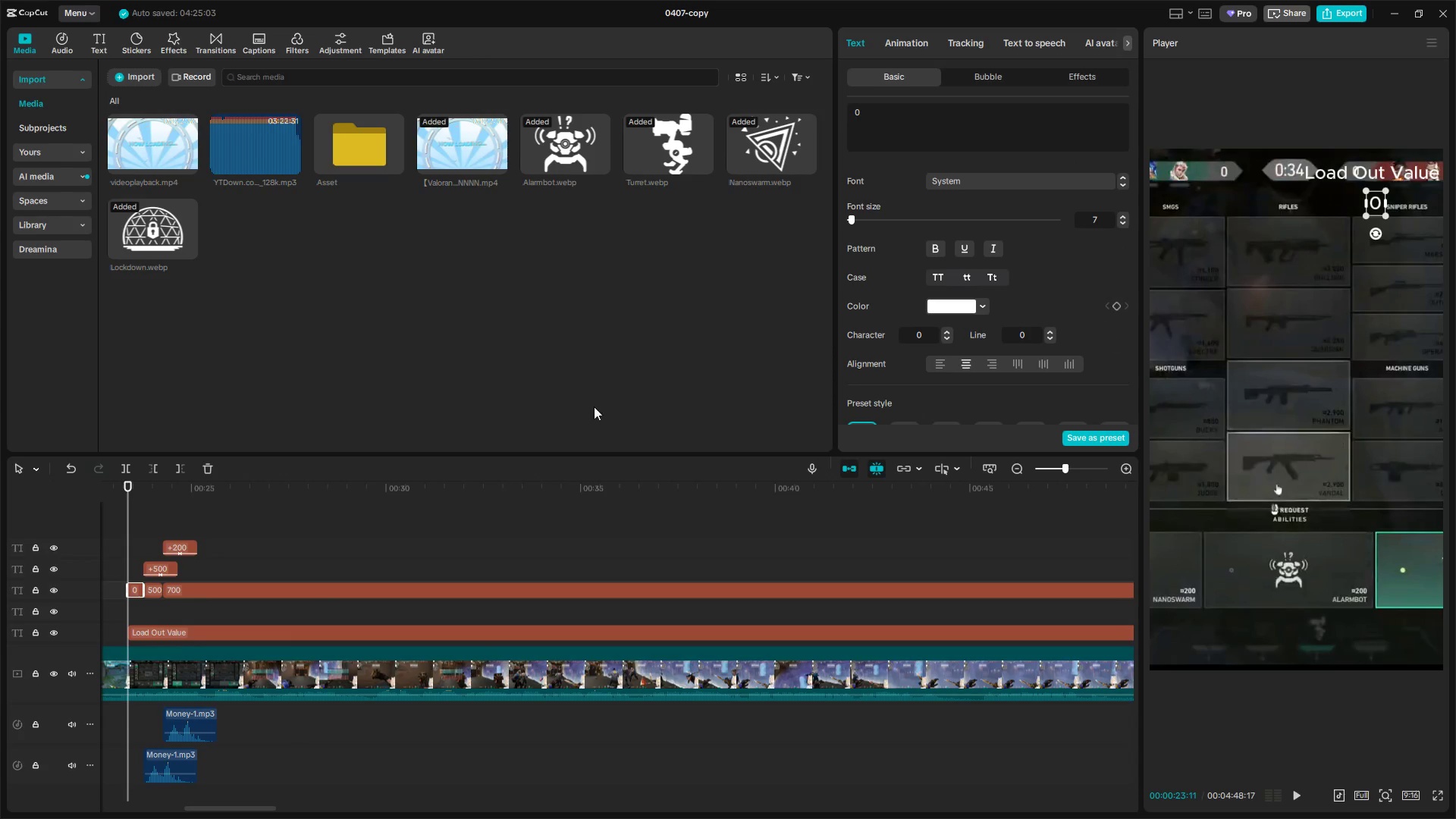 
hold_key(key=ControlLeft, duration=0.84)
left_click([164, 588])
 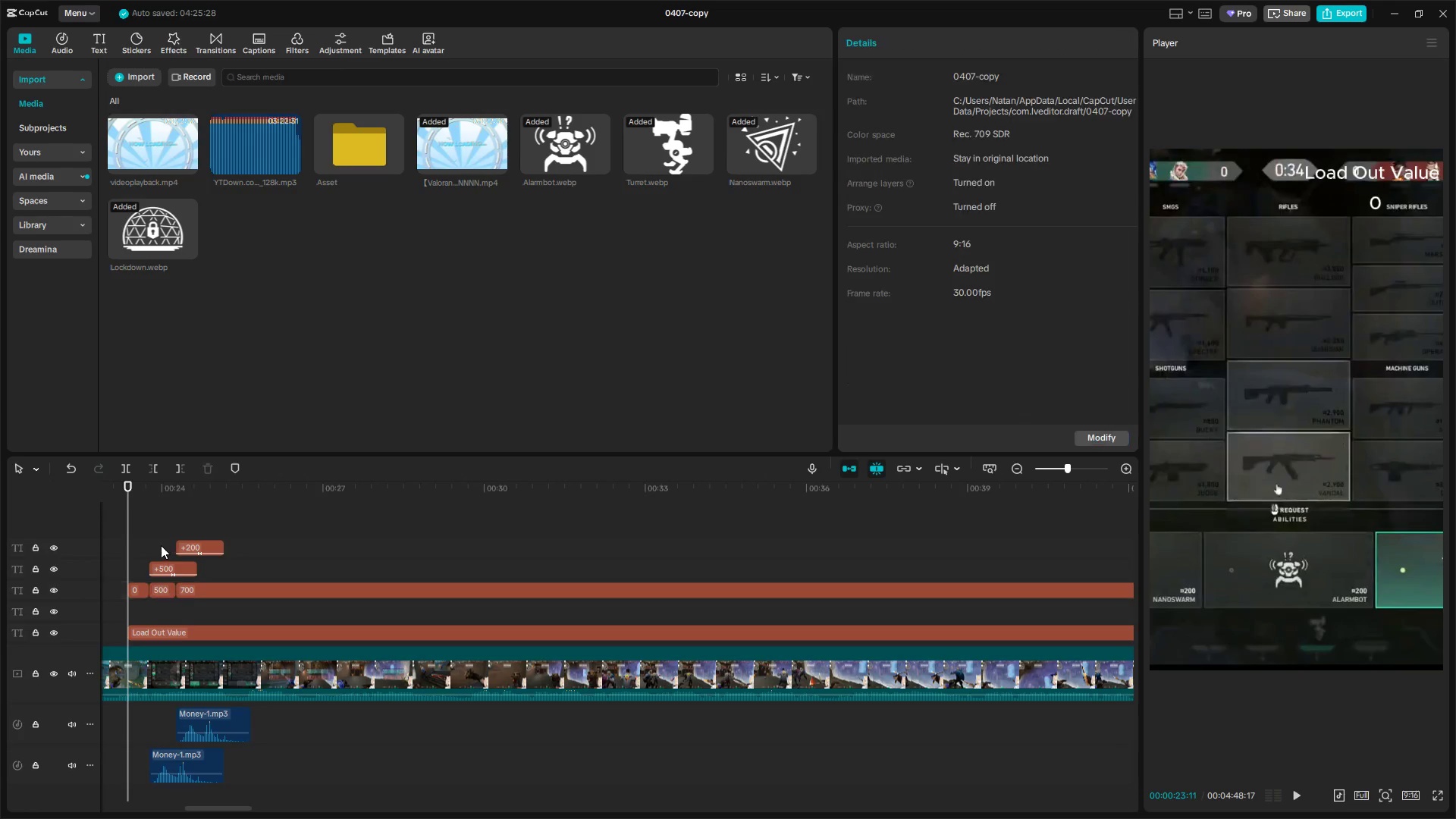 
scroll: coordinate [149, 580], scroll_direction: up, amount: 4.0
 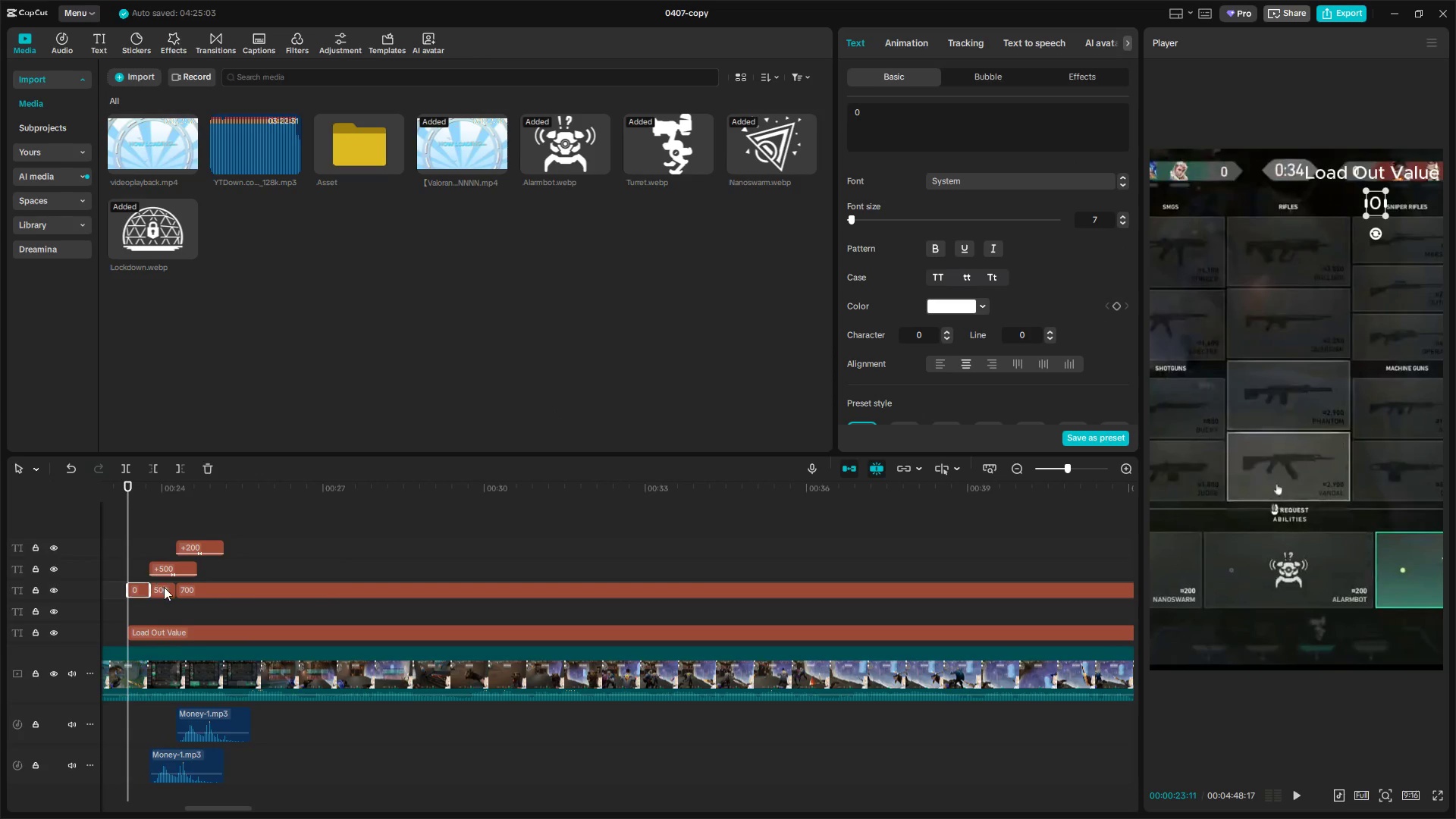 
double_click([167, 588])
 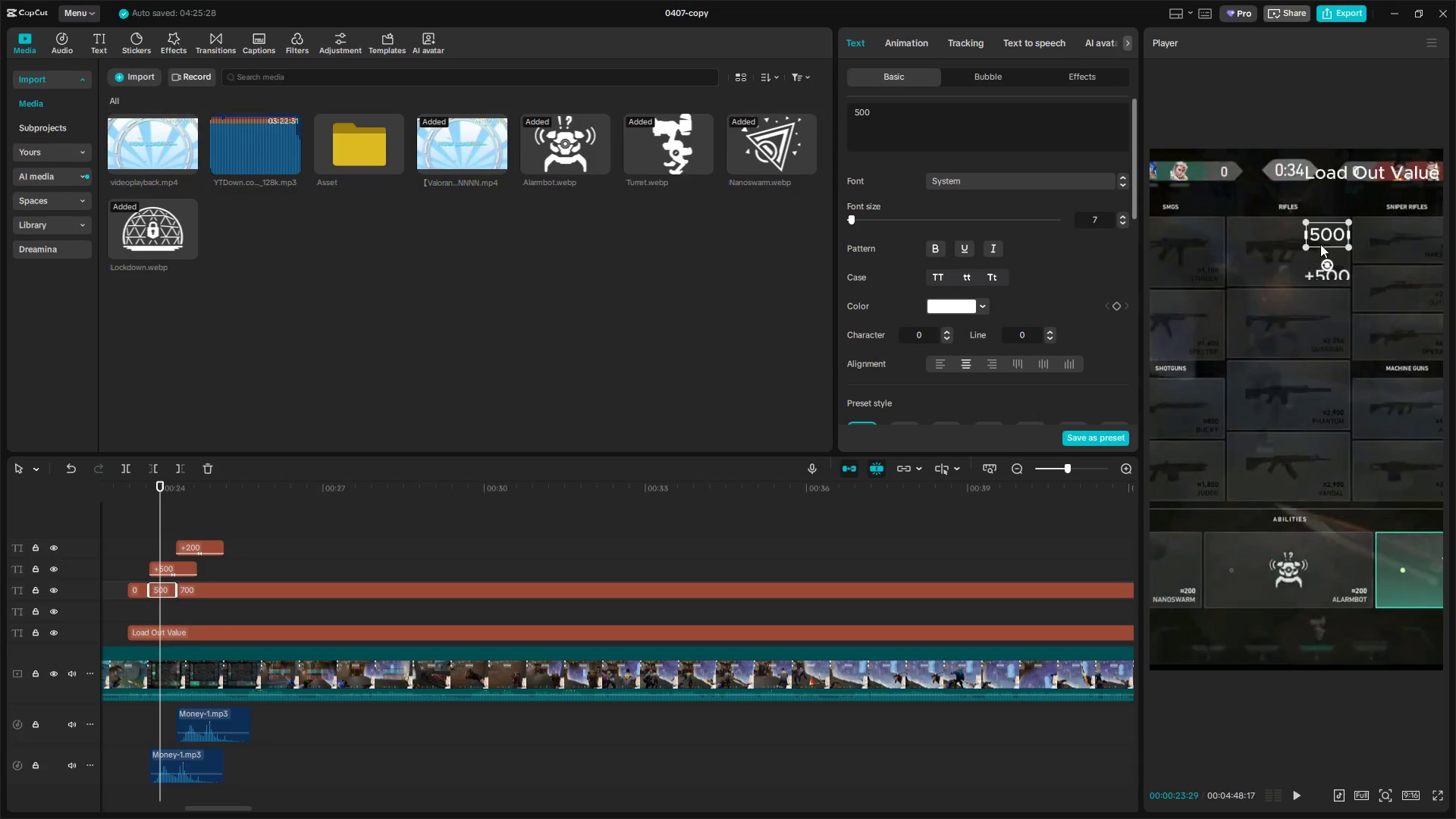 
left_click_drag(start_coordinate=[1328, 236], to_coordinate=[1375, 204])
 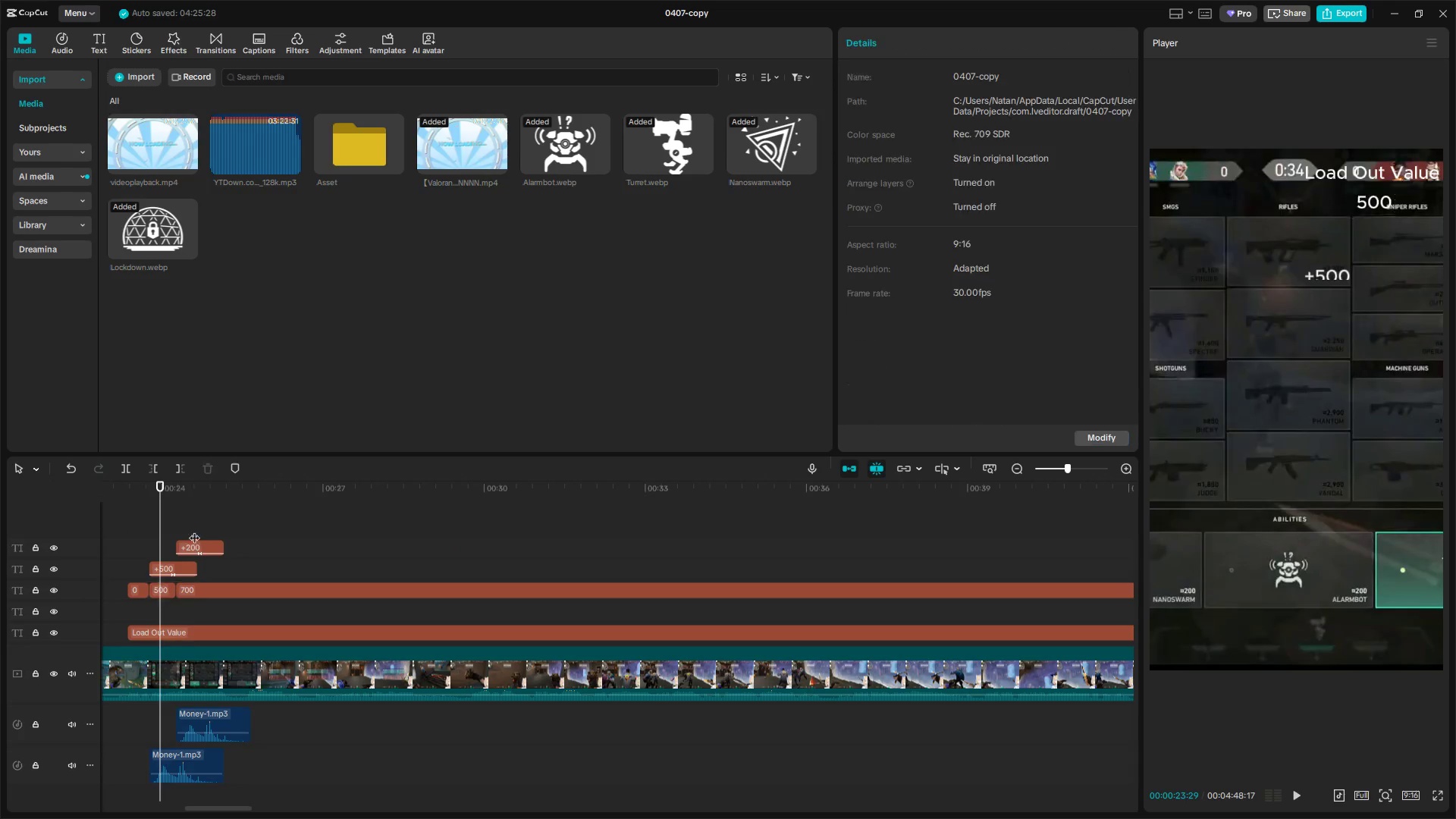 
left_click([178, 562])
 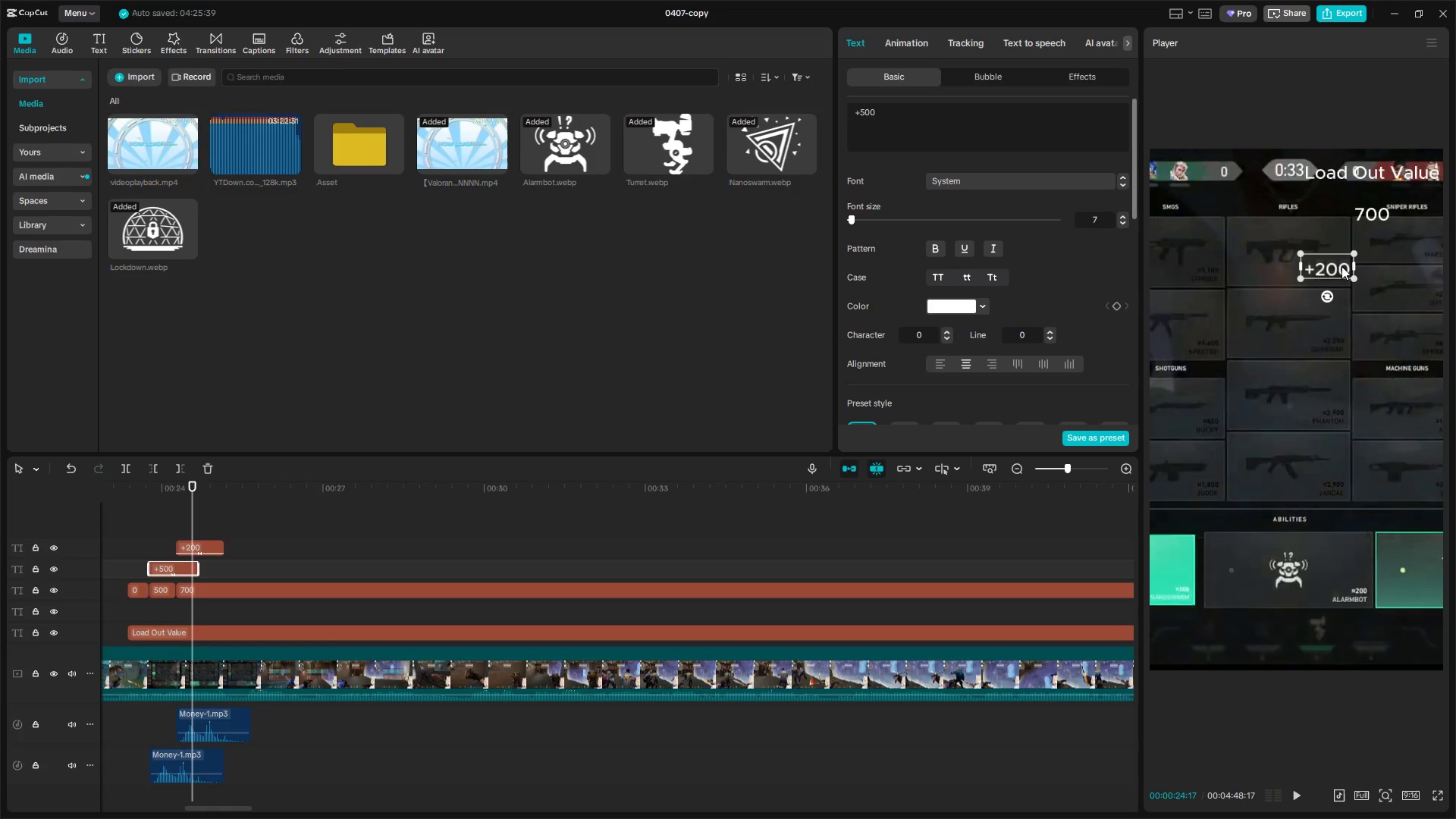 
left_click_drag(start_coordinate=[1334, 268], to_coordinate=[1398, 241])
 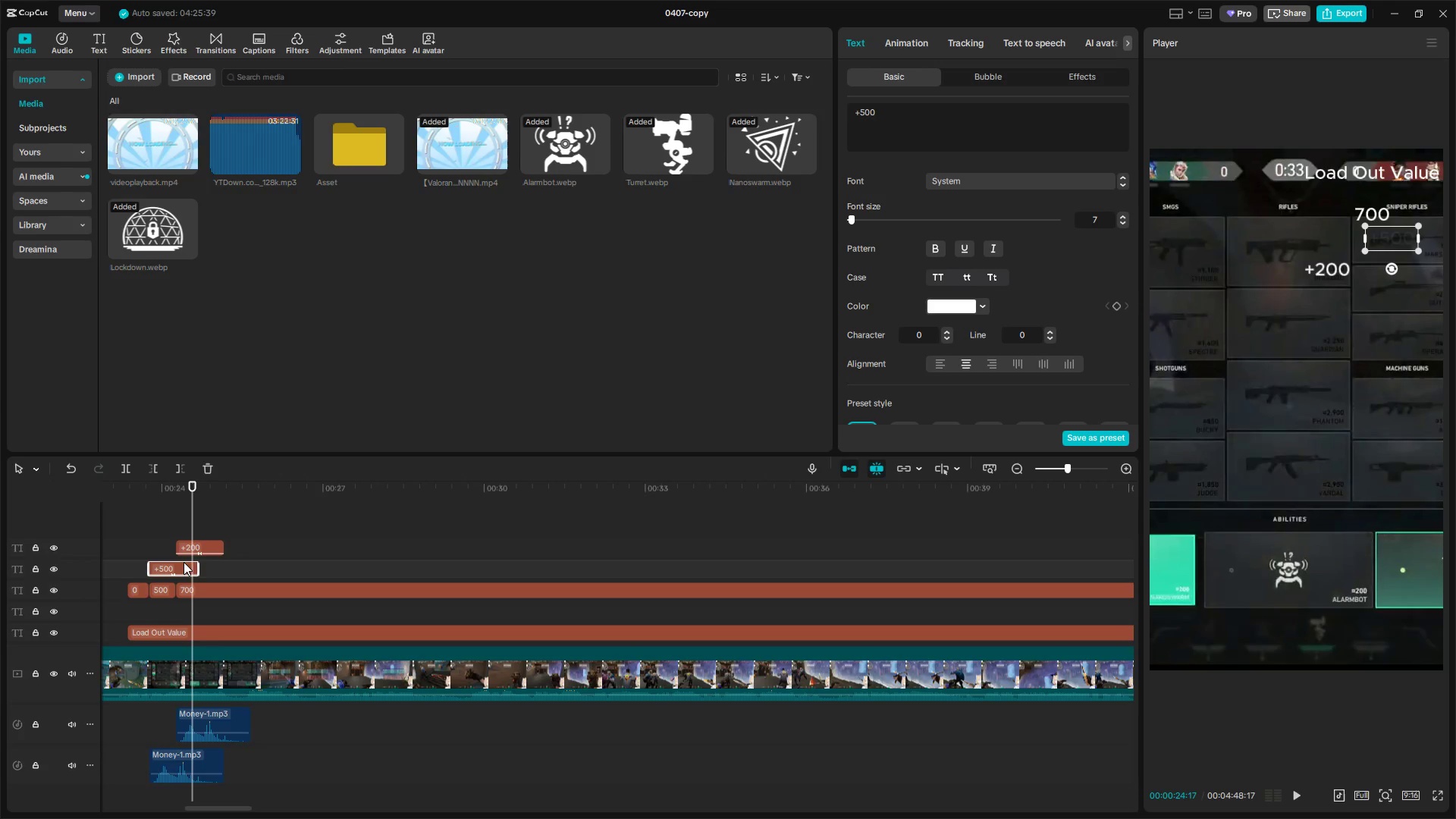 
left_click([202, 549])
 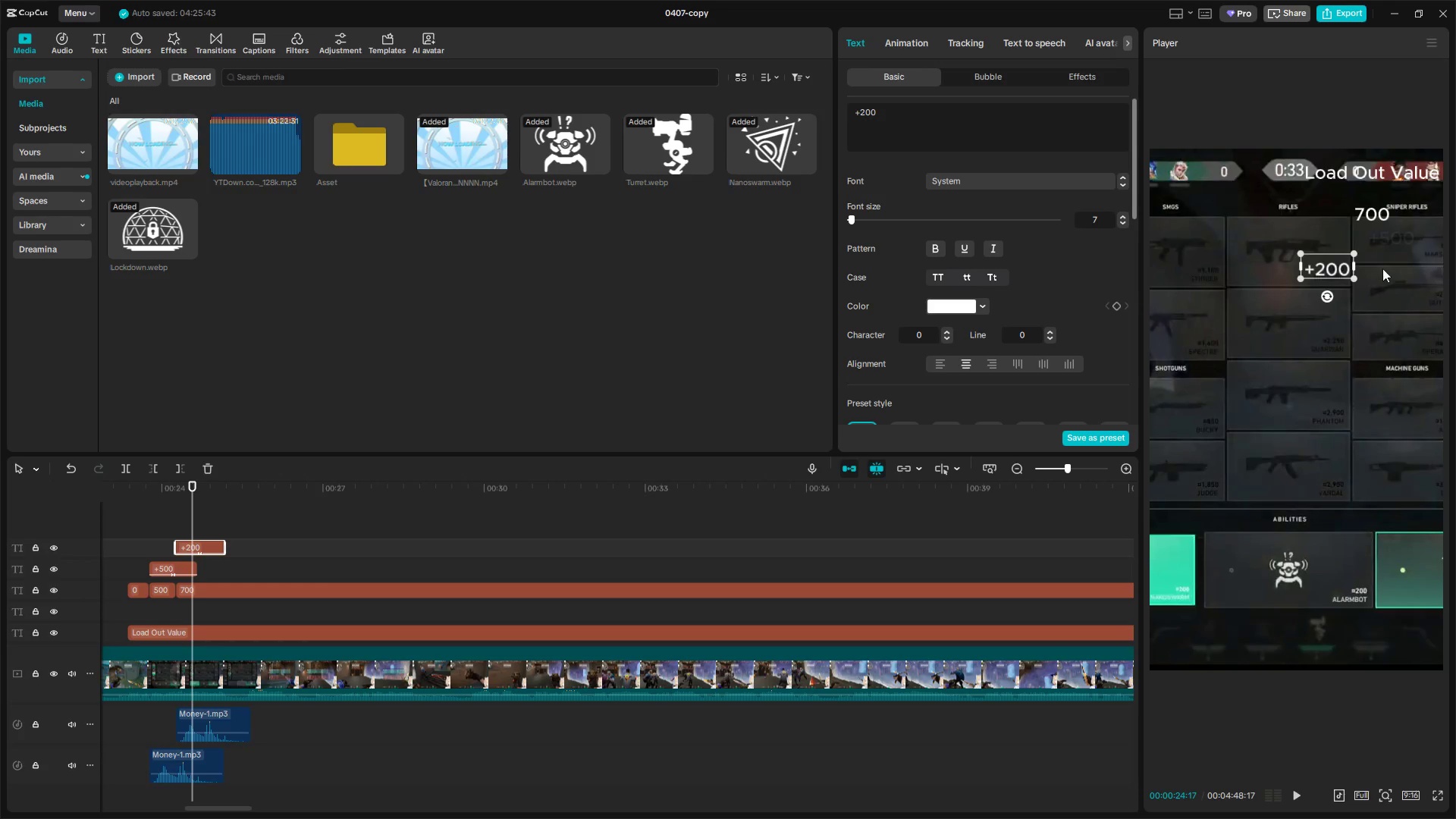 
left_click_drag(start_coordinate=[1332, 268], to_coordinate=[1409, 240])
 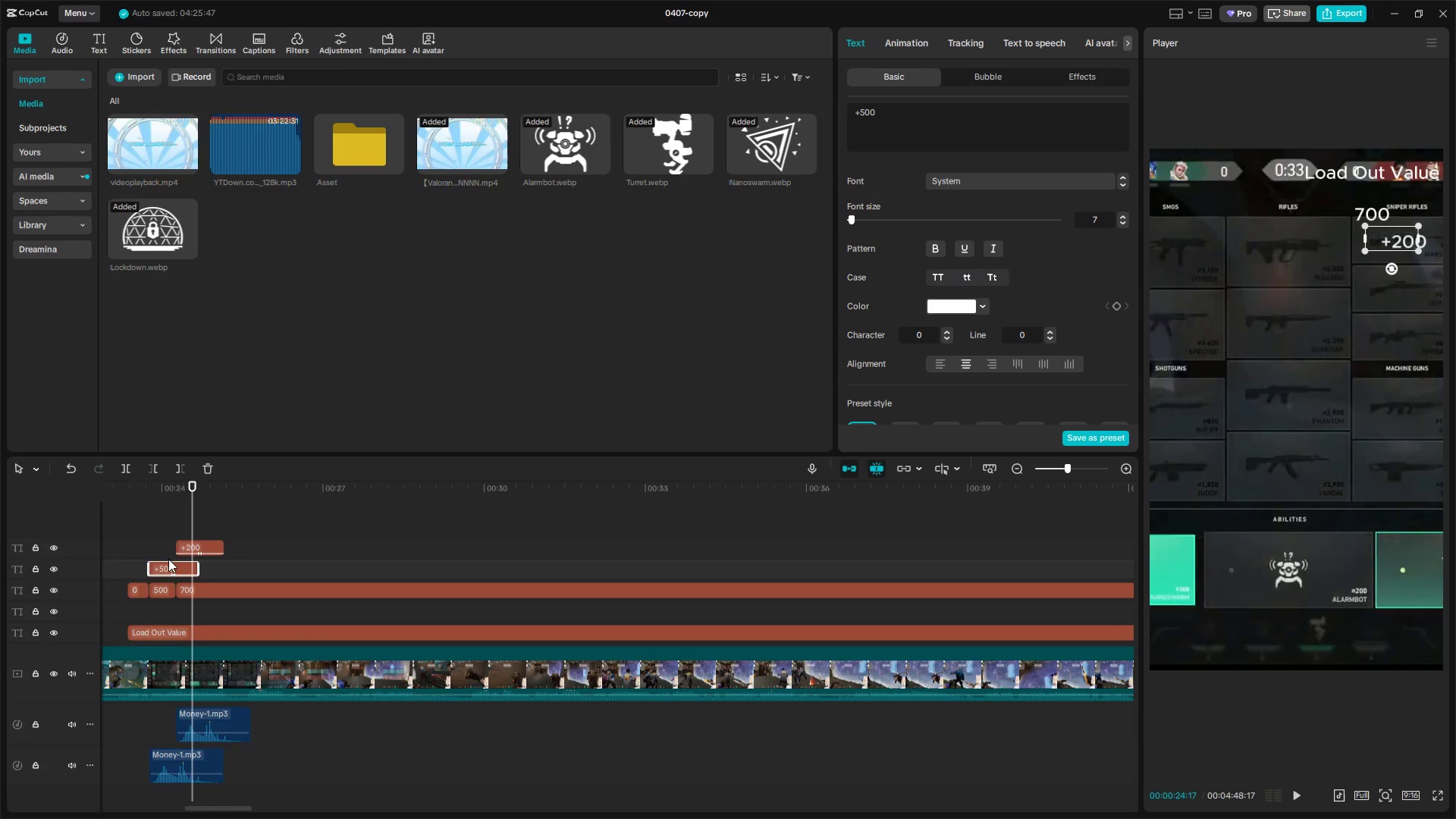 
left_click([119, 529])
 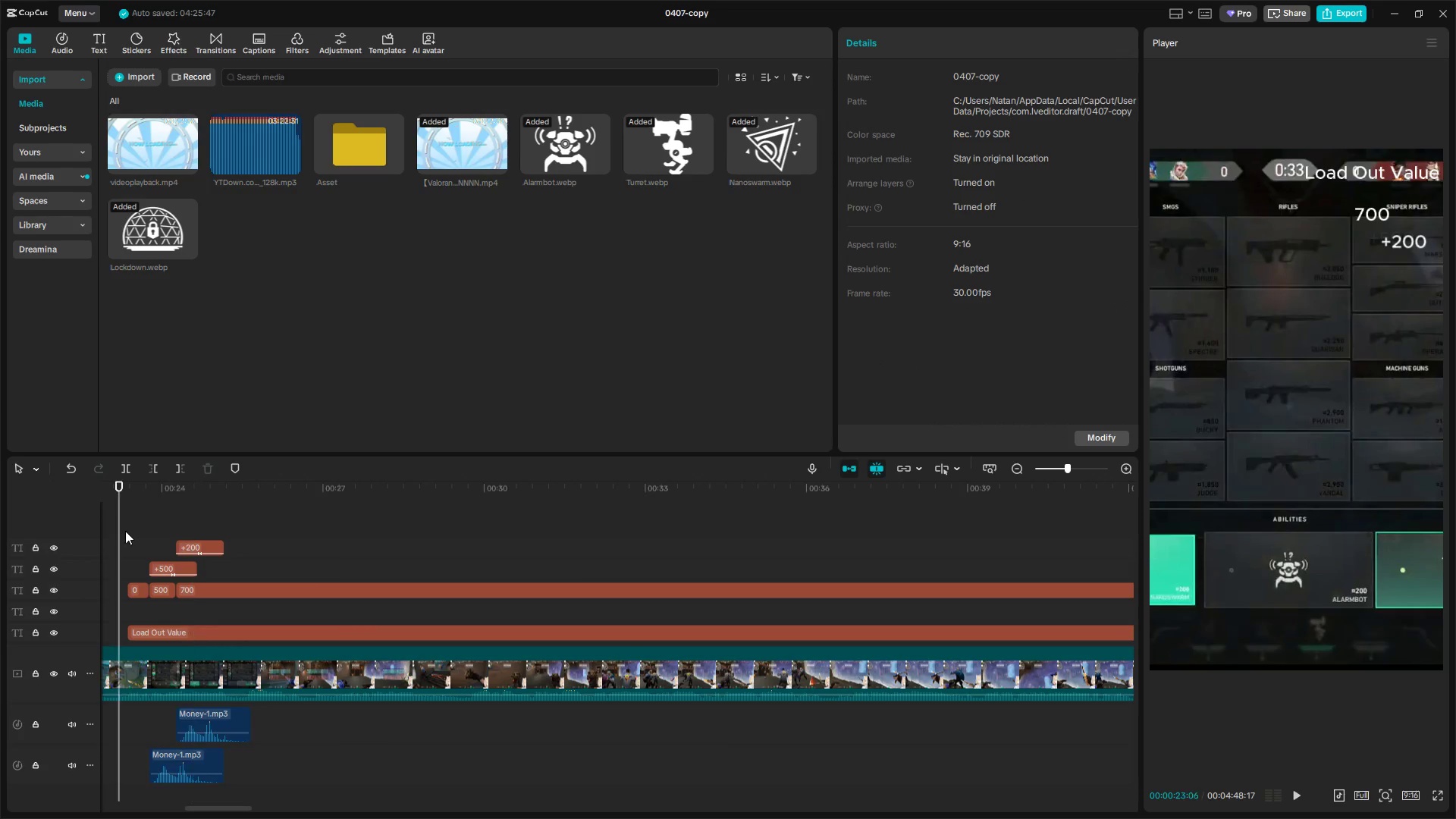 
key(Space)
 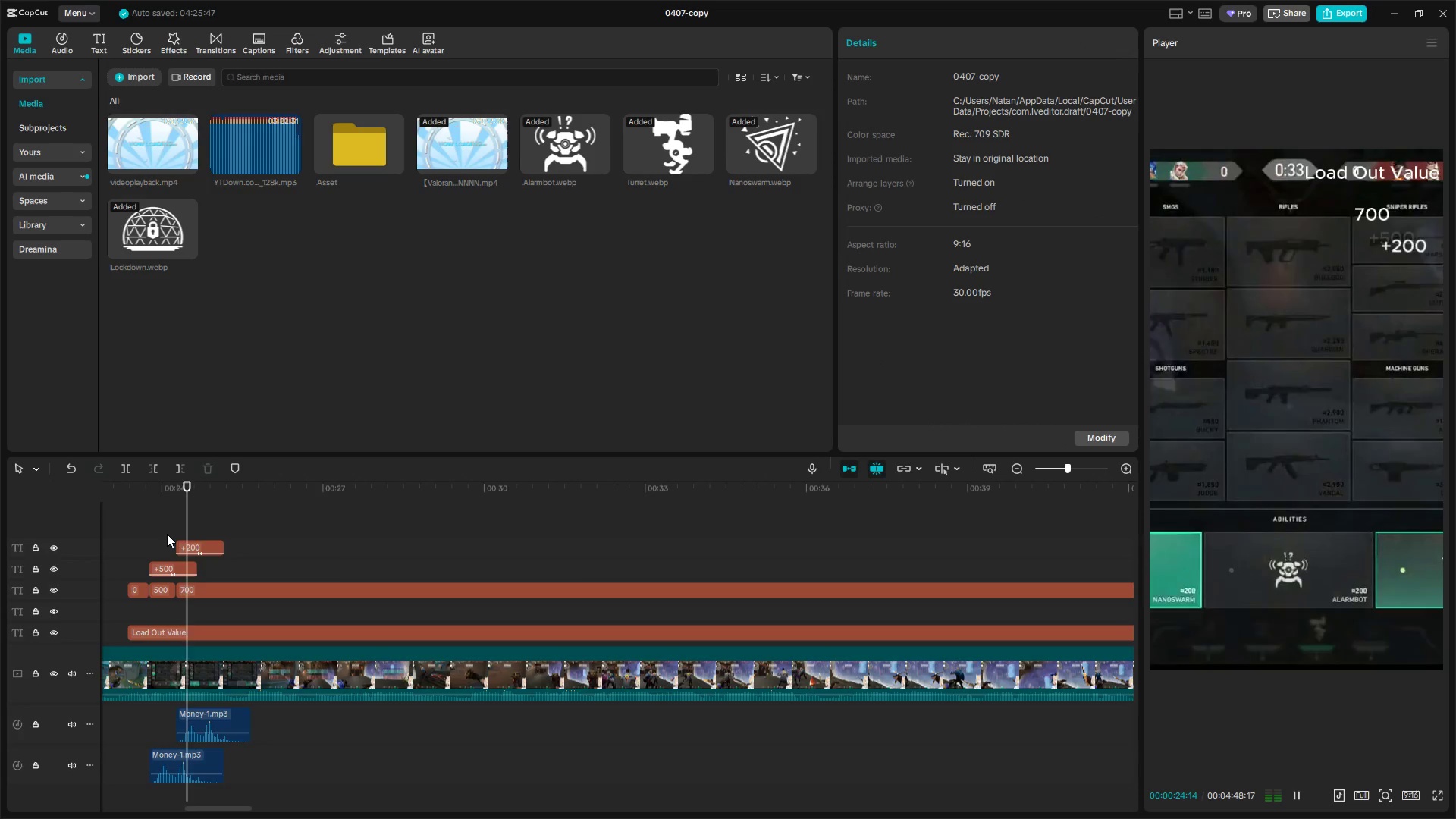 
key(Space)
 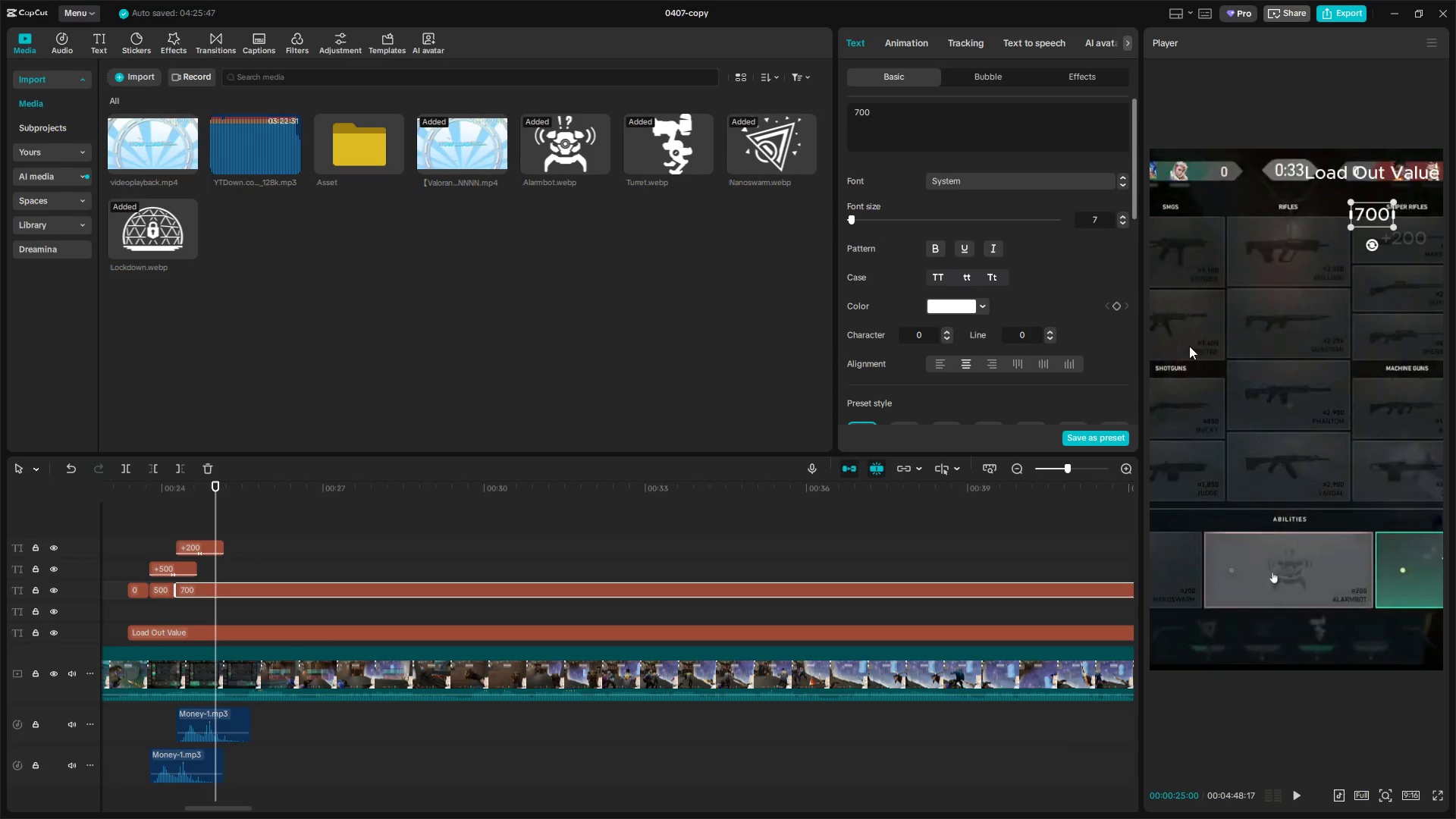 
left_click_drag(start_coordinate=[1372, 212], to_coordinate=[1379, 202])
 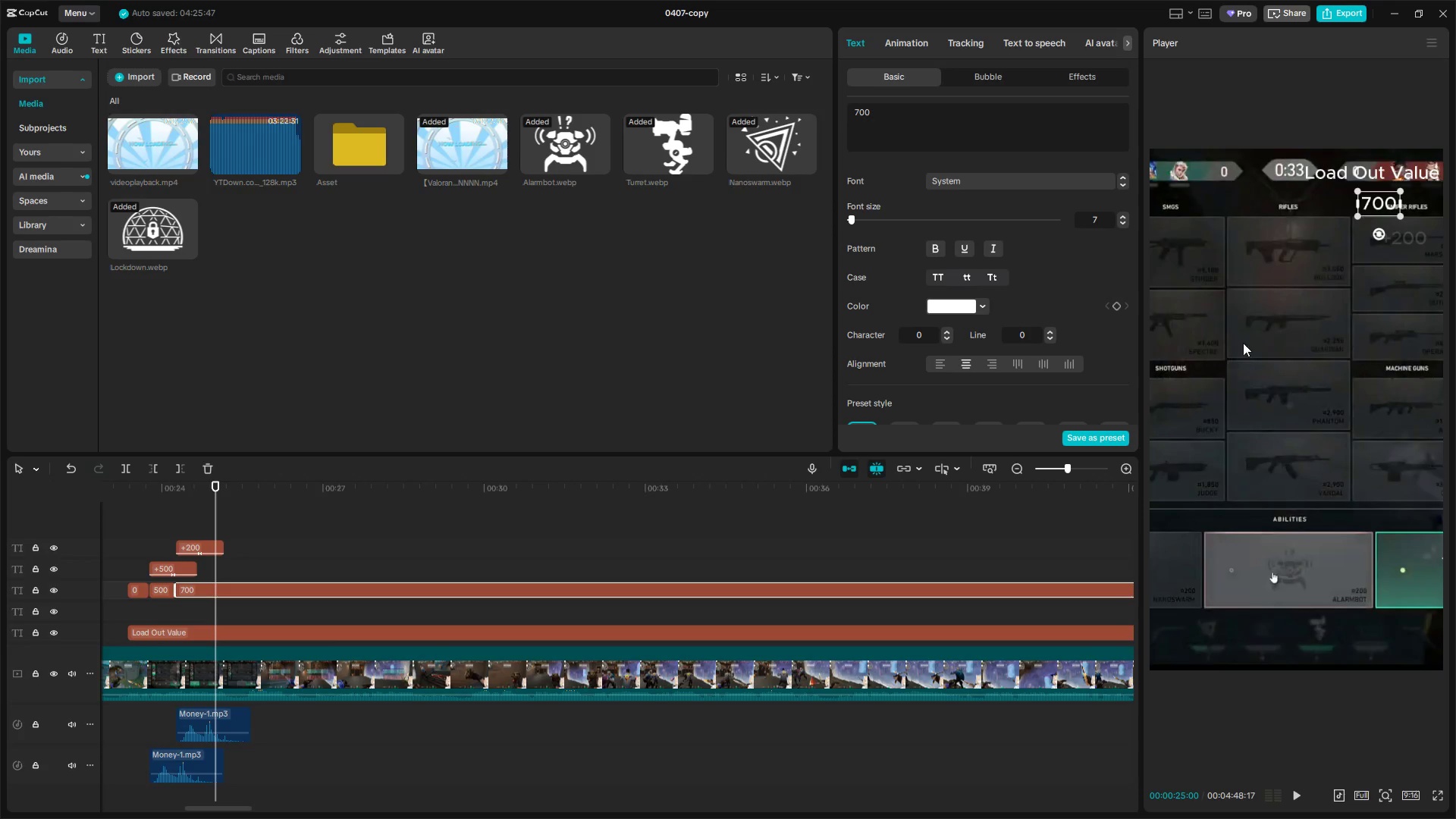 
key(Space)
 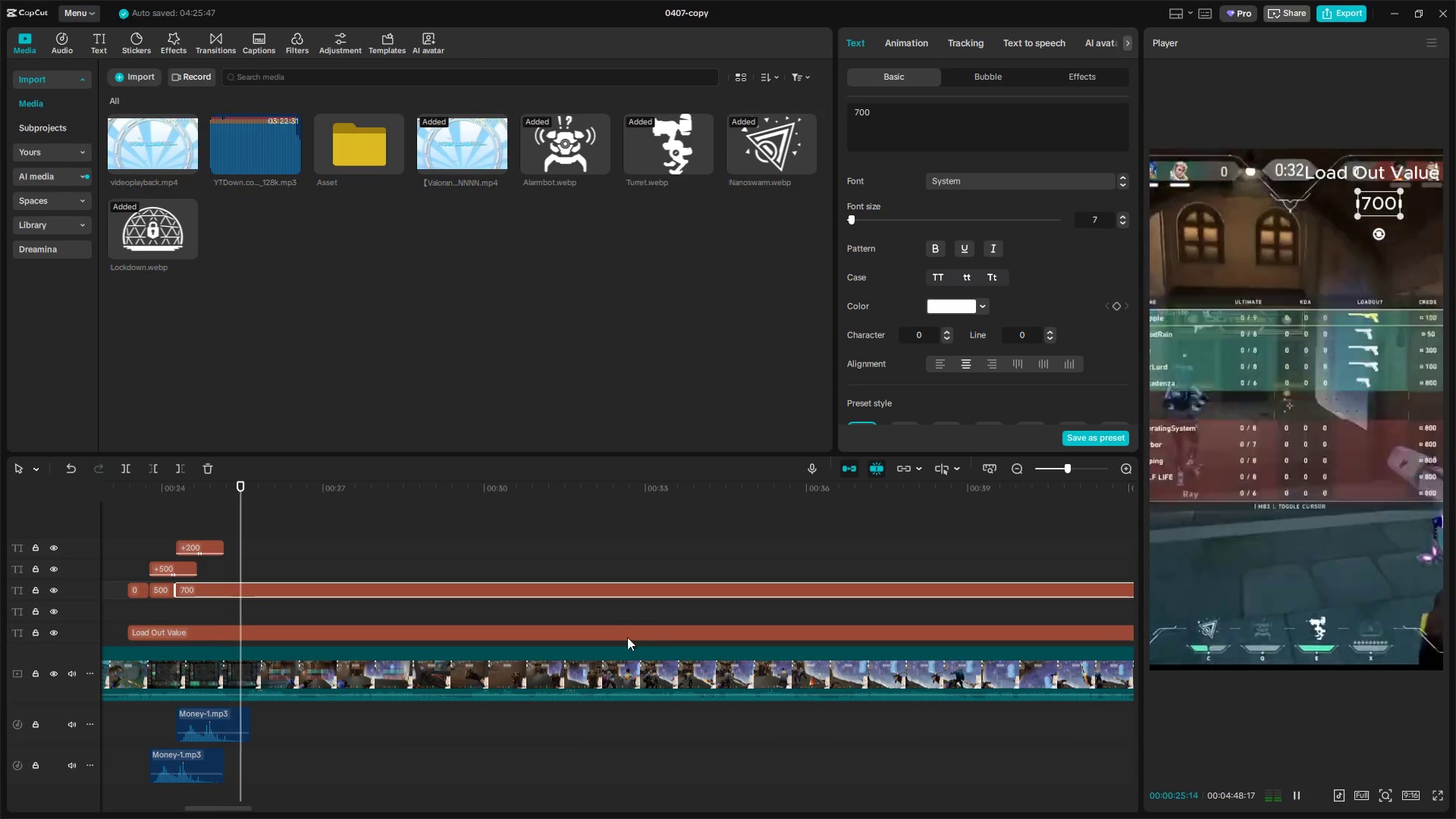 
key(Space)
 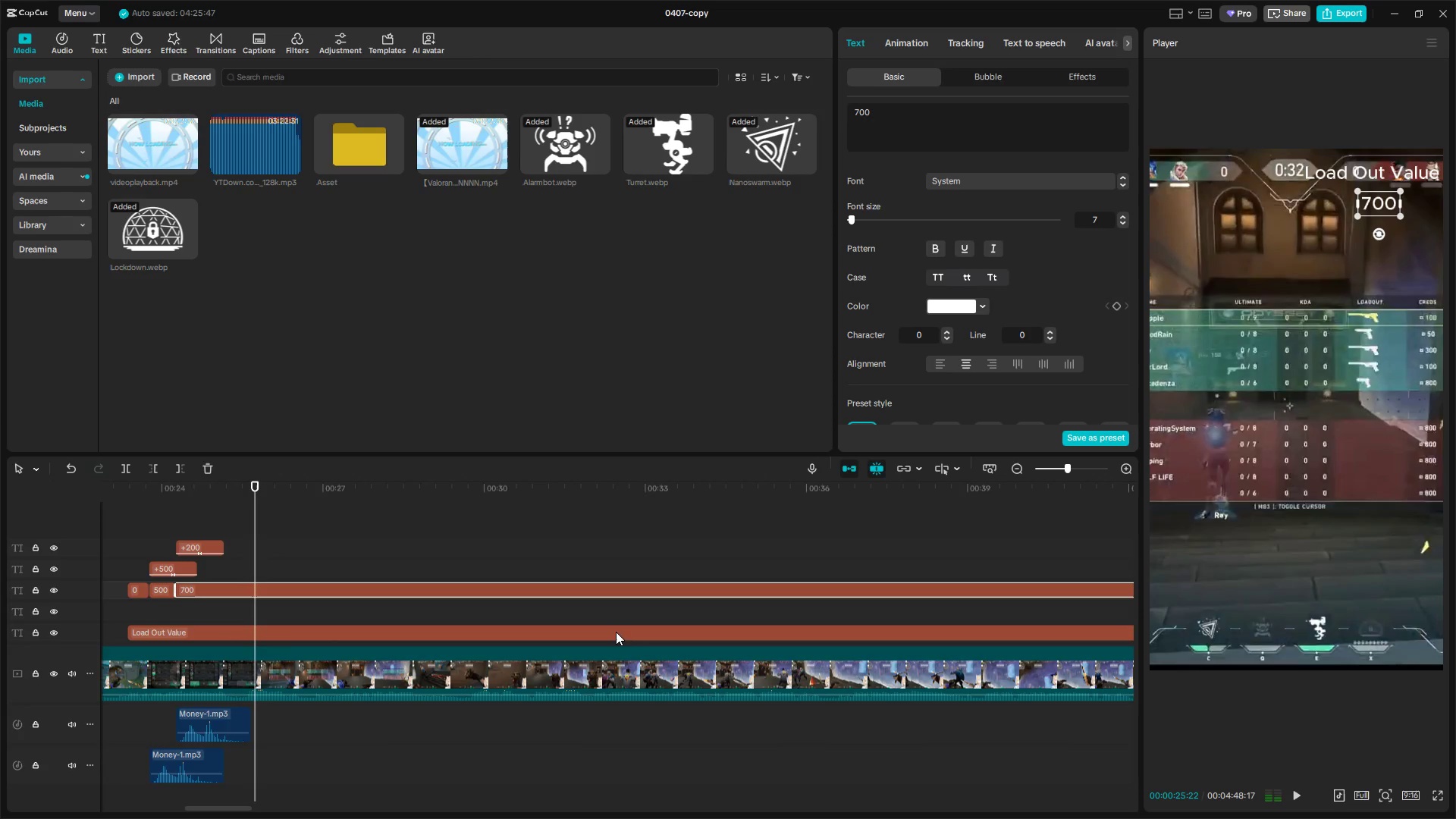 
hold_key(key=ControlLeft, duration=1.5)
 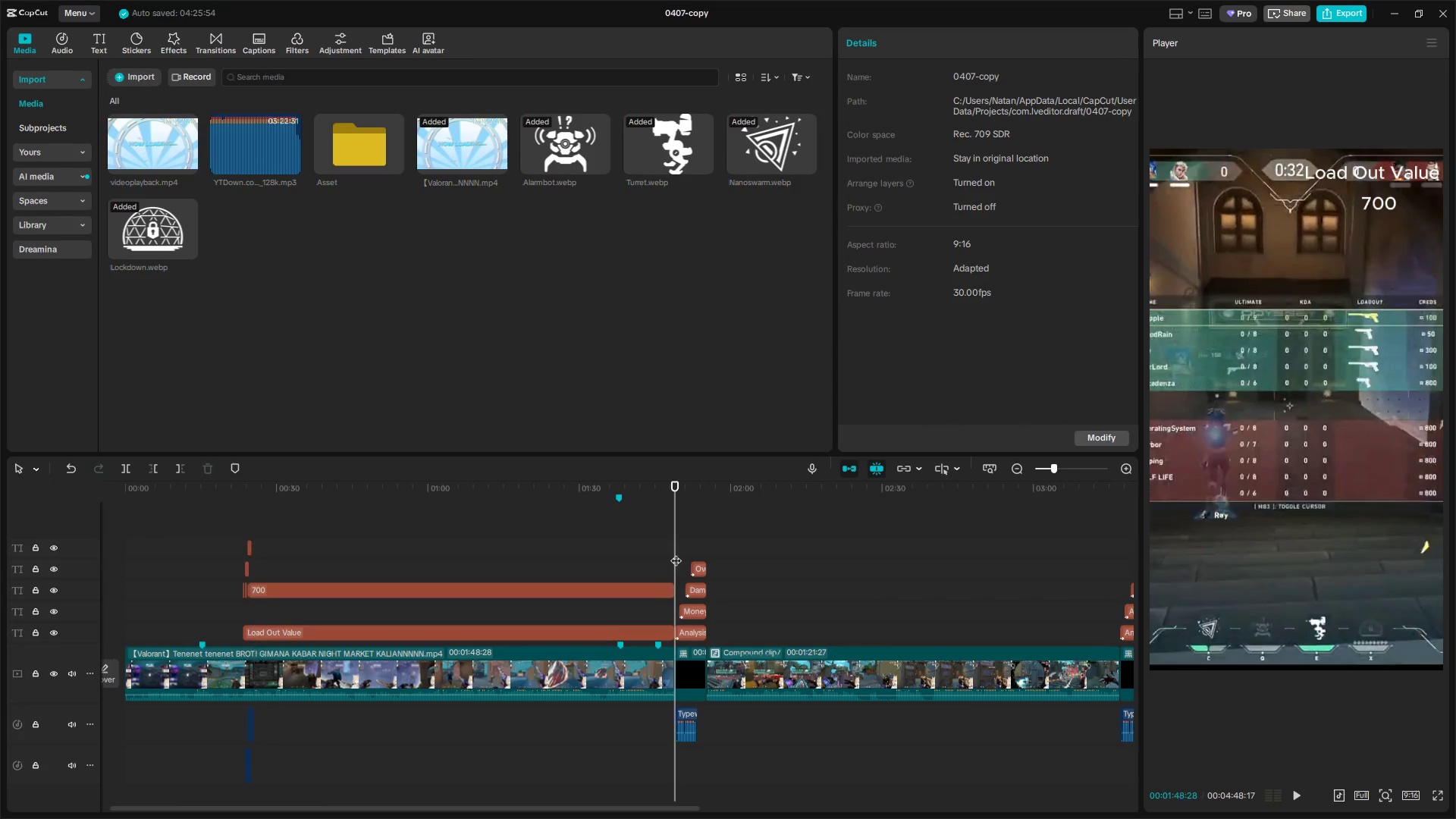 
key(Control+ControlLeft)
 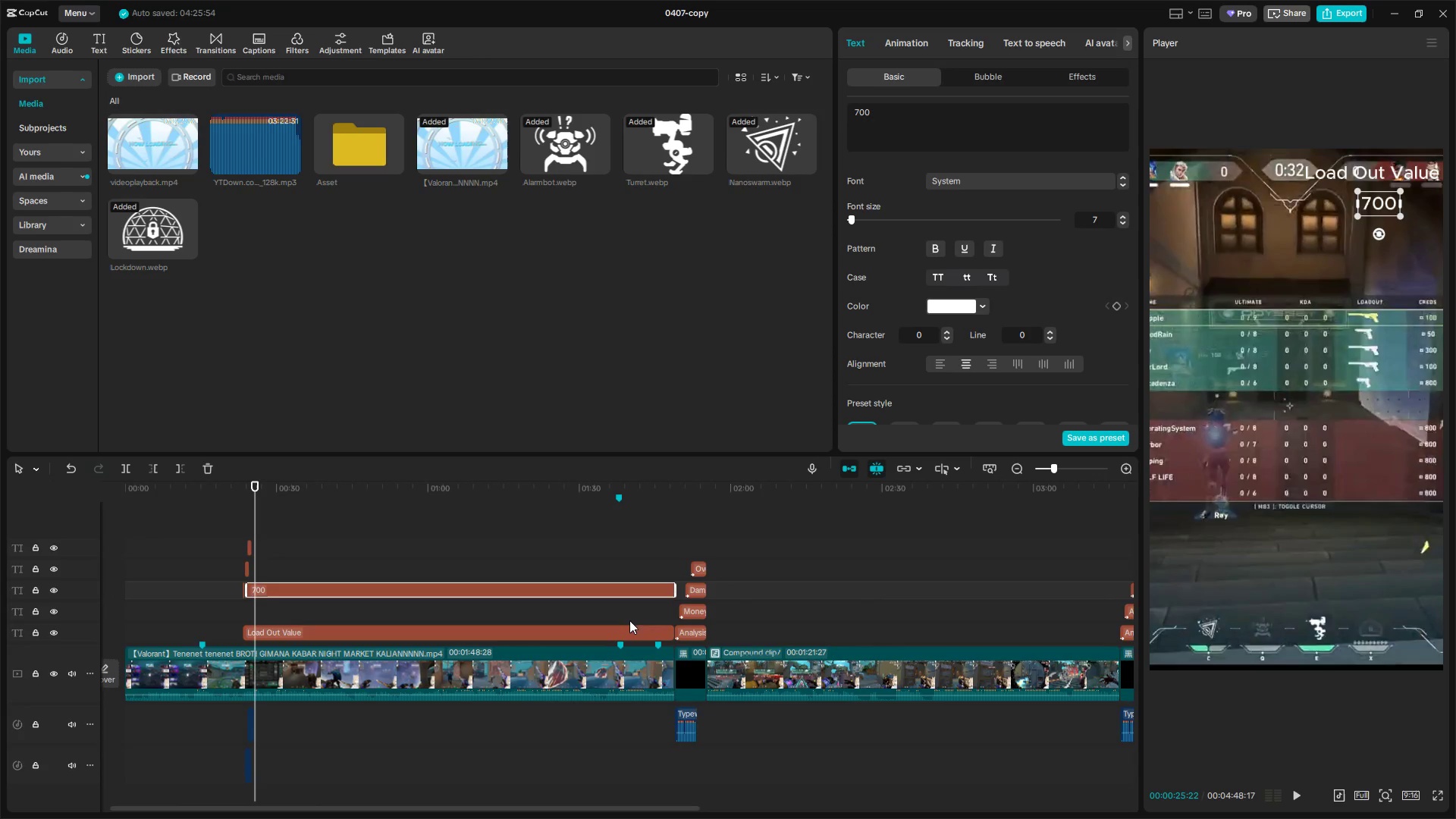 
key(Control+ControlLeft)
 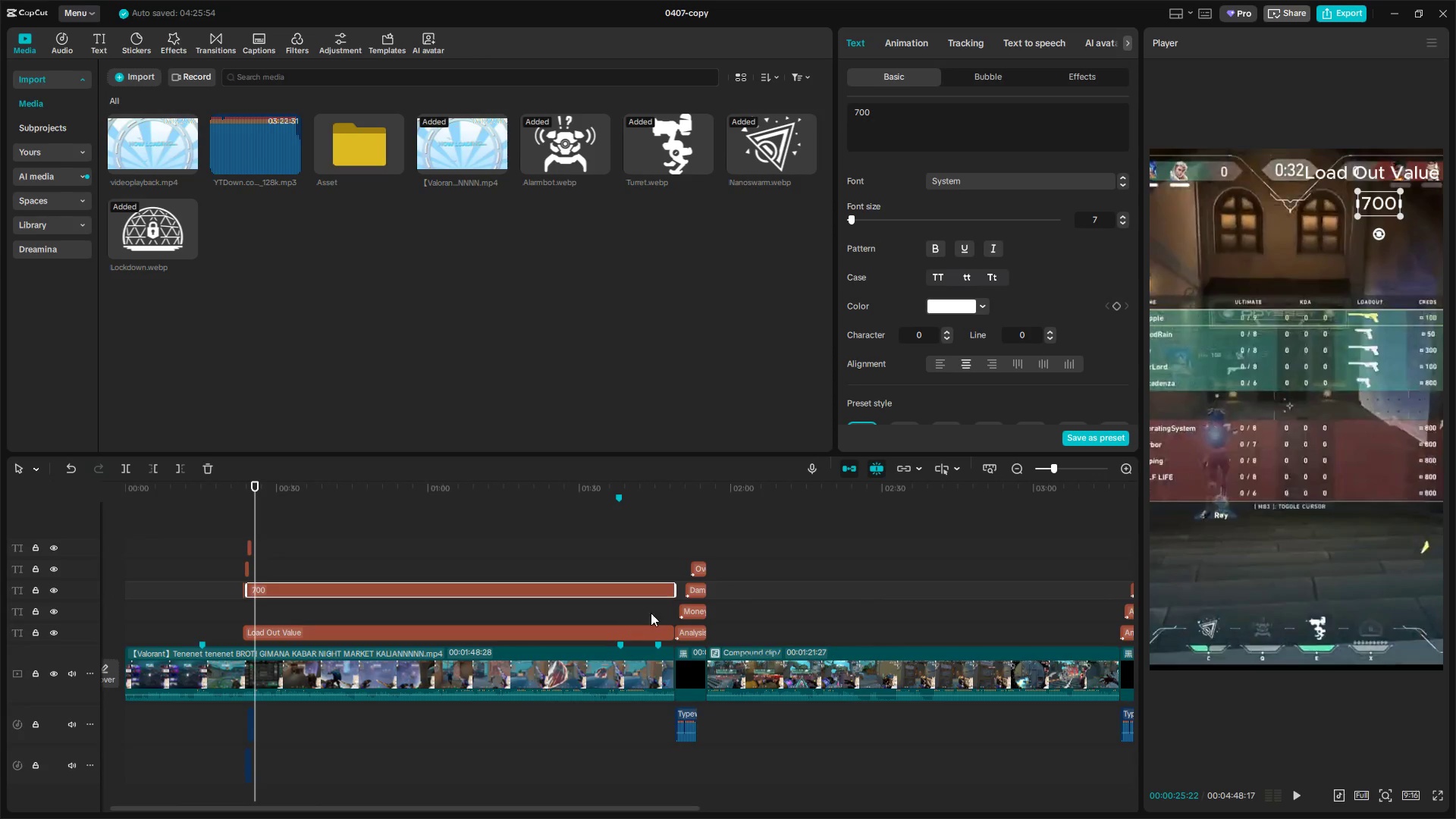 
key(Control+ControlLeft)
 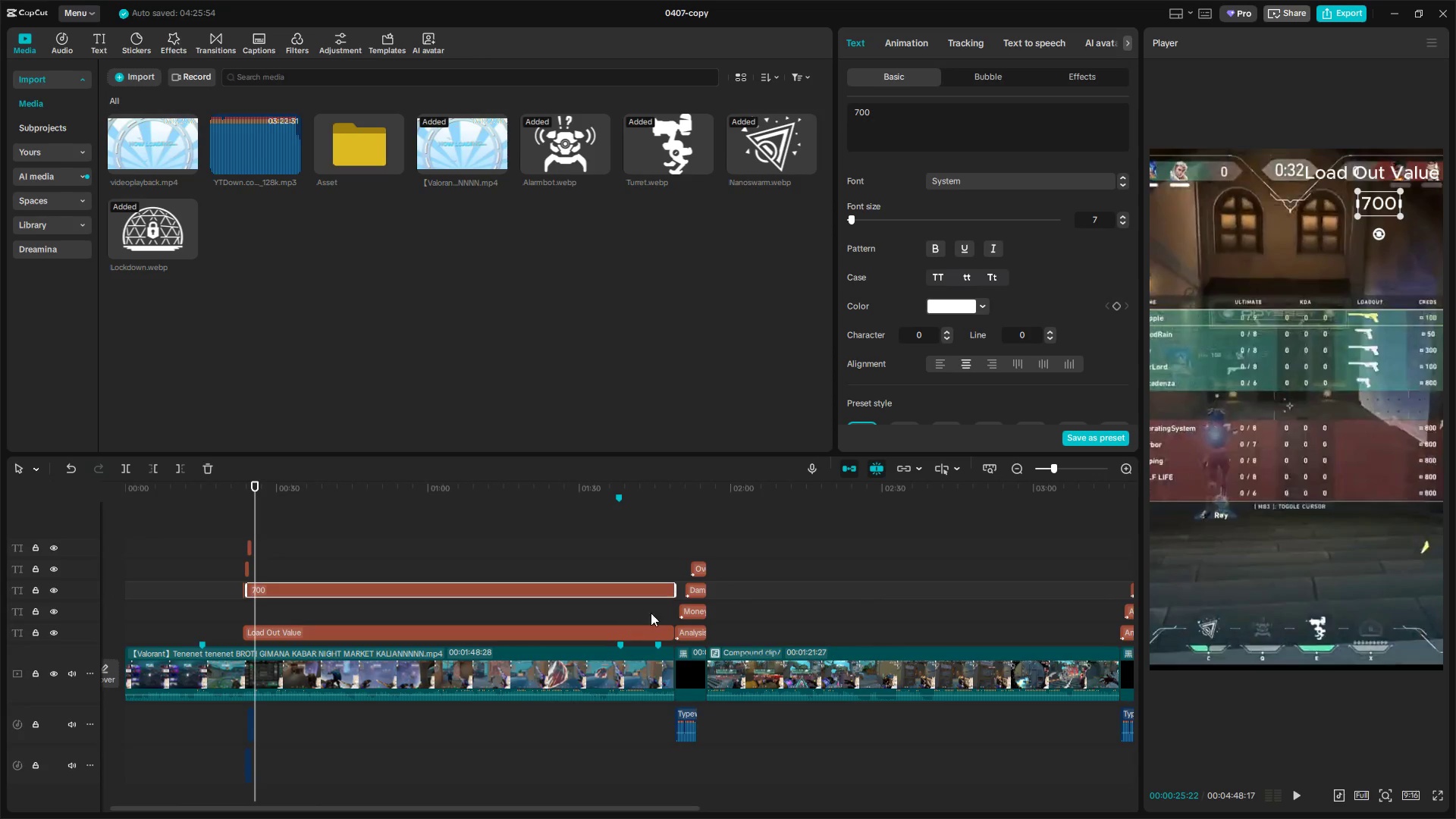 
key(Control+ControlLeft)
 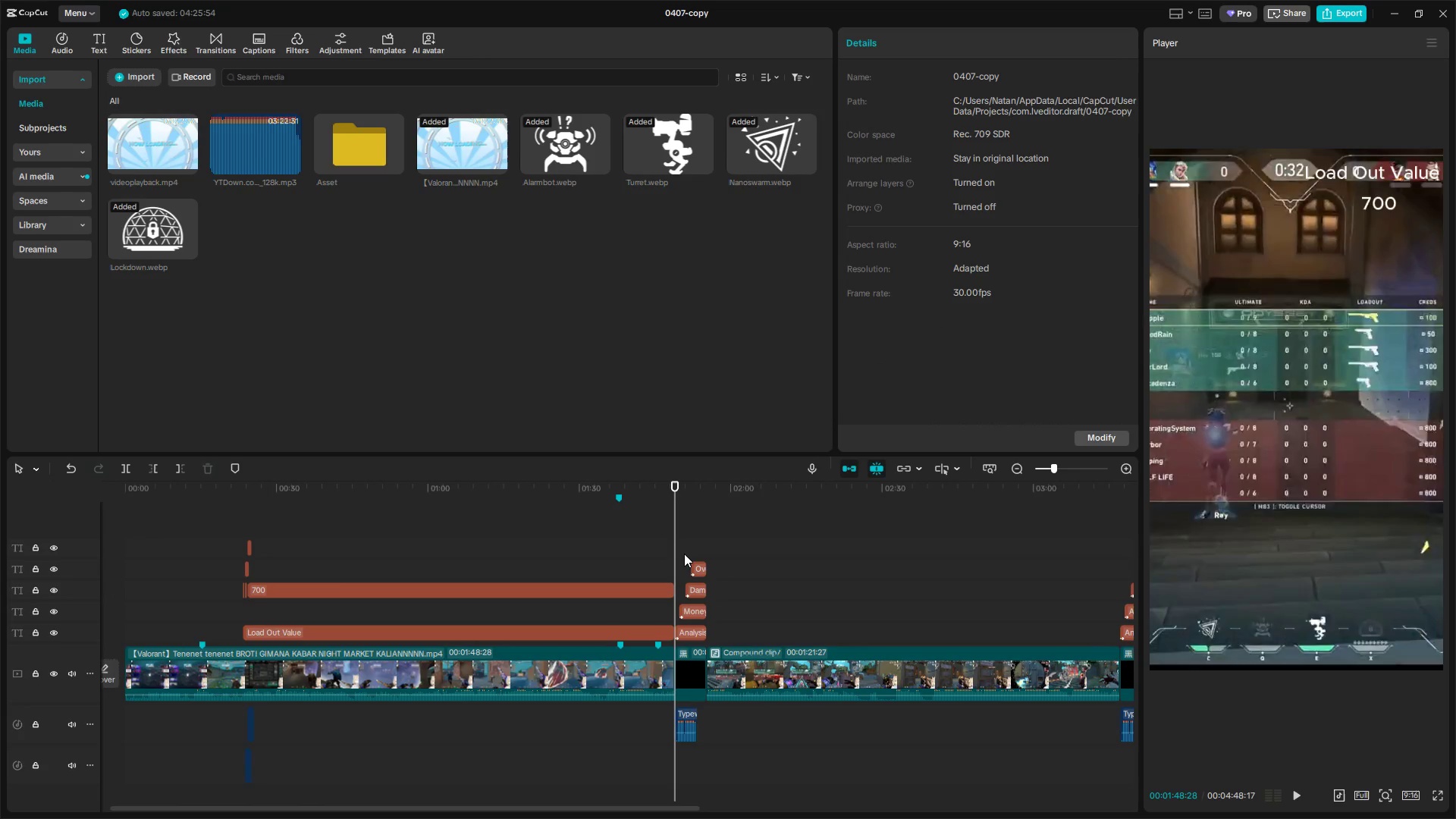 
scroll: coordinate [628, 623], scroll_direction: down, amount: 21.0
 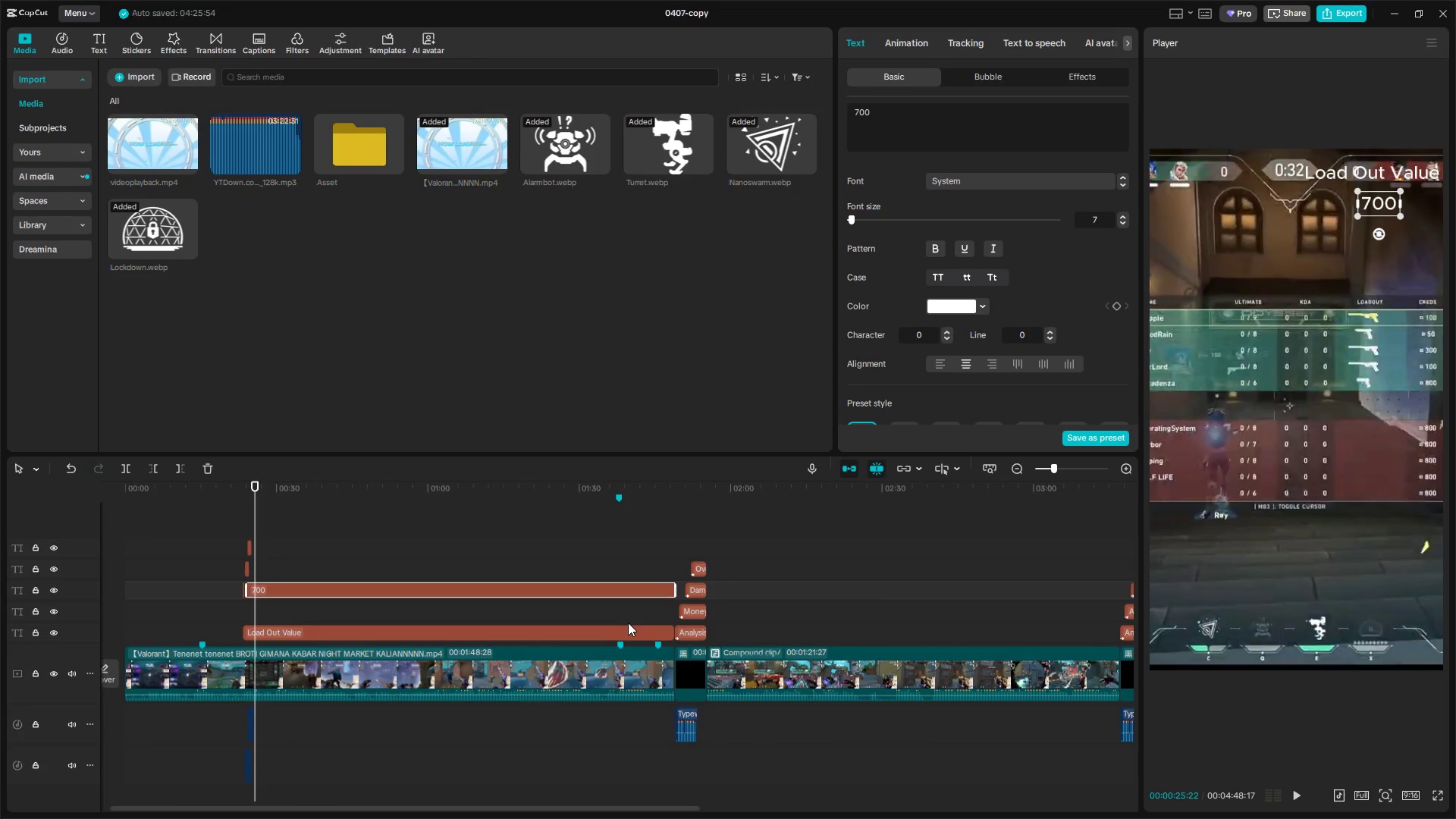 
key(Space)
 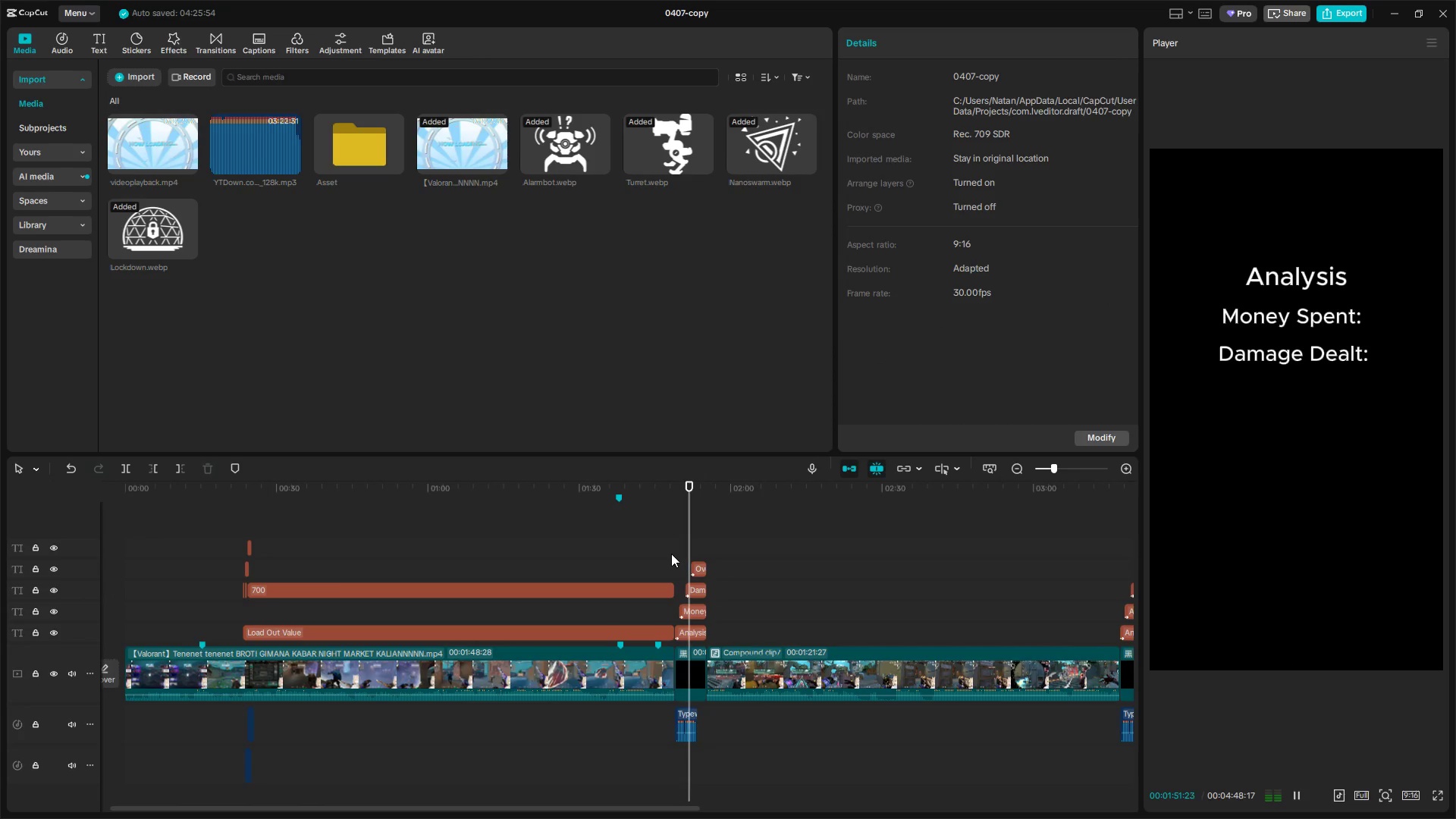 
key(Space)
 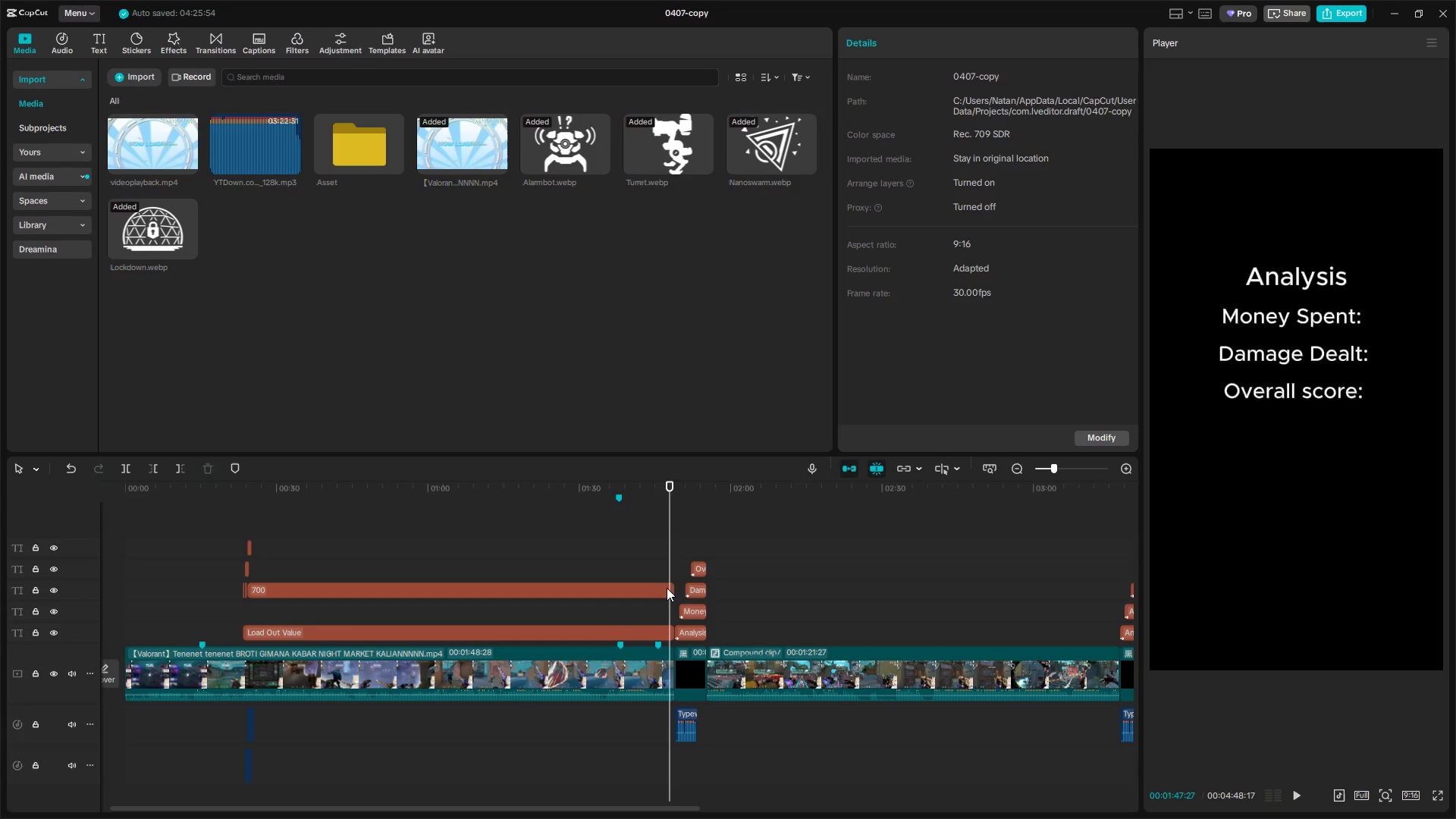 
left_click([654, 664])
 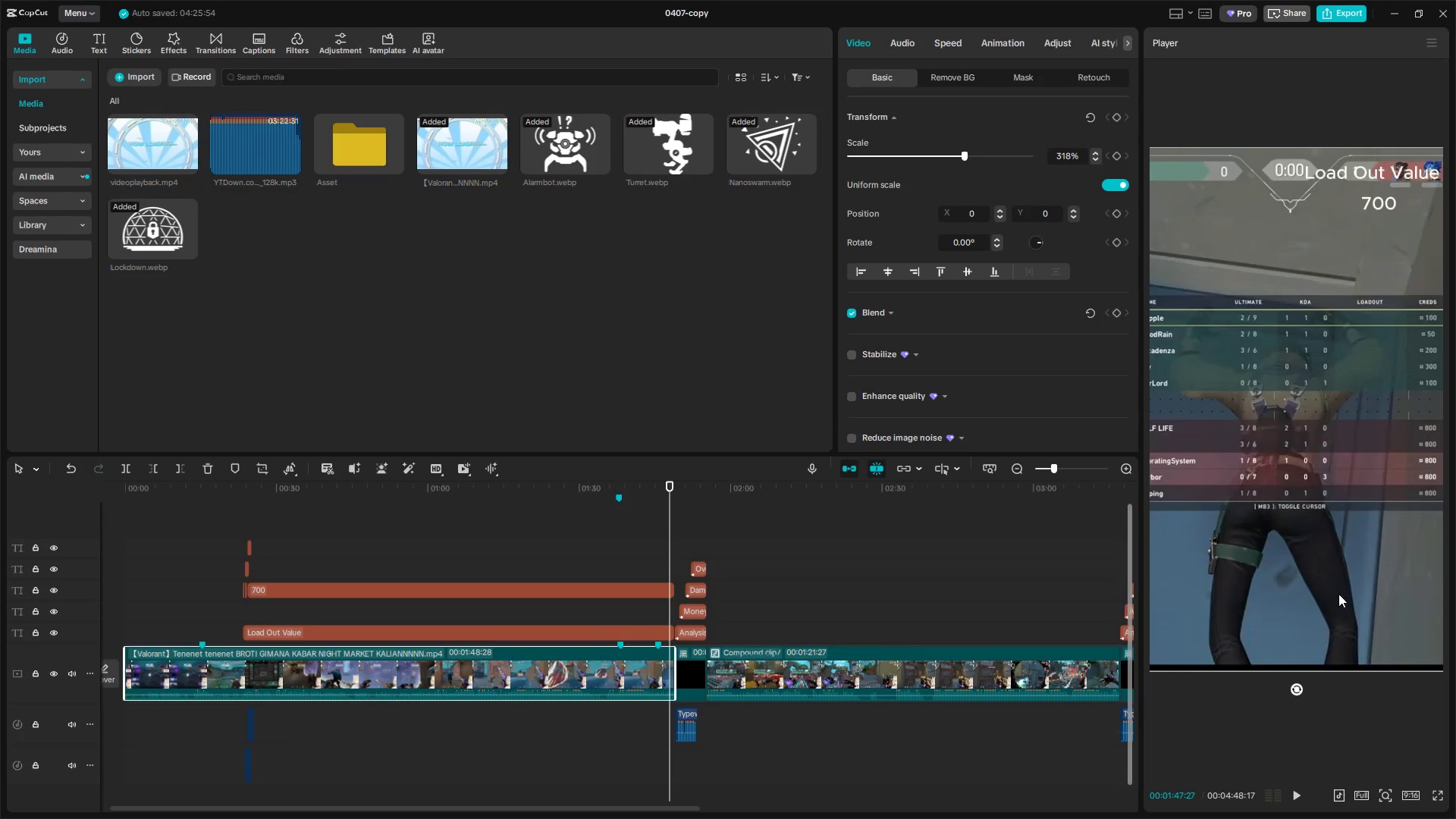 
left_click_drag(start_coordinate=[1341, 570], to_coordinate=[1132, 563])
 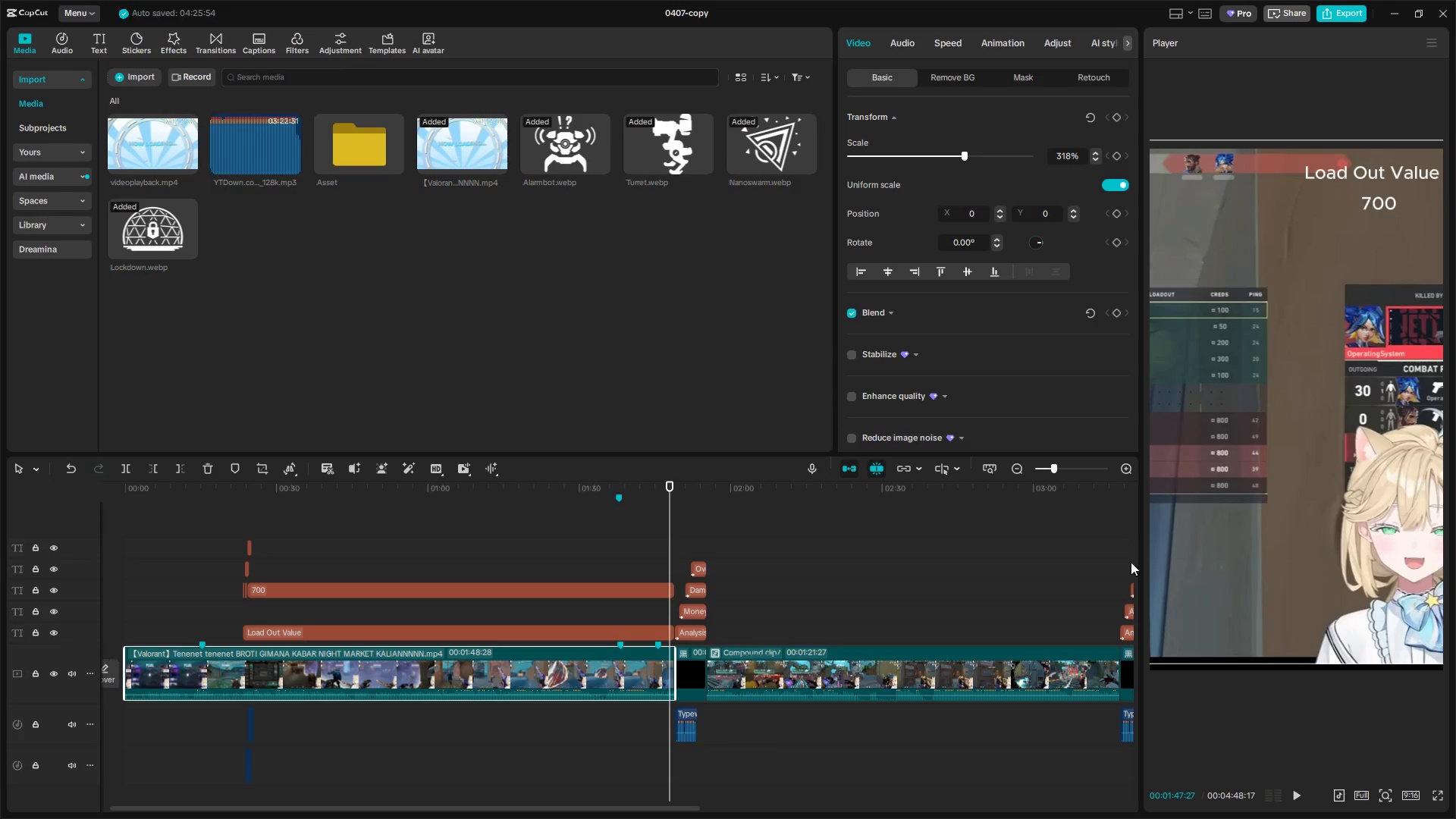 
key(Space)
 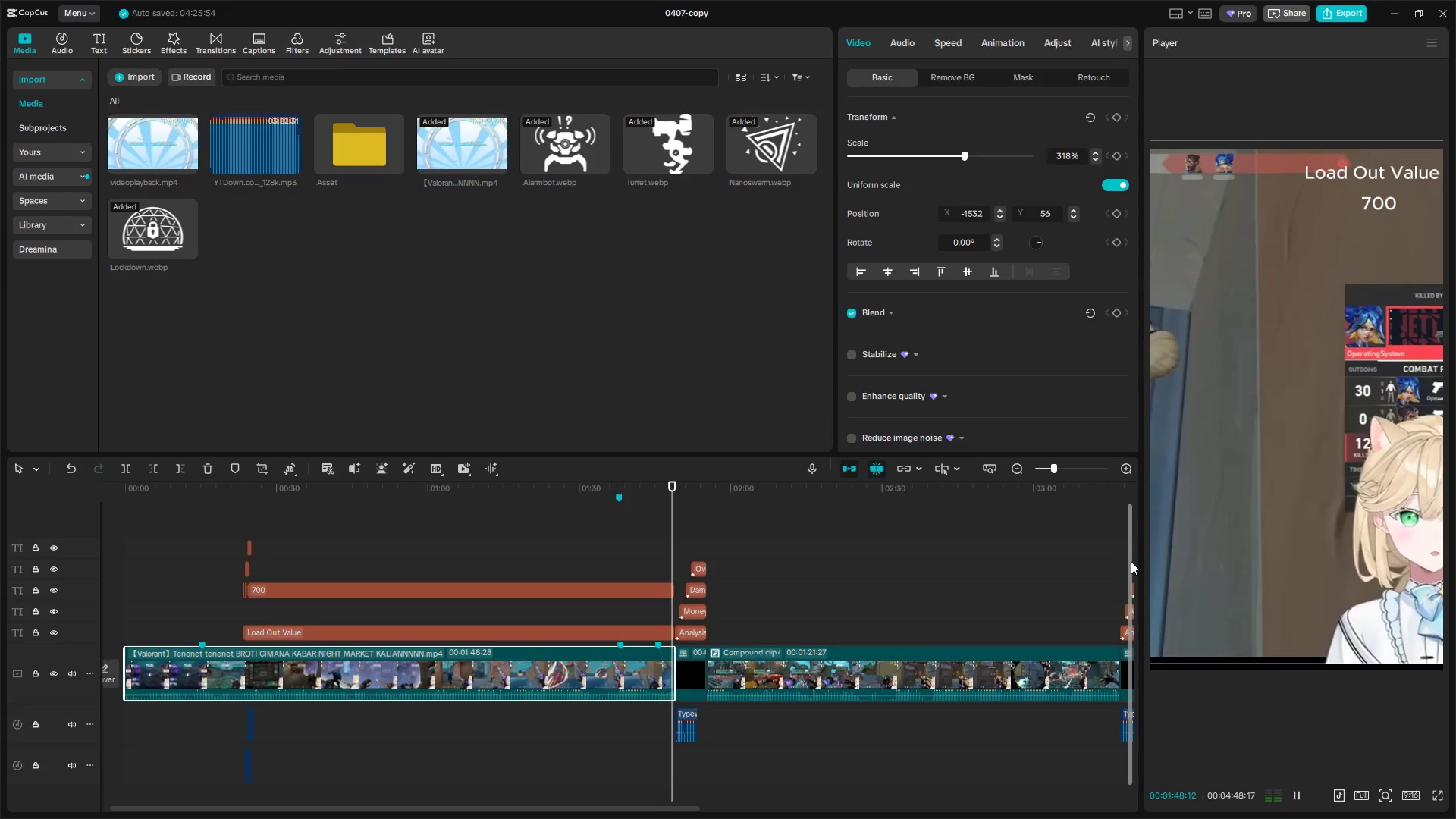 
key(Space)
 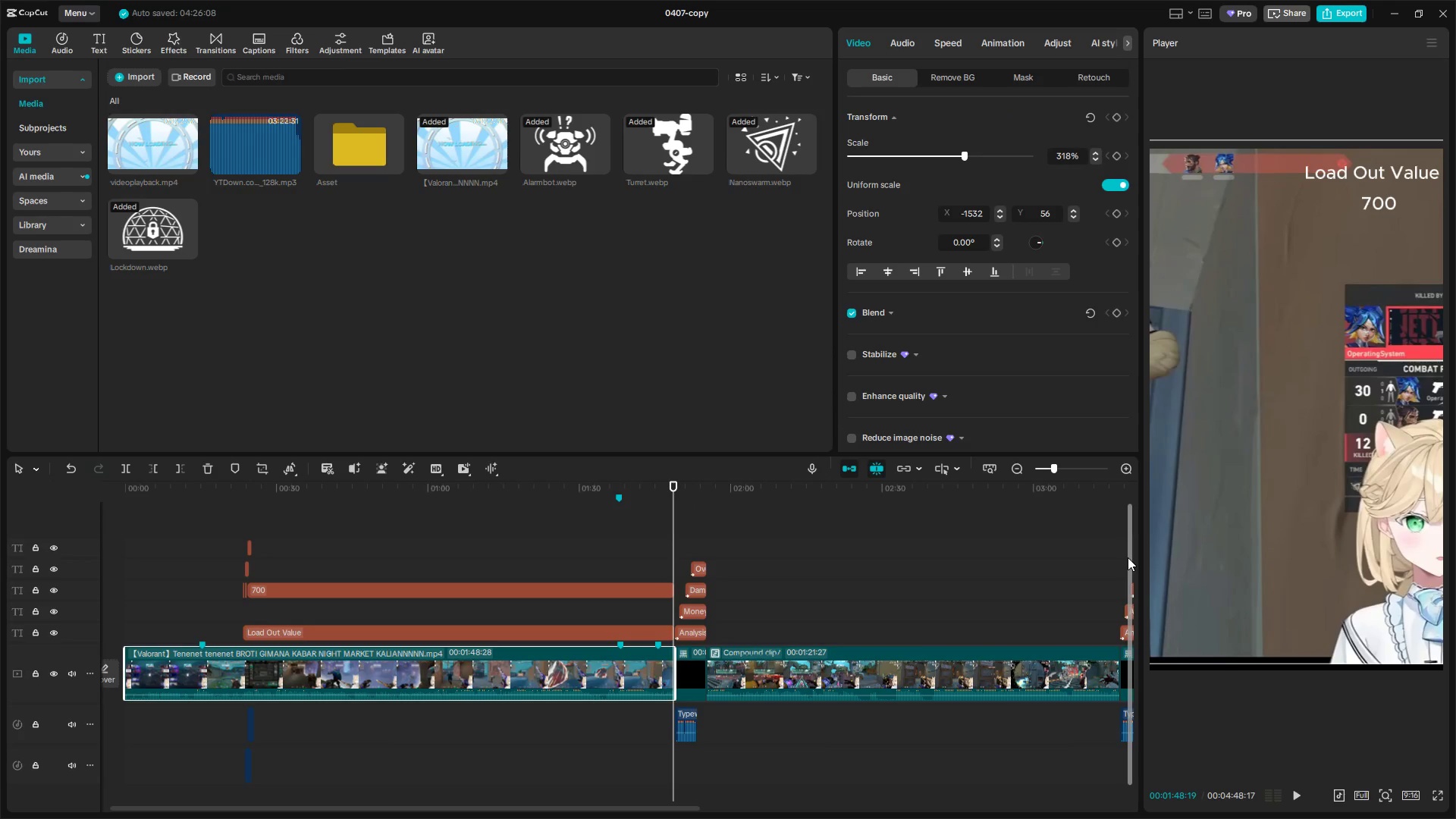 
key(Control+Z)
 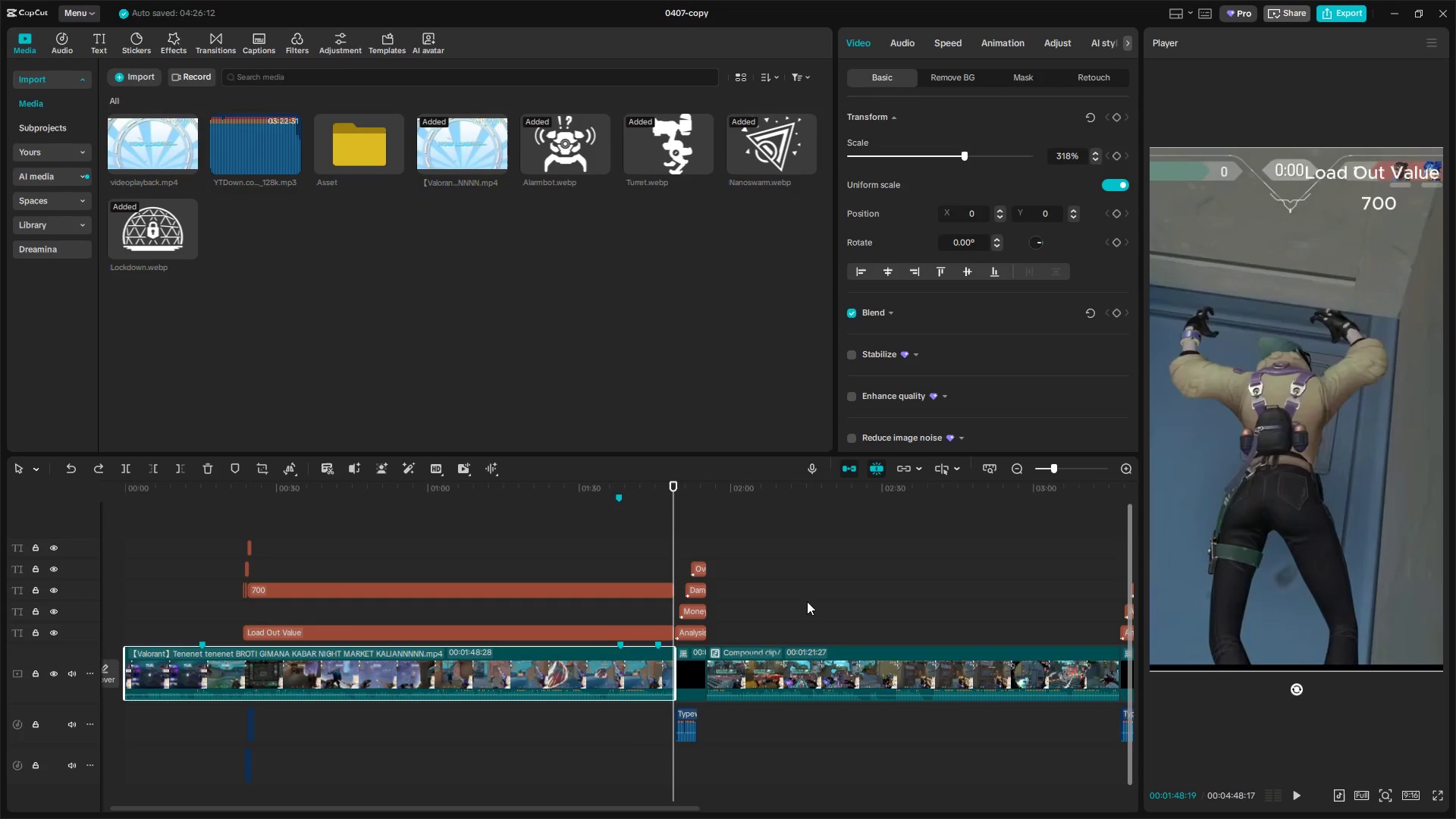 
left_click([692, 552])
 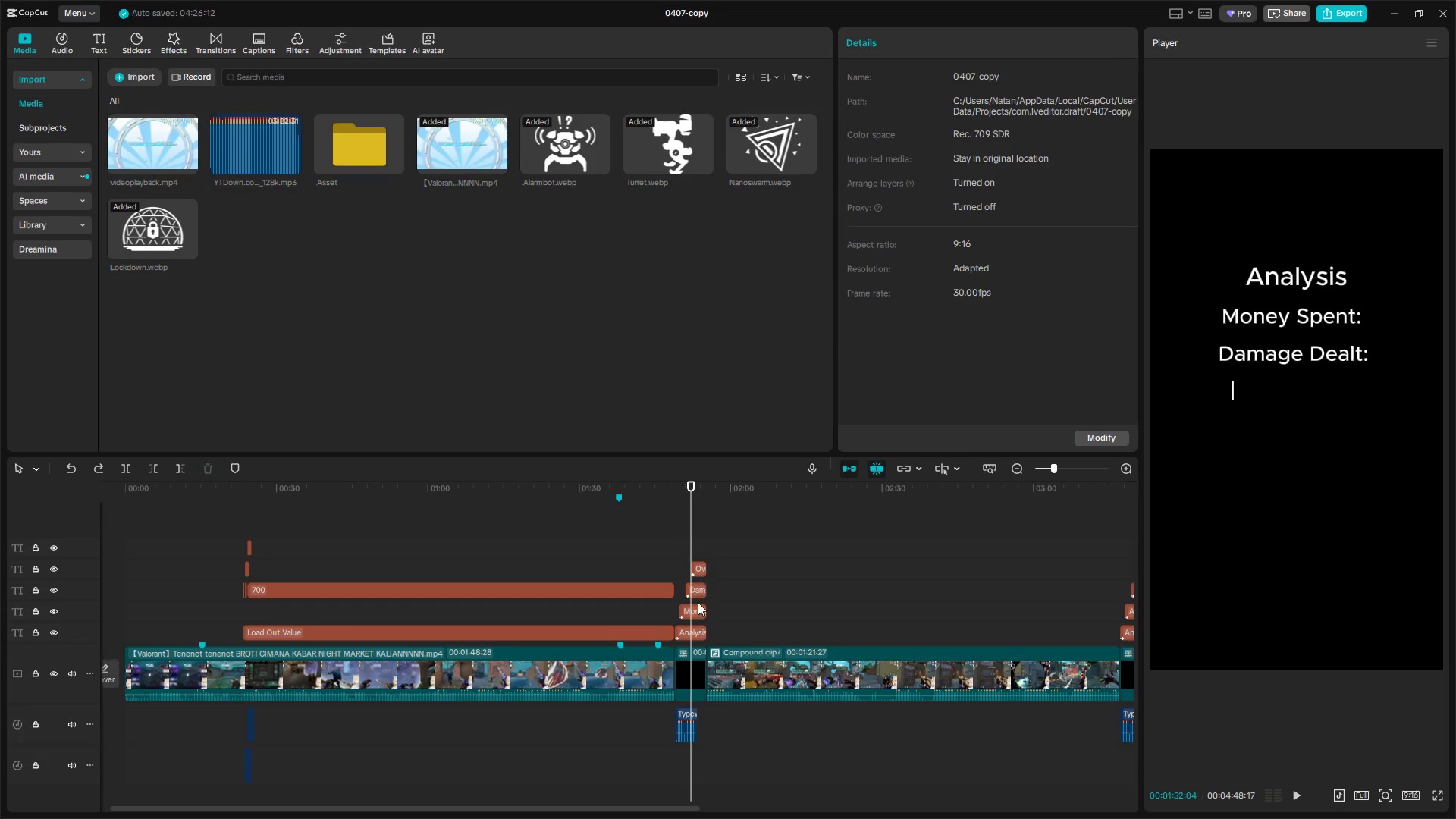 
left_click([695, 613])
 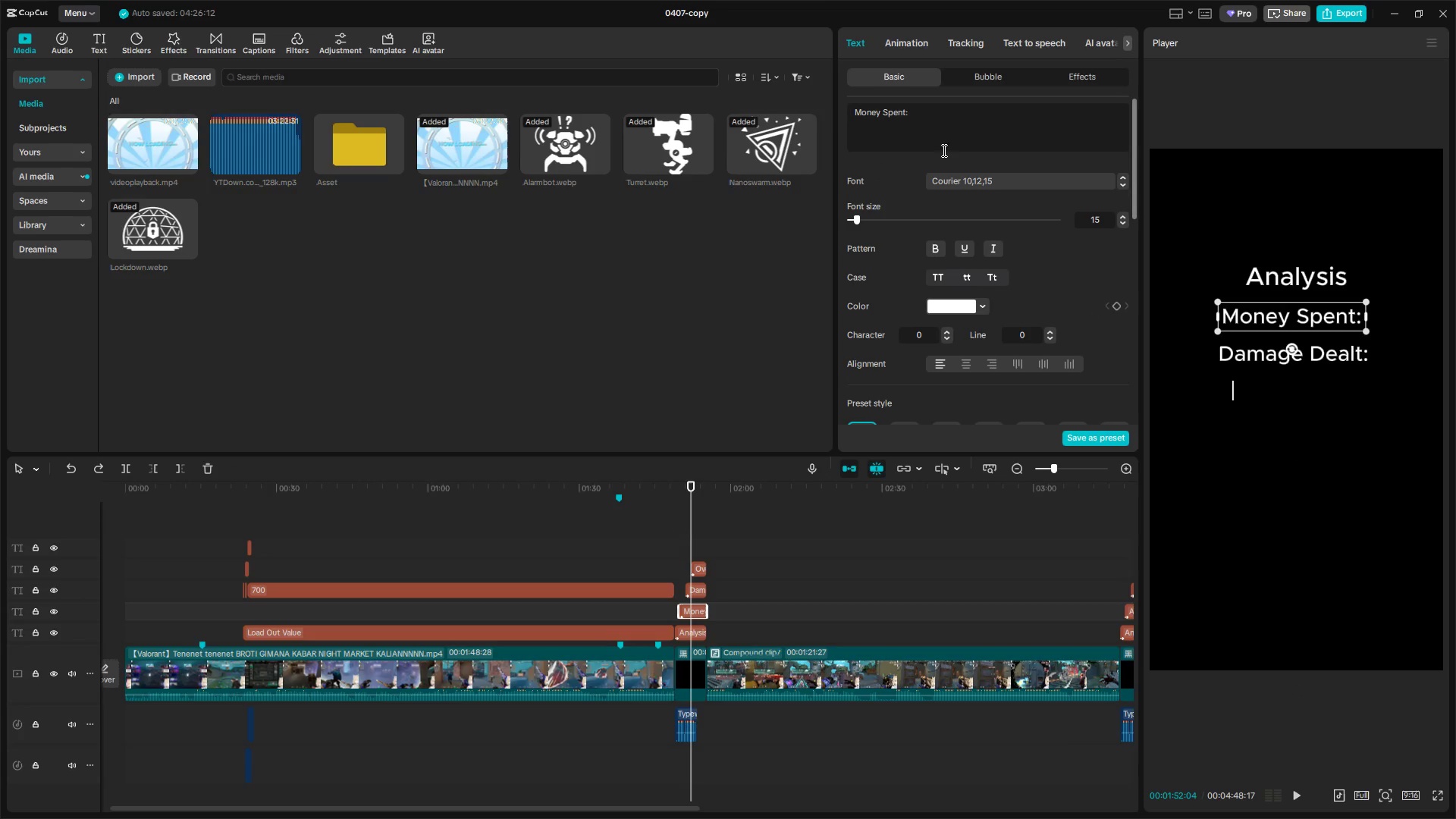 
left_click([1277, 356])
 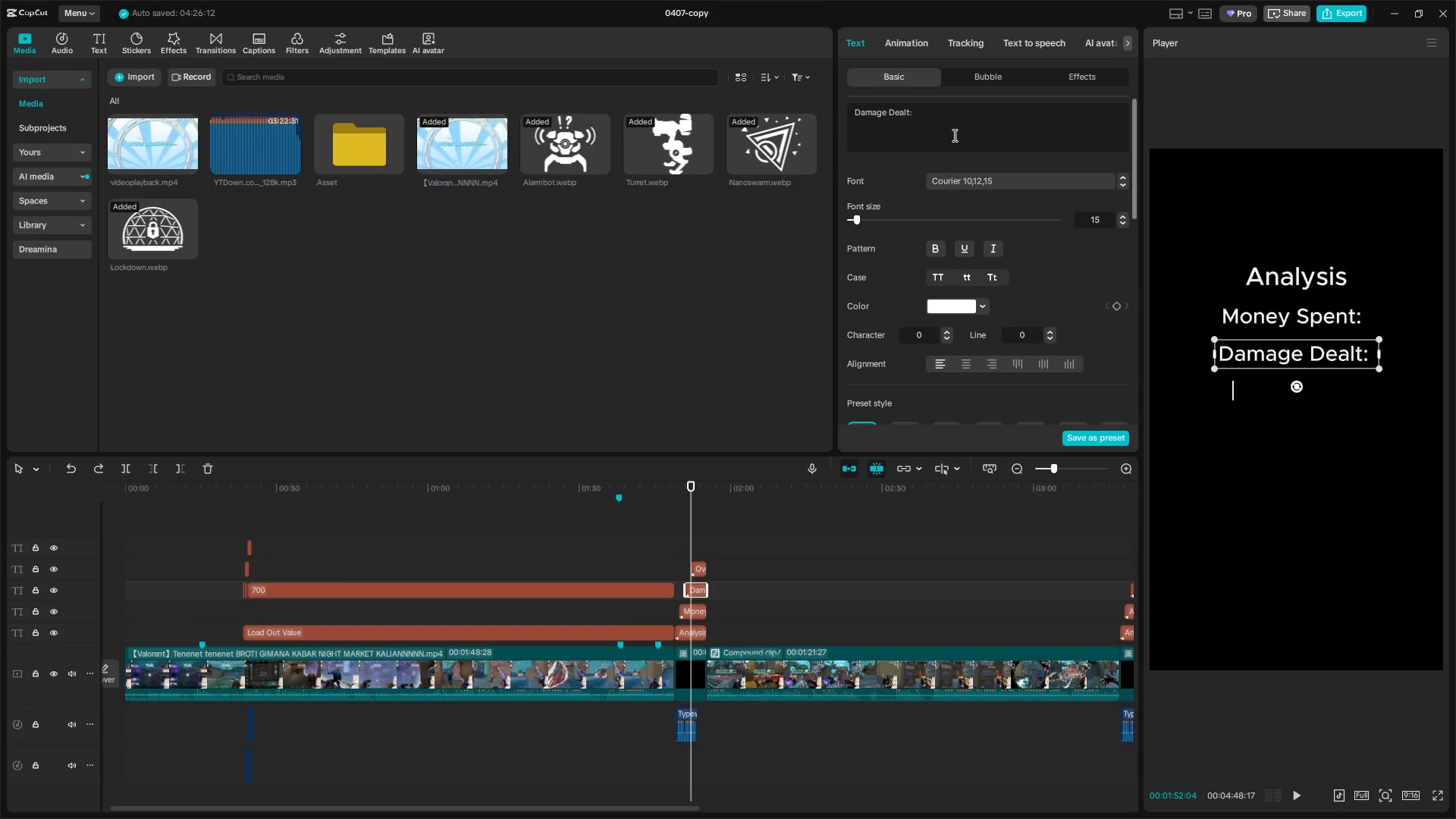 
left_click([952, 122])
 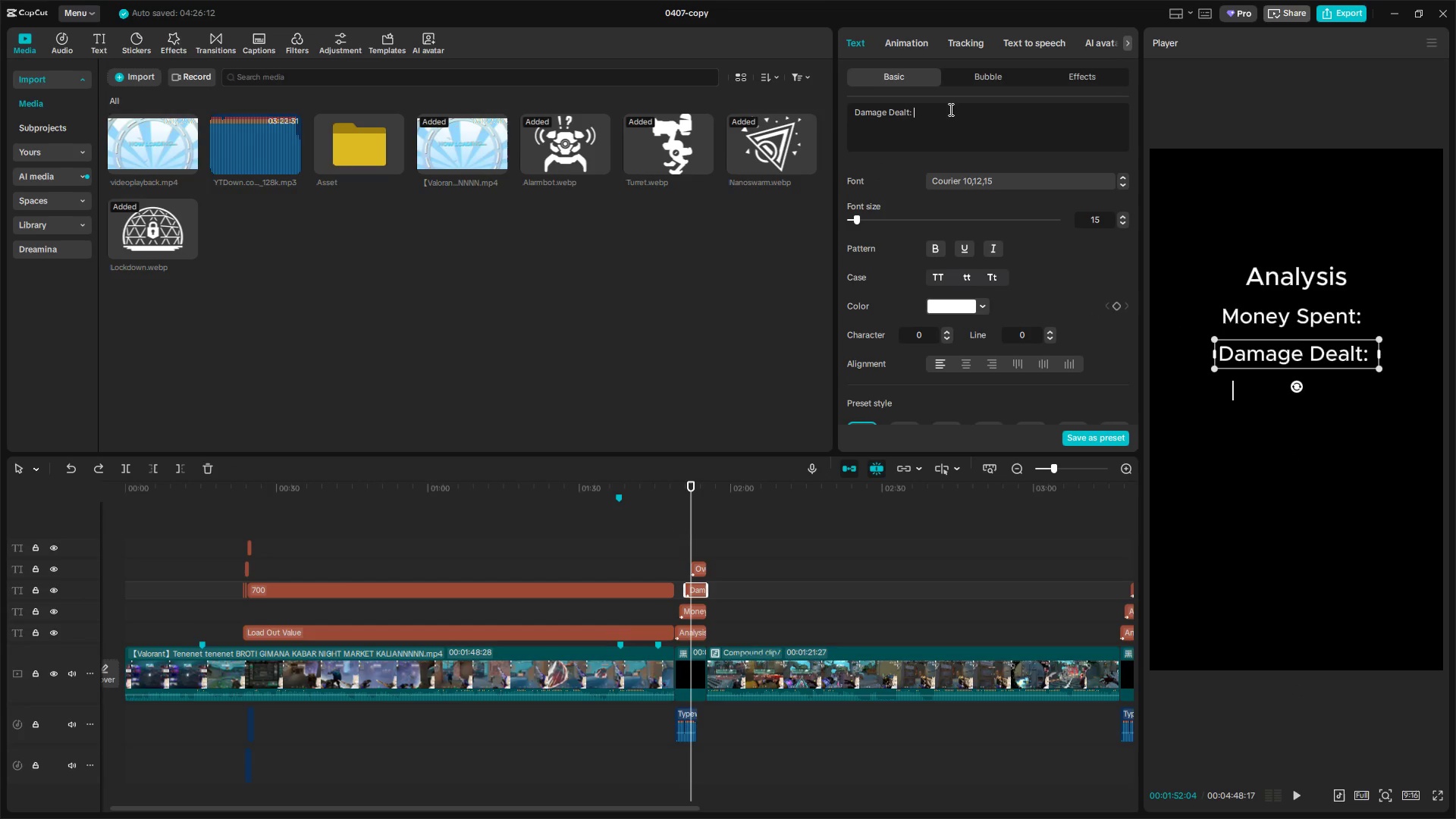 
type(42)
 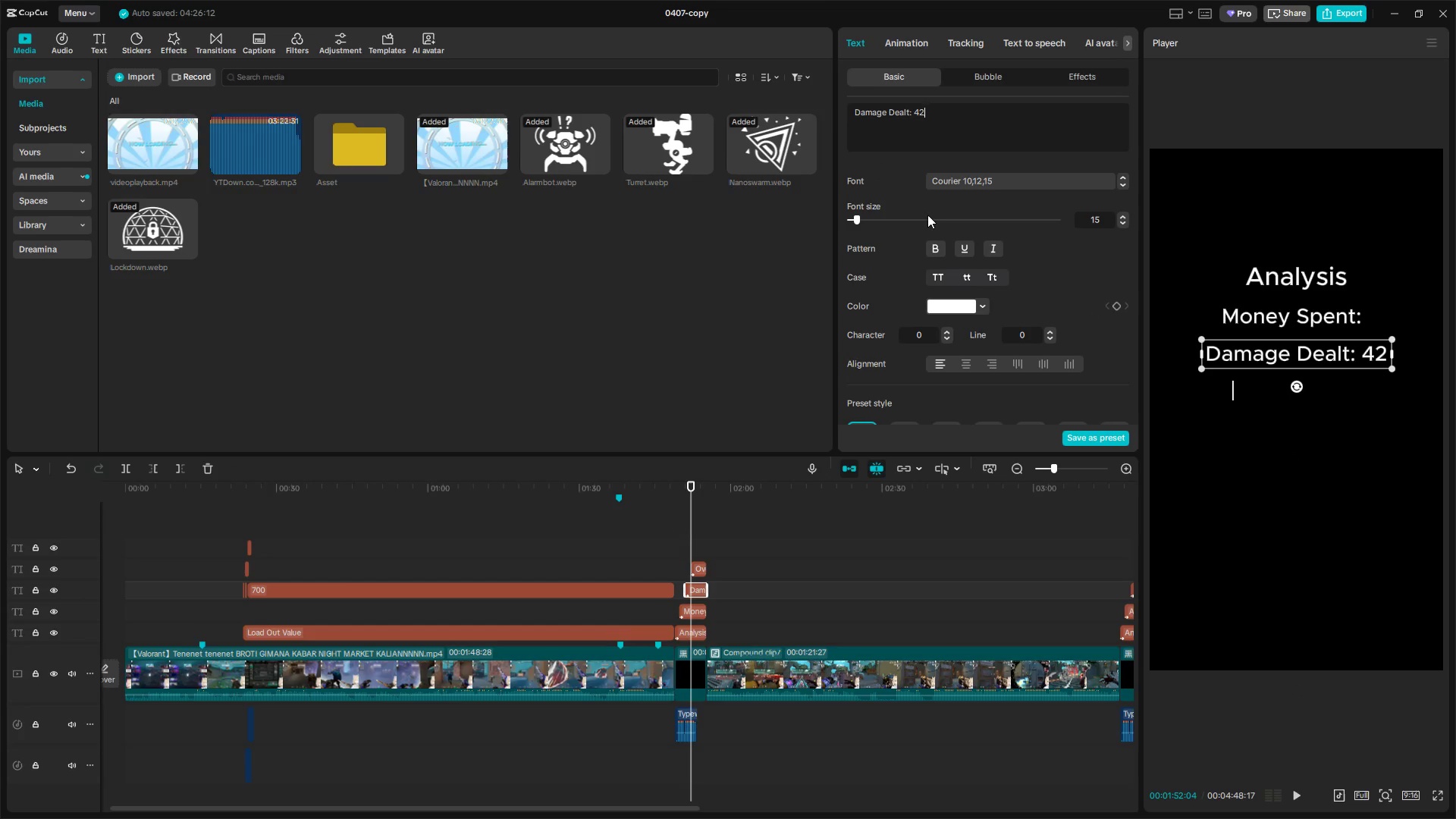 
hold_key(key=ControlLeft, duration=1.03)
scroll: coordinate [775, 539], scroll_direction: up, amount: 9.0
 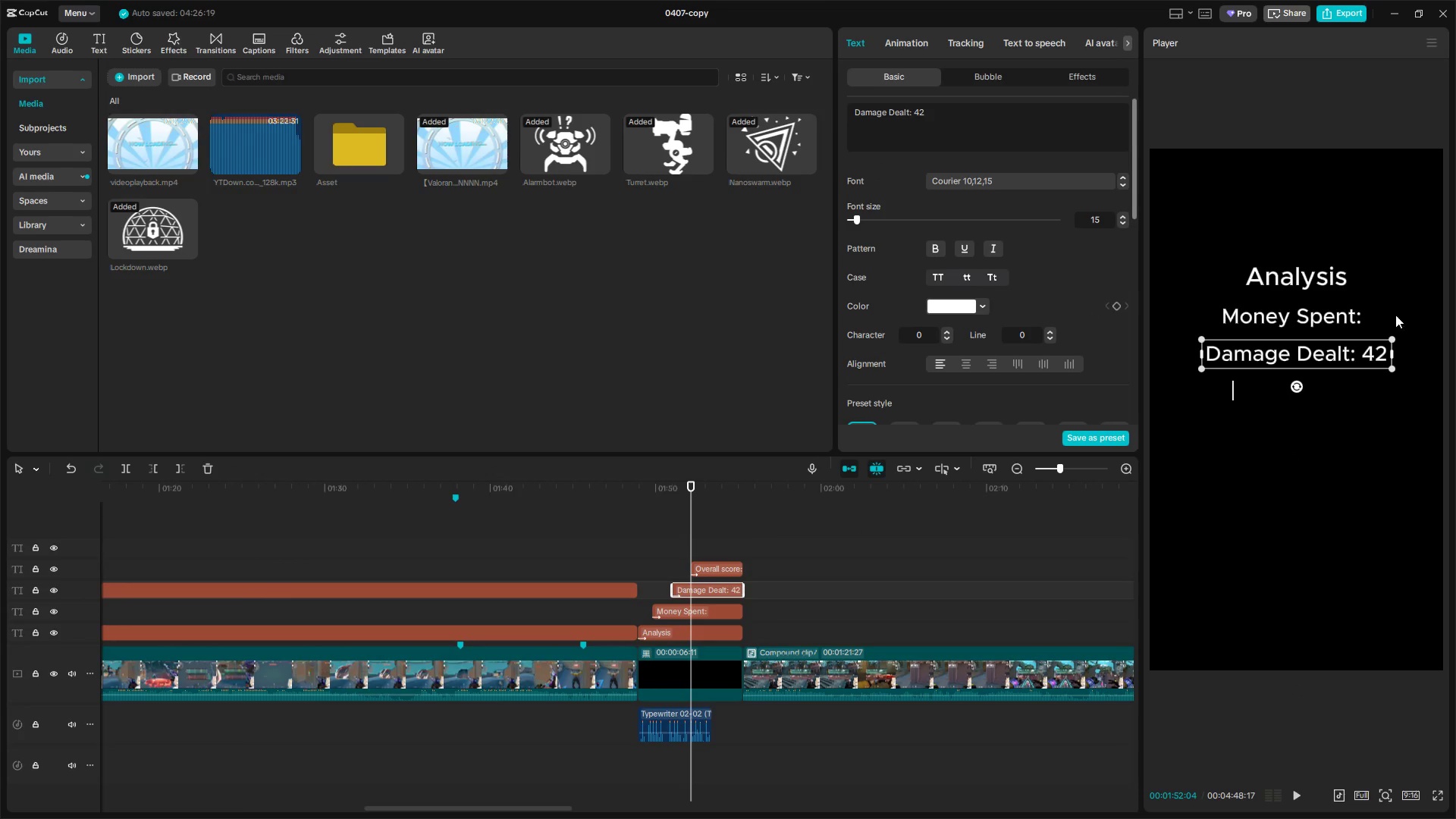 
left_click([1367, 312])
 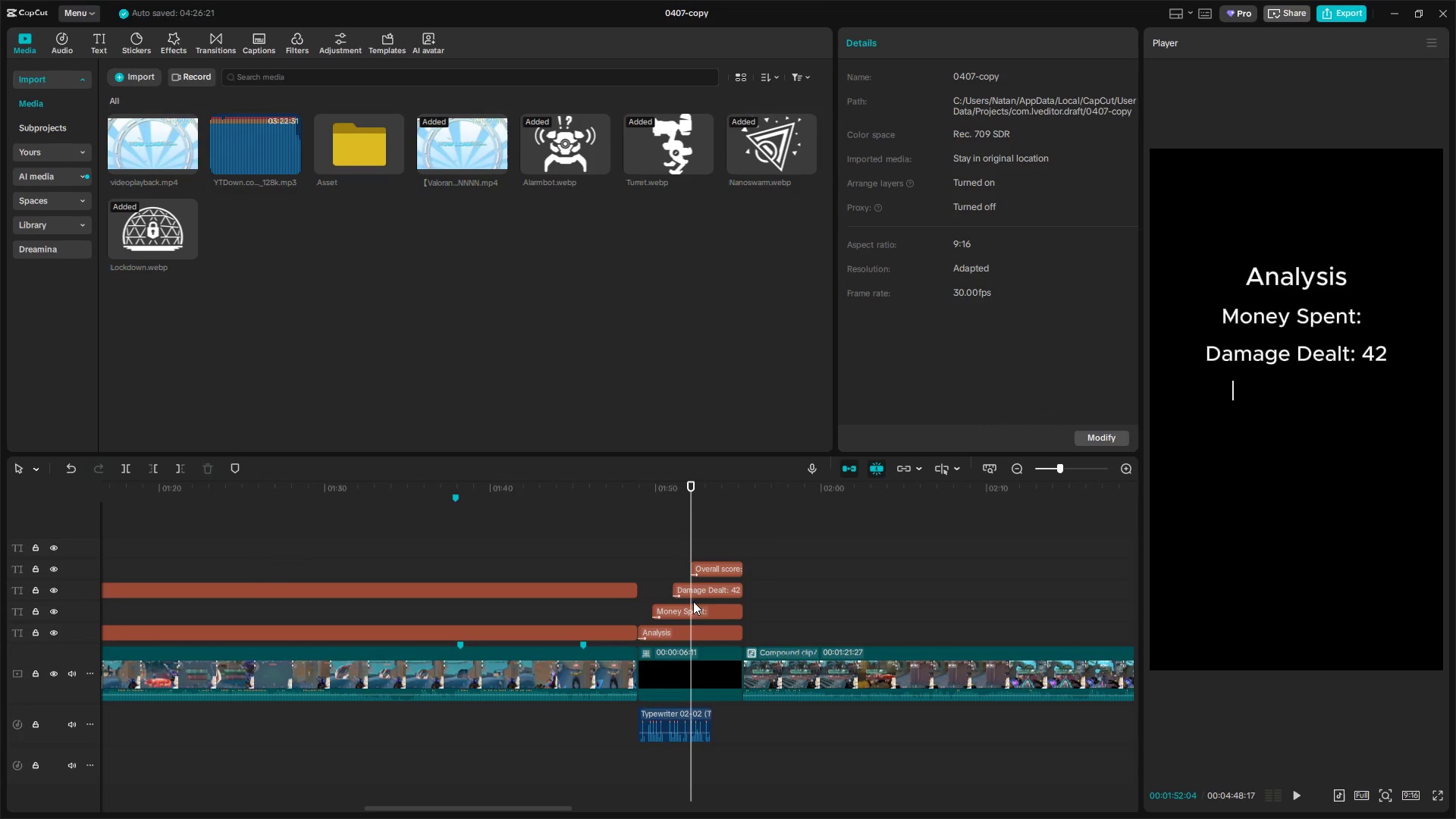 
left_click([700, 608])
 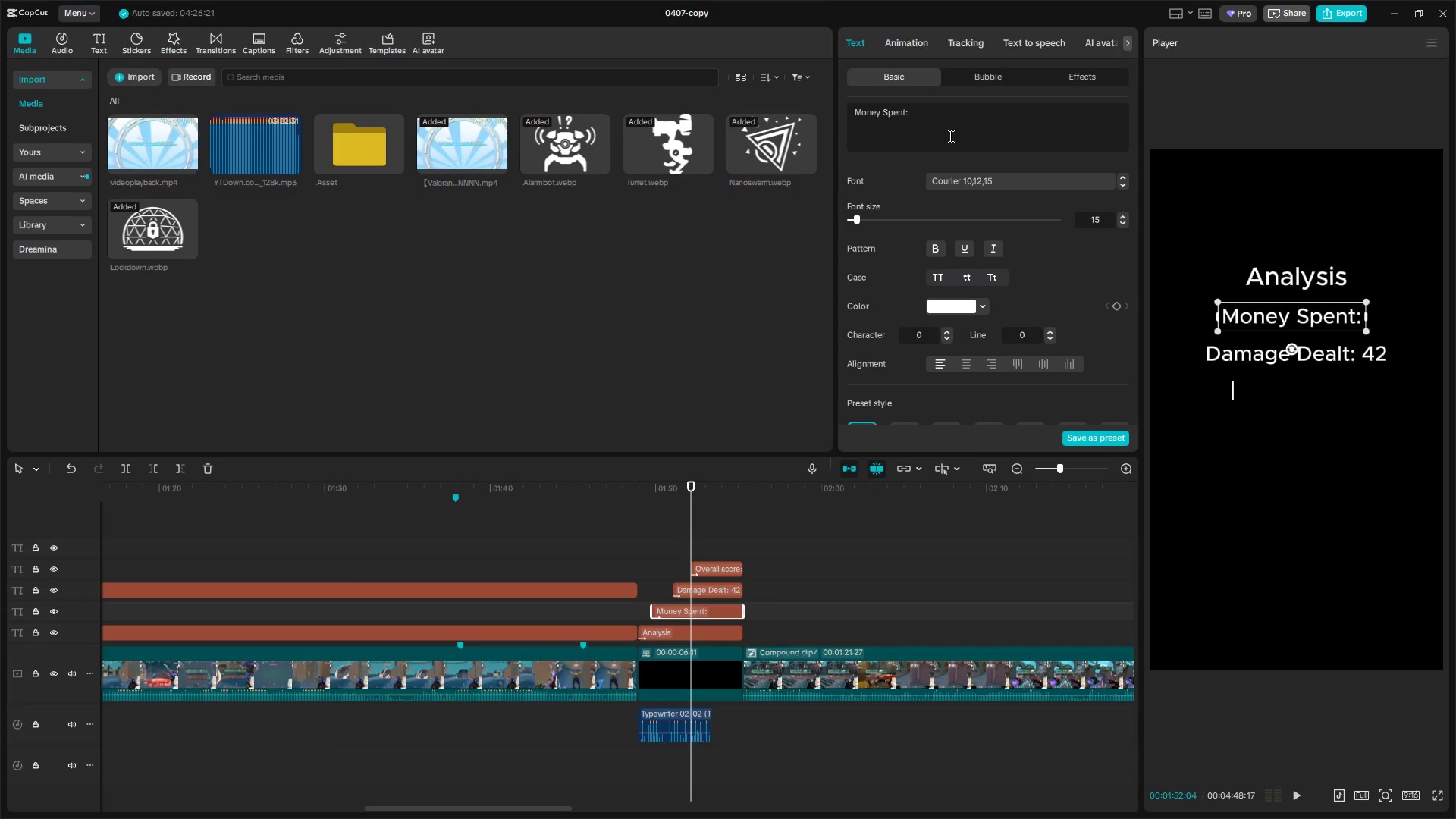 
left_click([935, 118])
 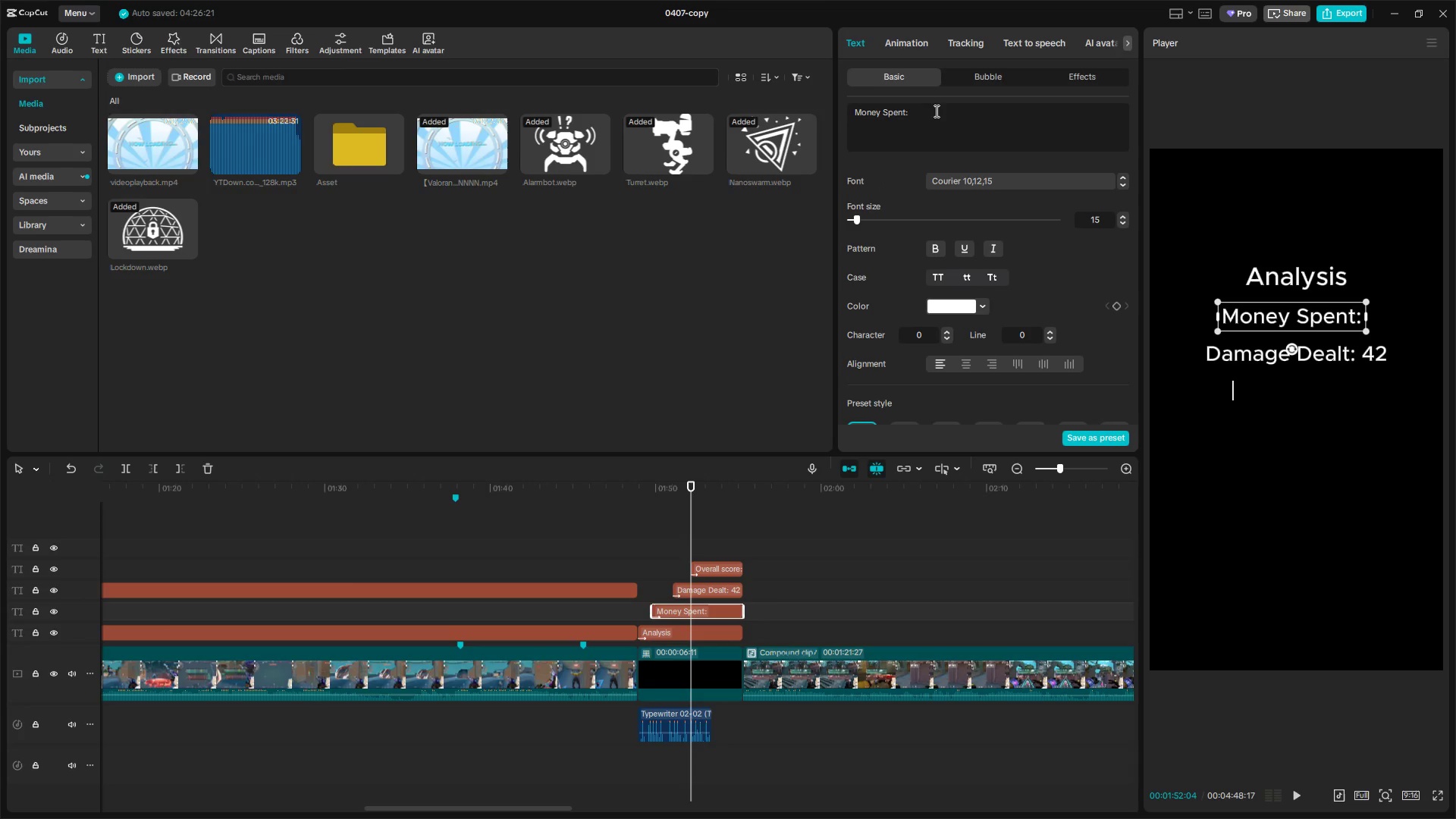 
type( 2)
key(Backspace)
type(400)
 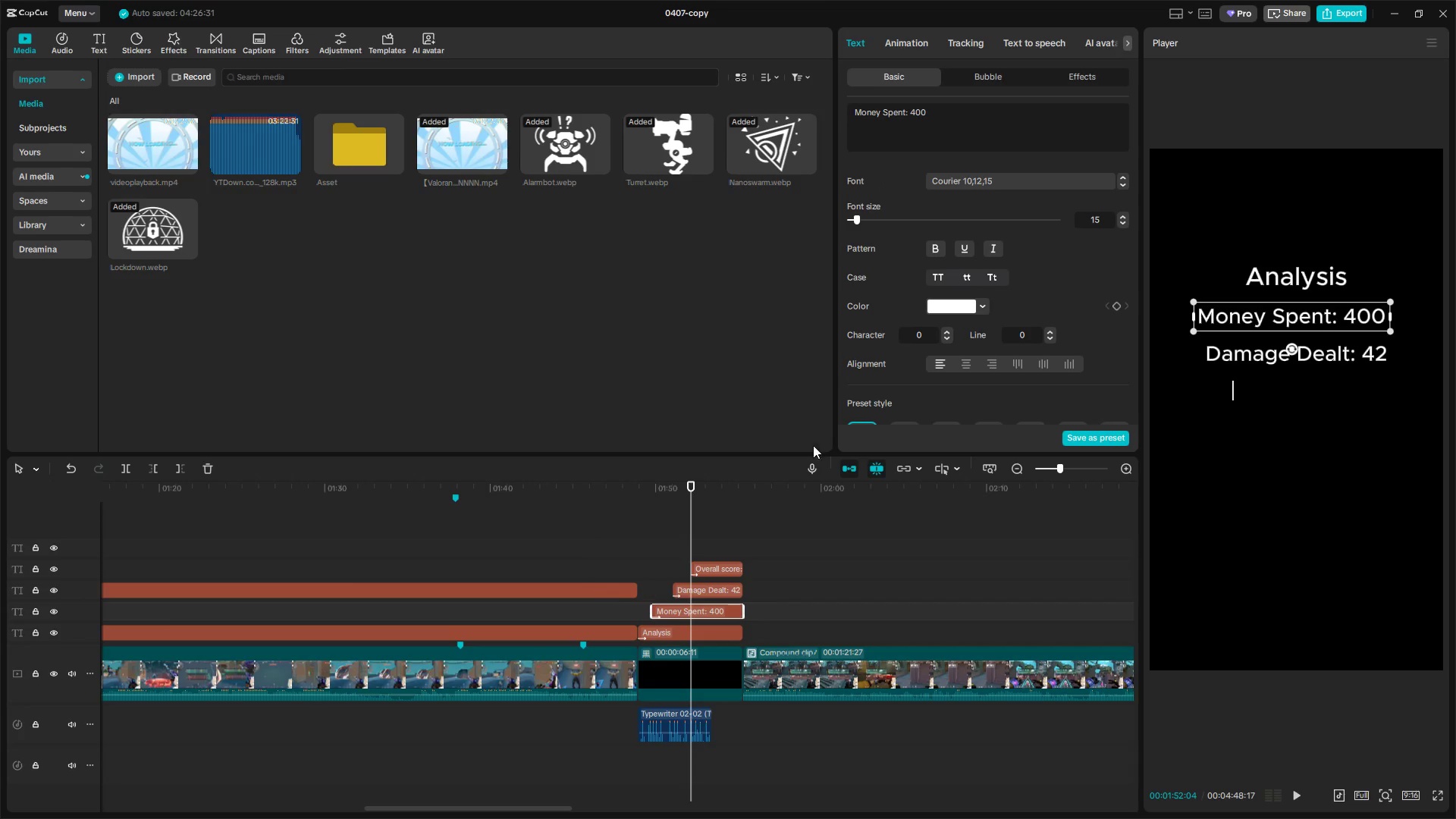 
left_click([918, 116])
 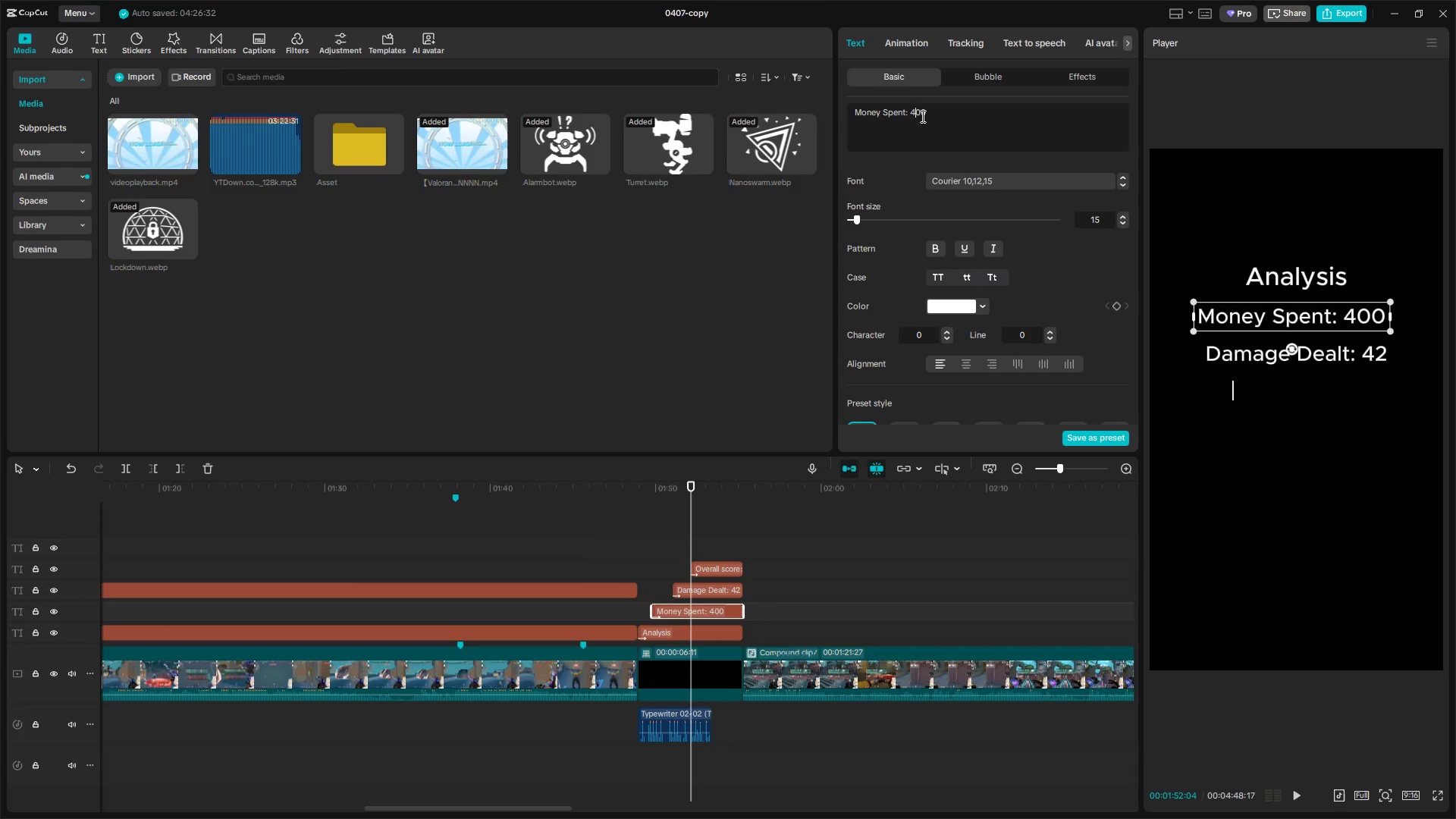 
key(Backspace)
 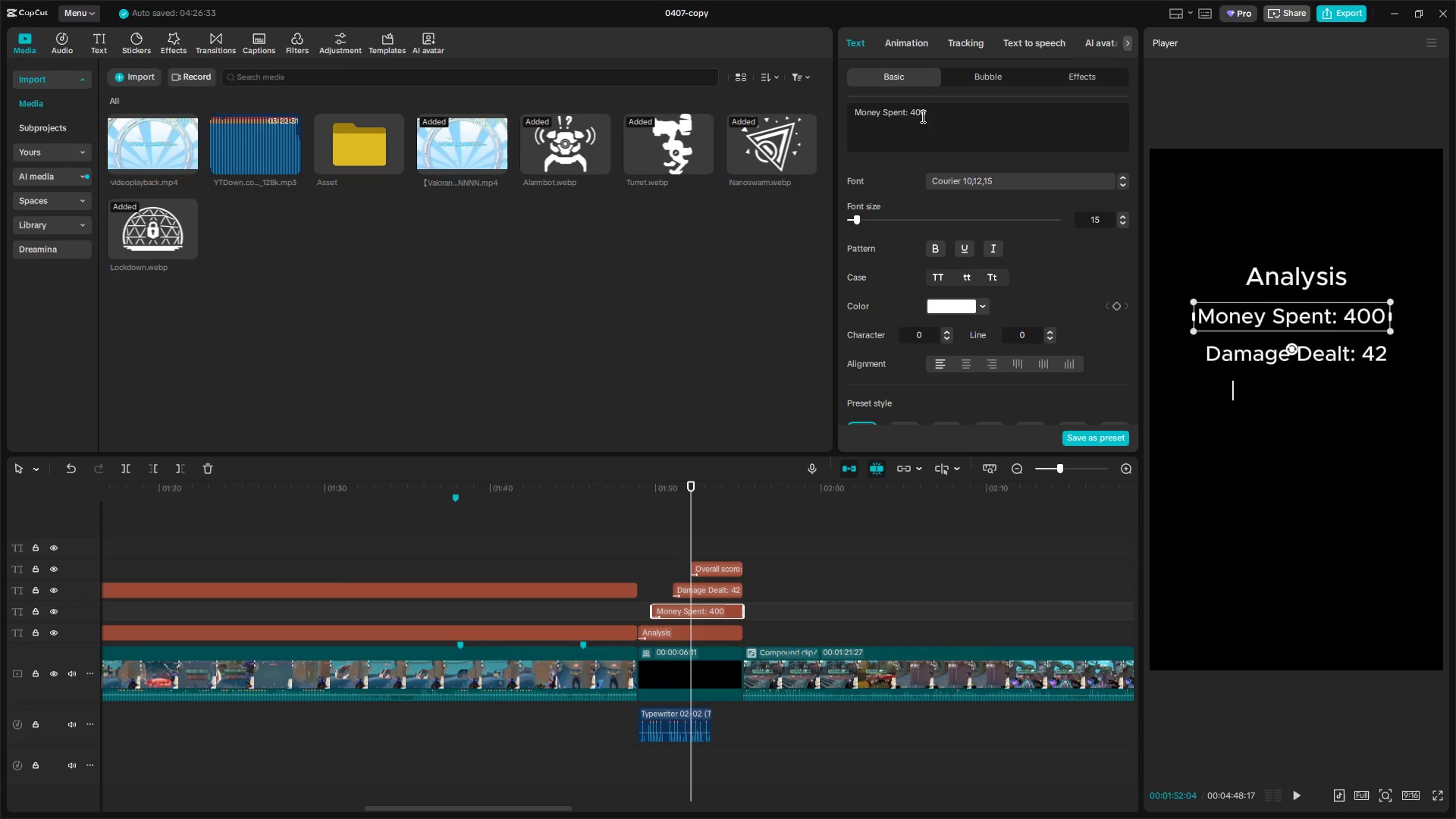 
key(7)
 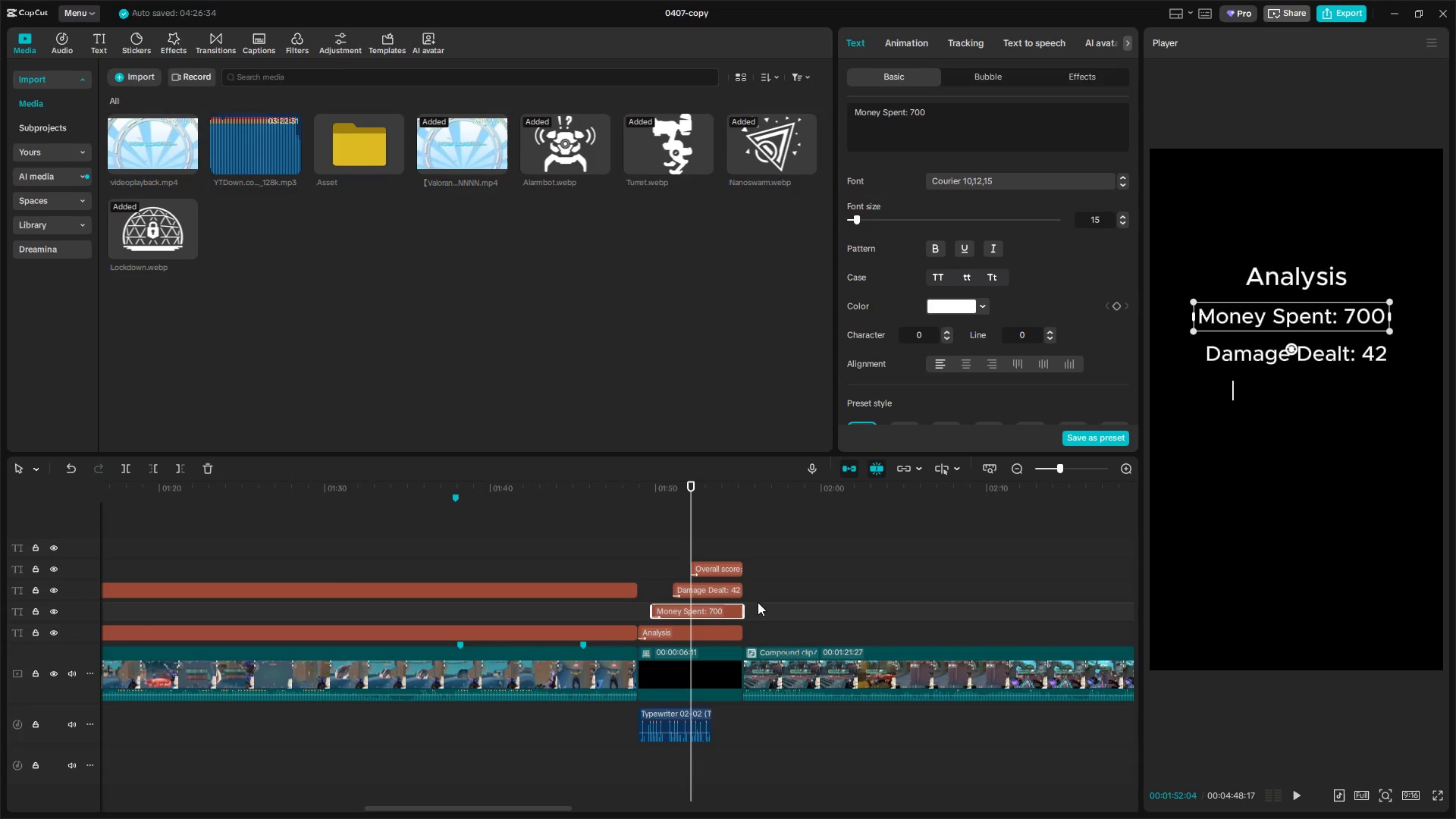 
double_click([733, 566])
 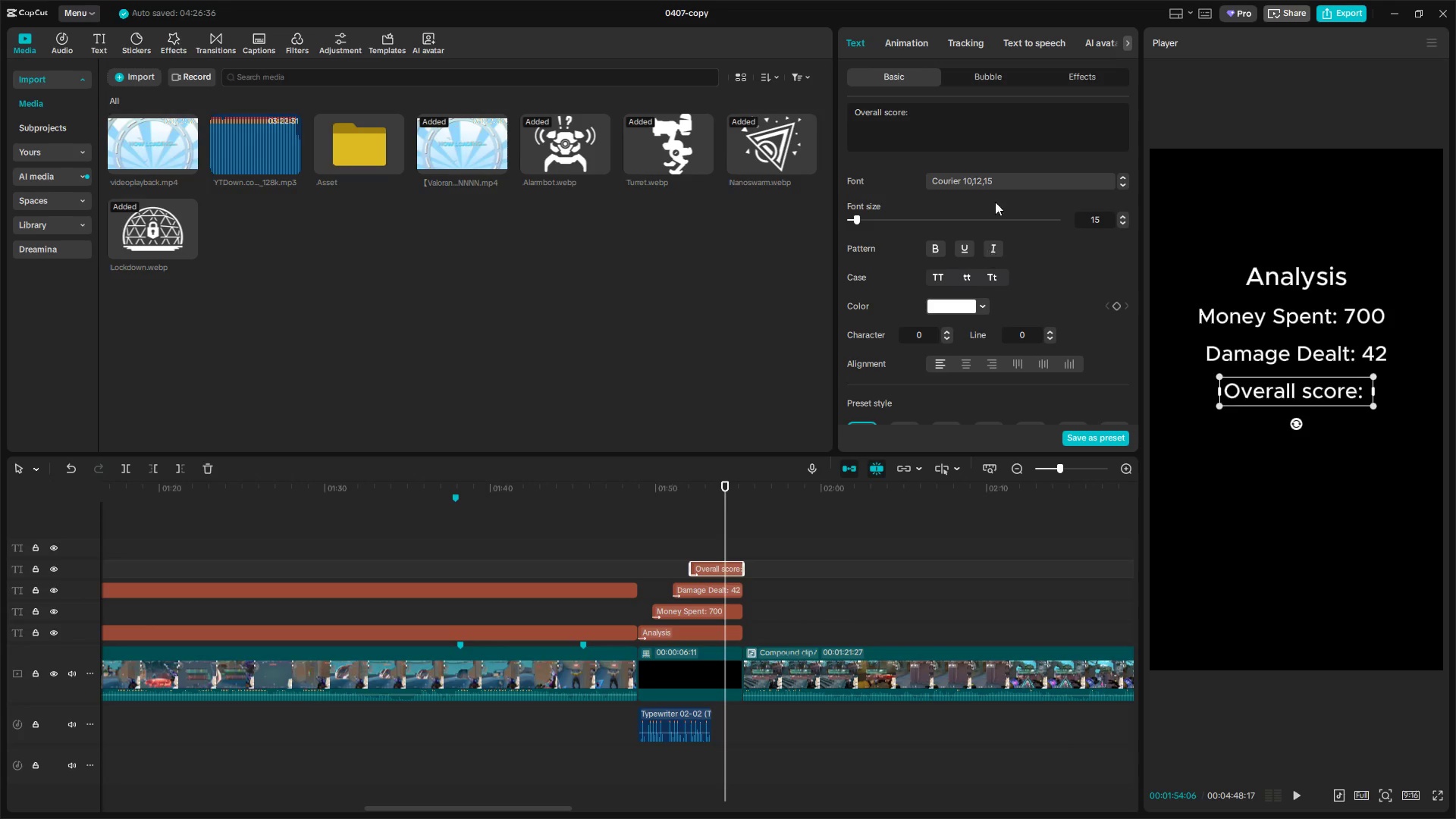 
left_click([934, 120])
 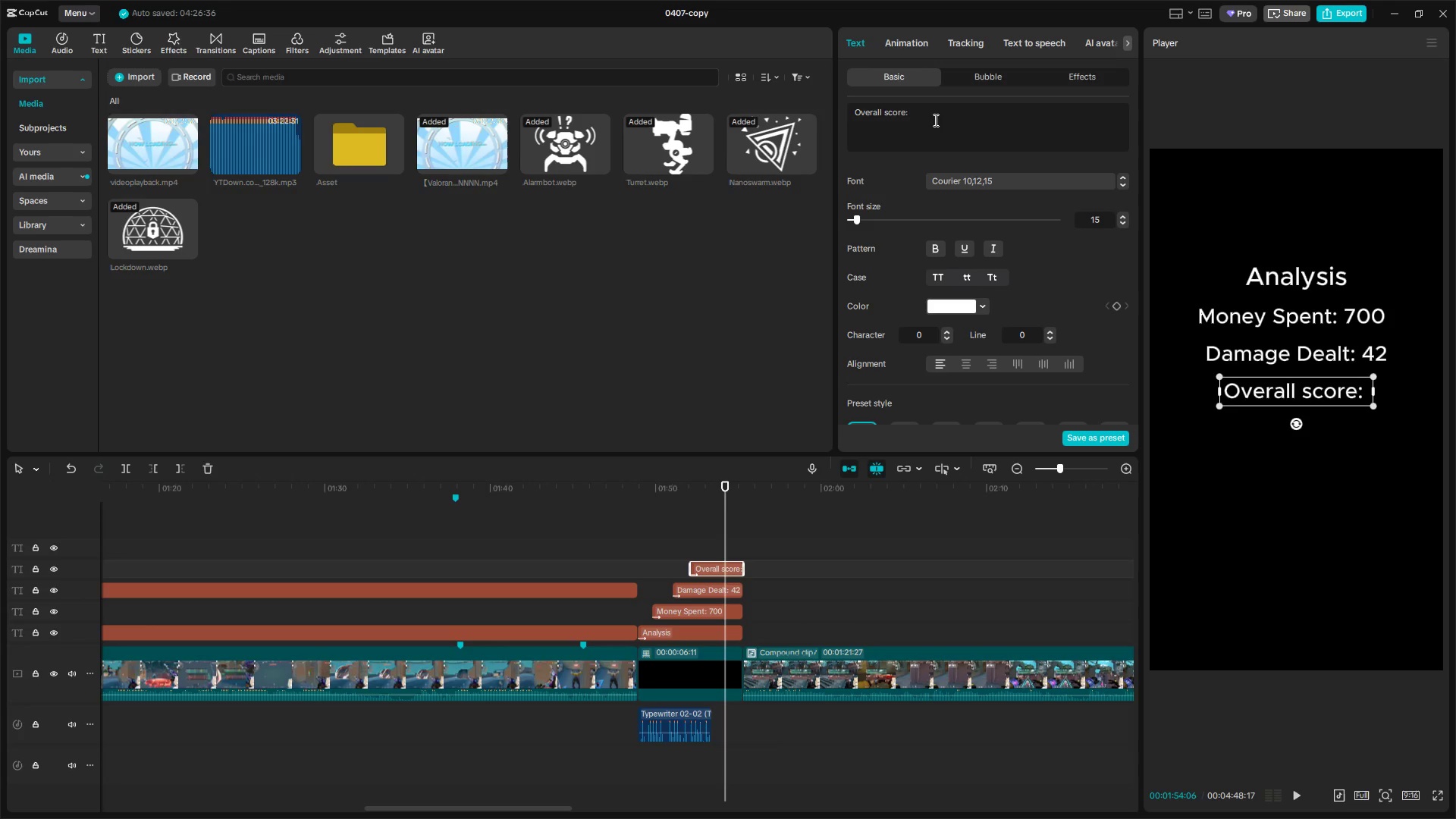 
wait(5.09)
 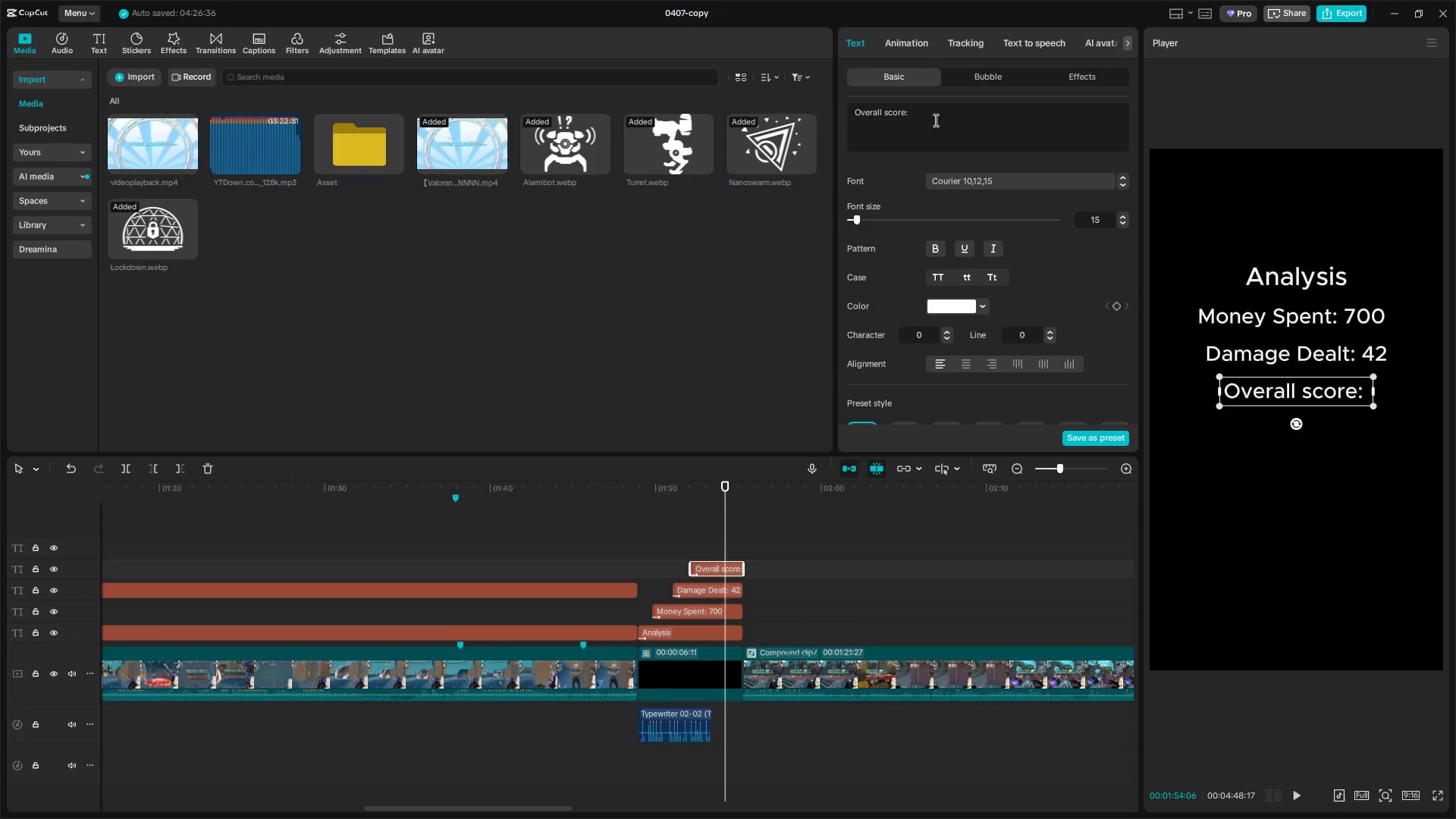 
key(6)
 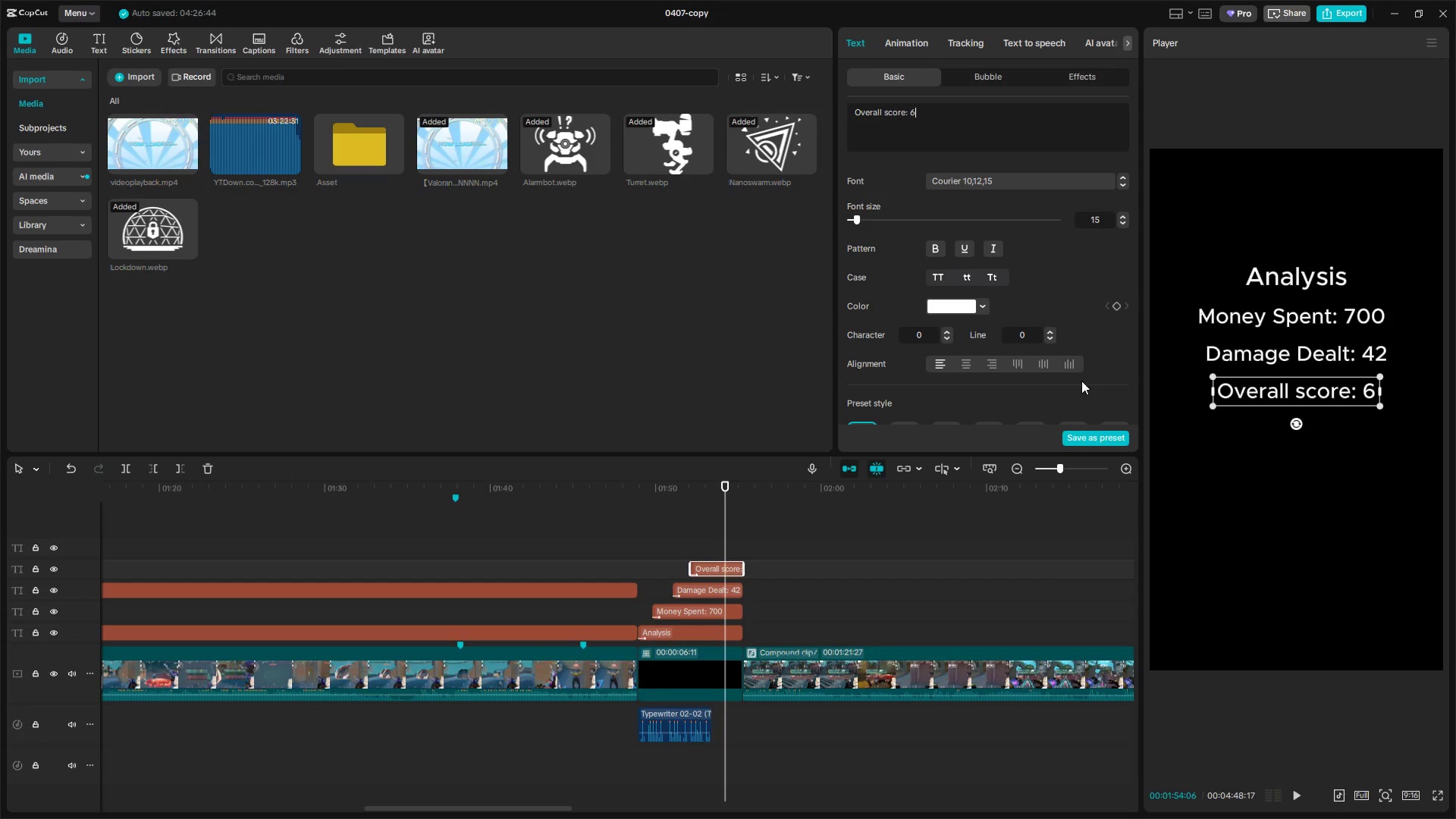 
type(/10)
 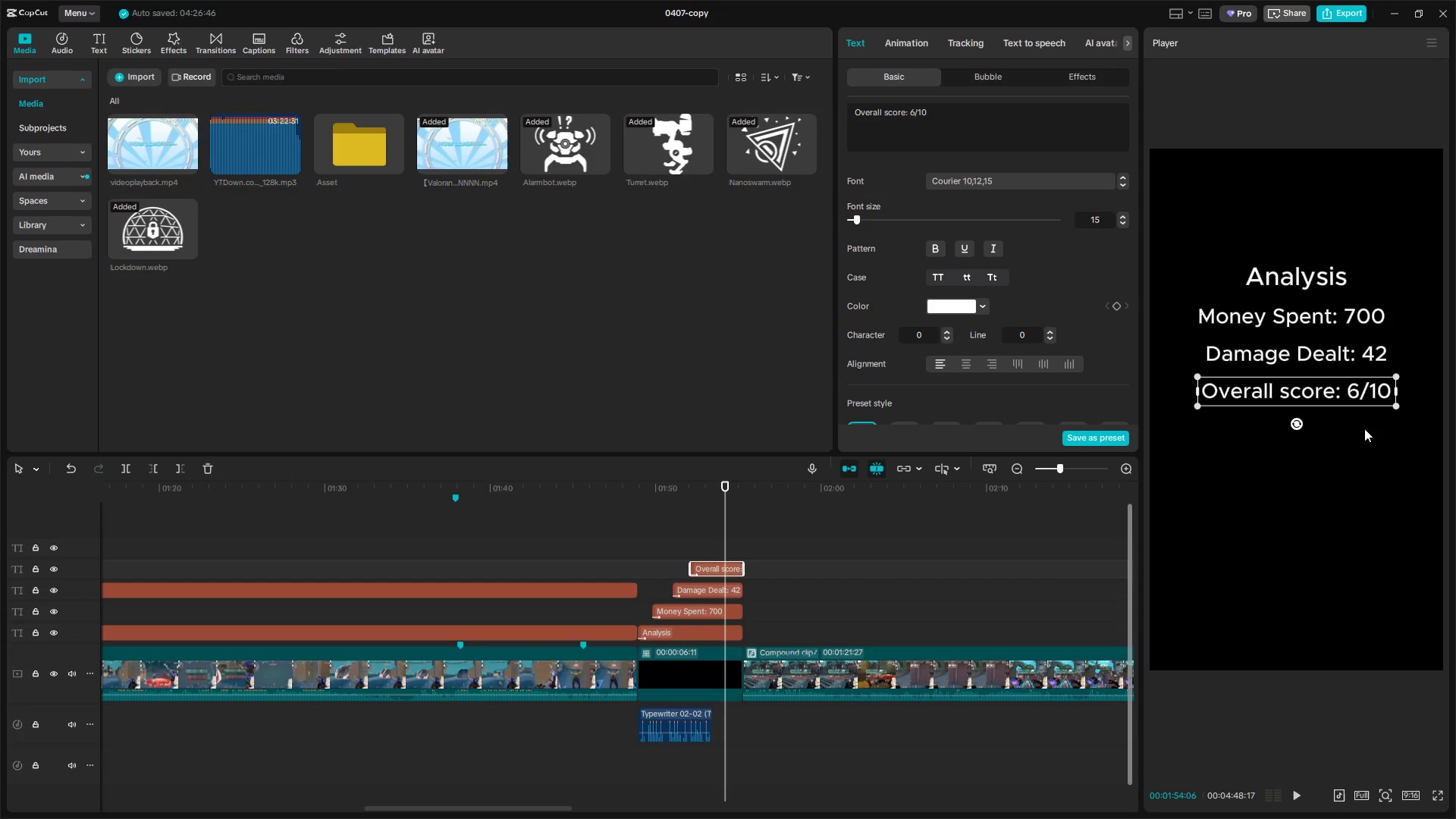 
left_click_drag(start_coordinate=[708, 537], to_coordinate=[710, 633])
 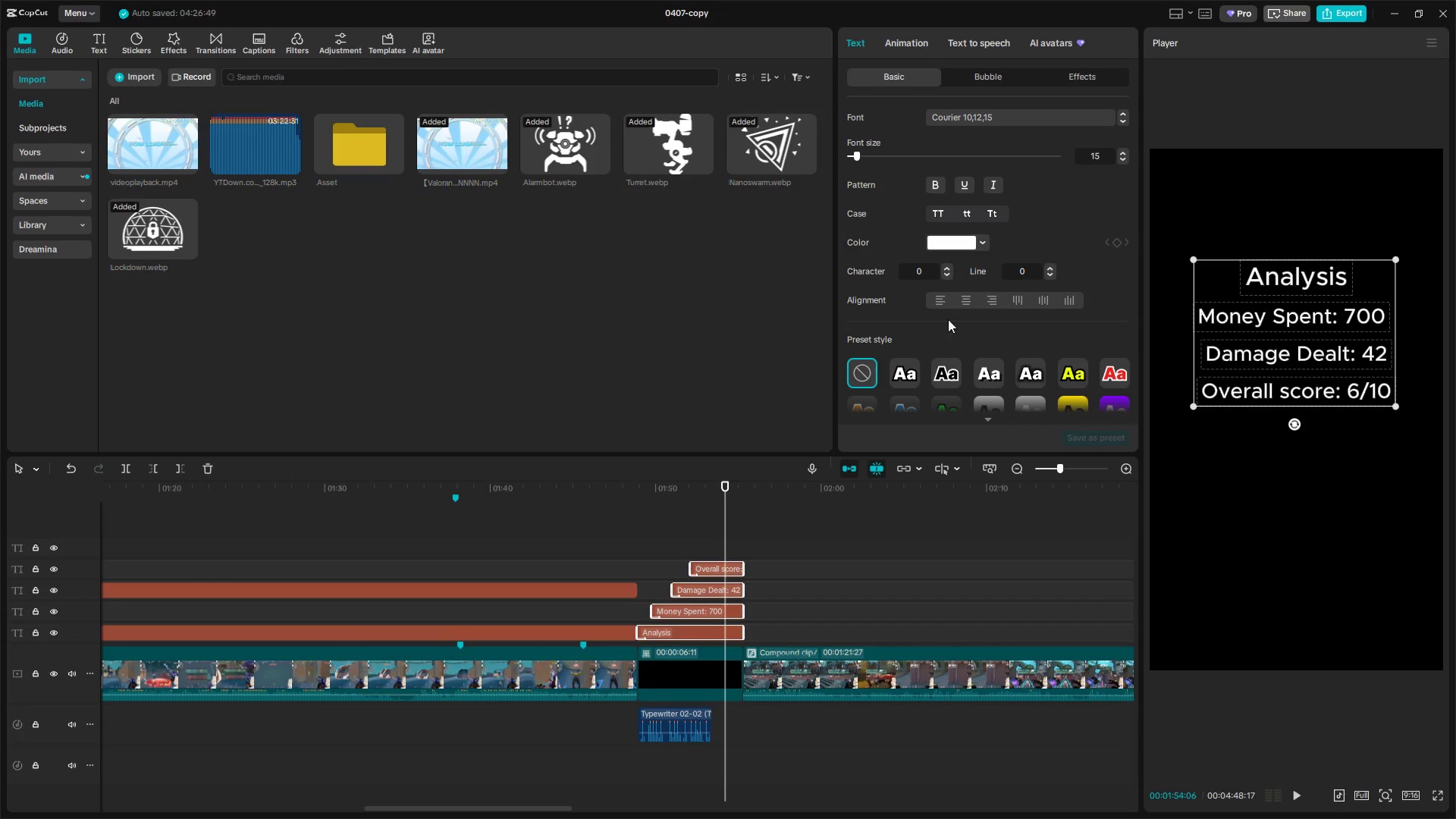 
scroll: coordinate [955, 297], scroll_direction: down, amount: 12.0
 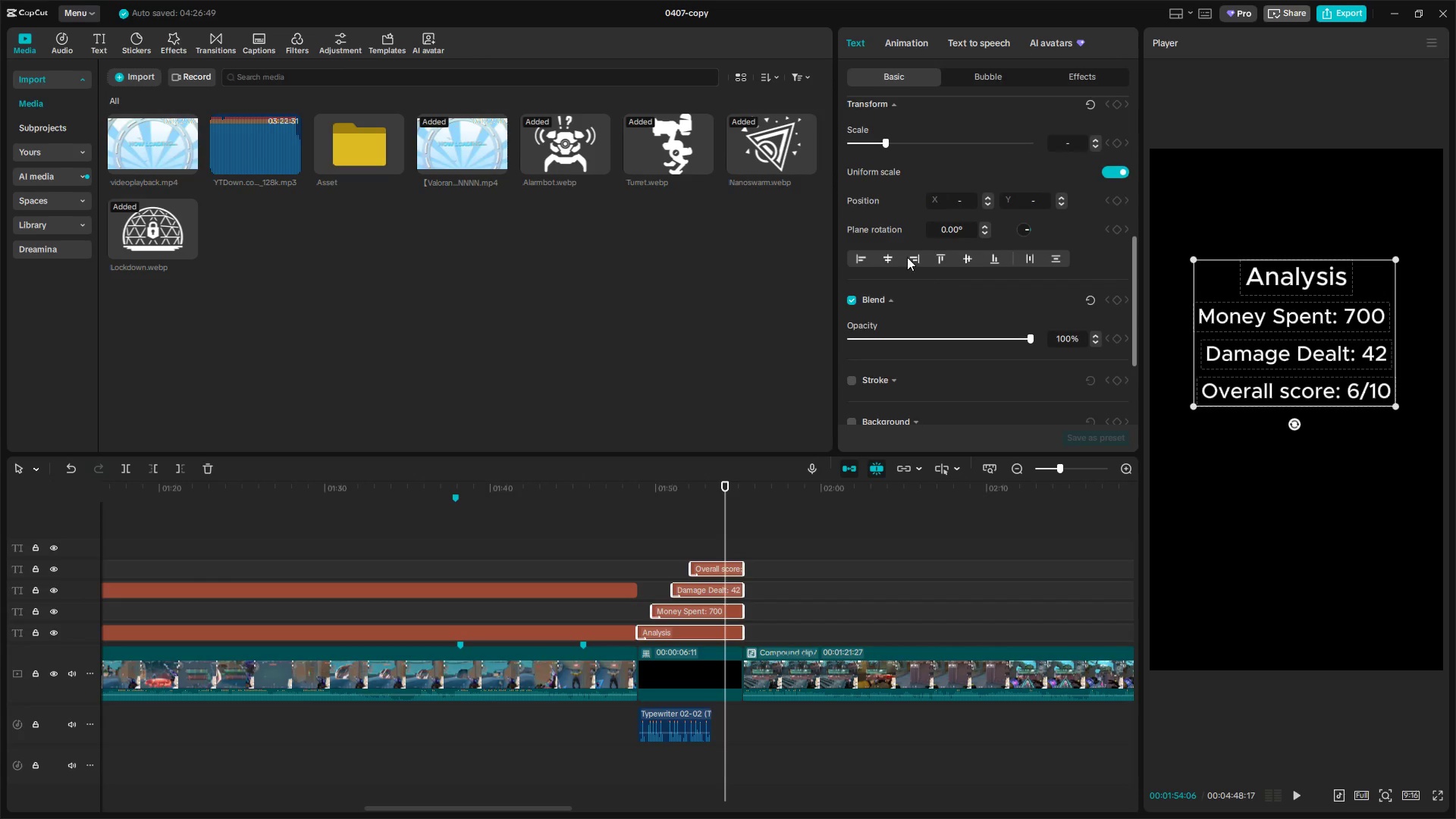 
left_click([887, 258])
 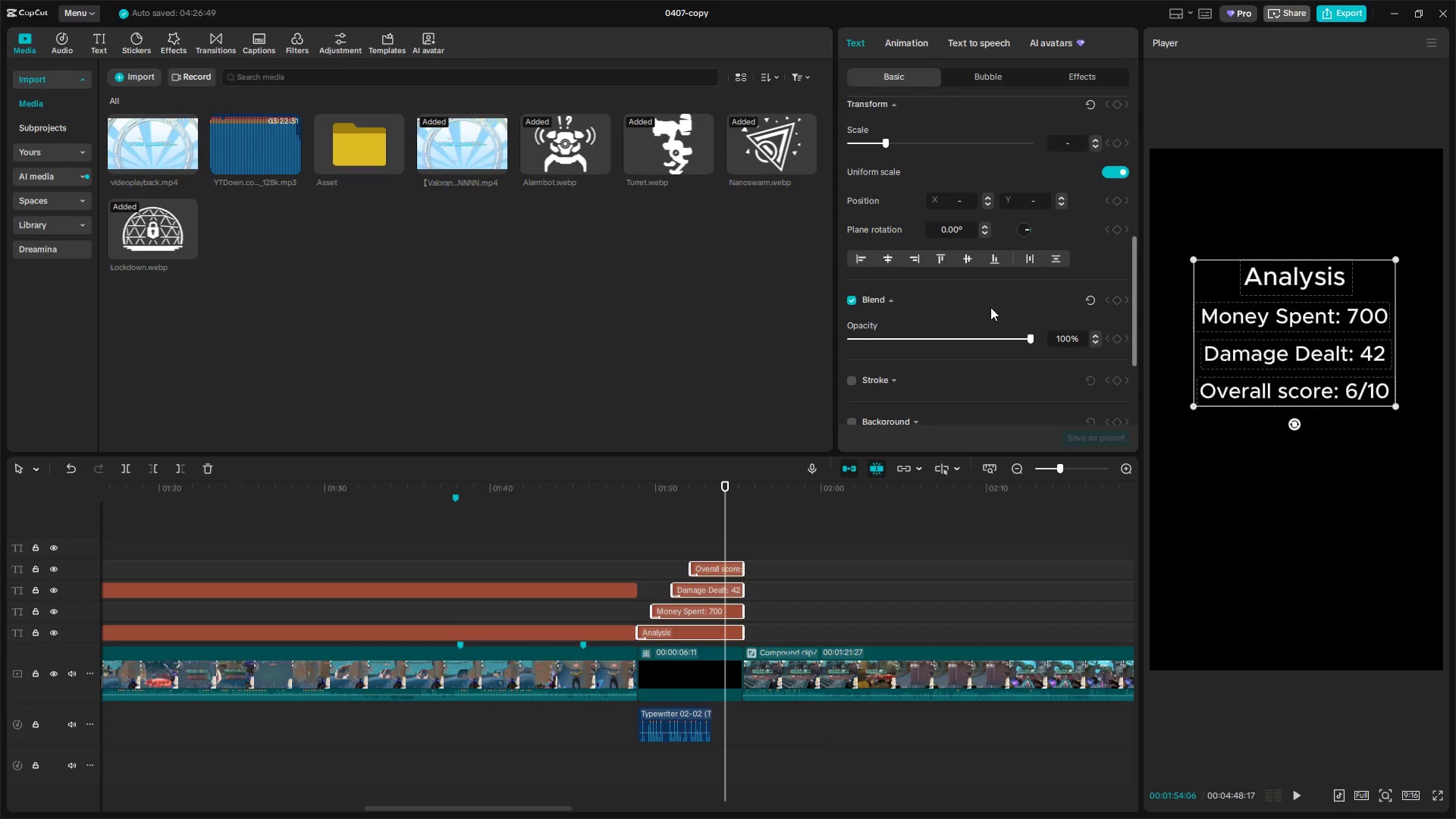 
scroll: coordinate [1001, 308], scroll_direction: down, amount: 3.0
 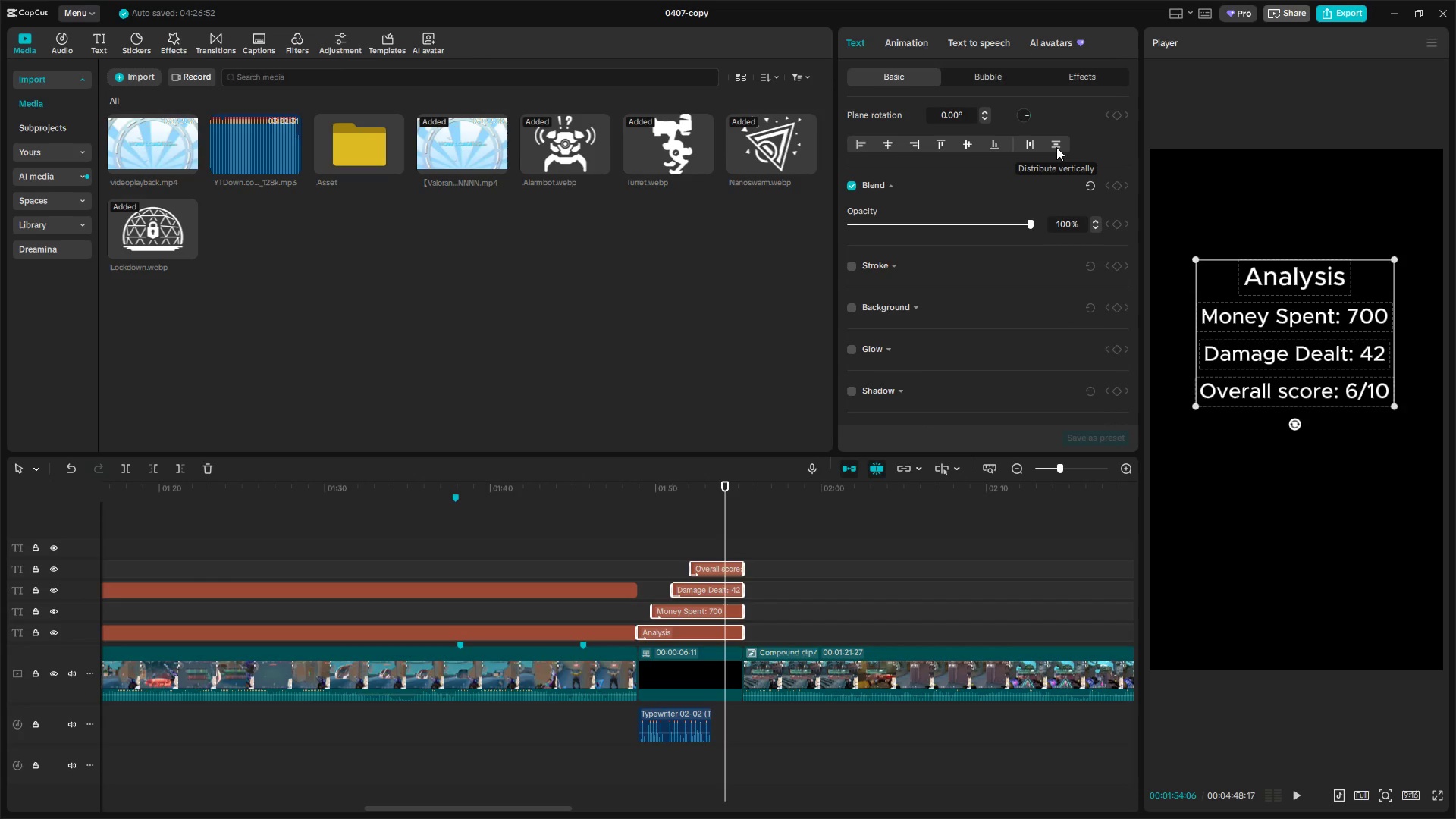 
left_click([1056, 147])
 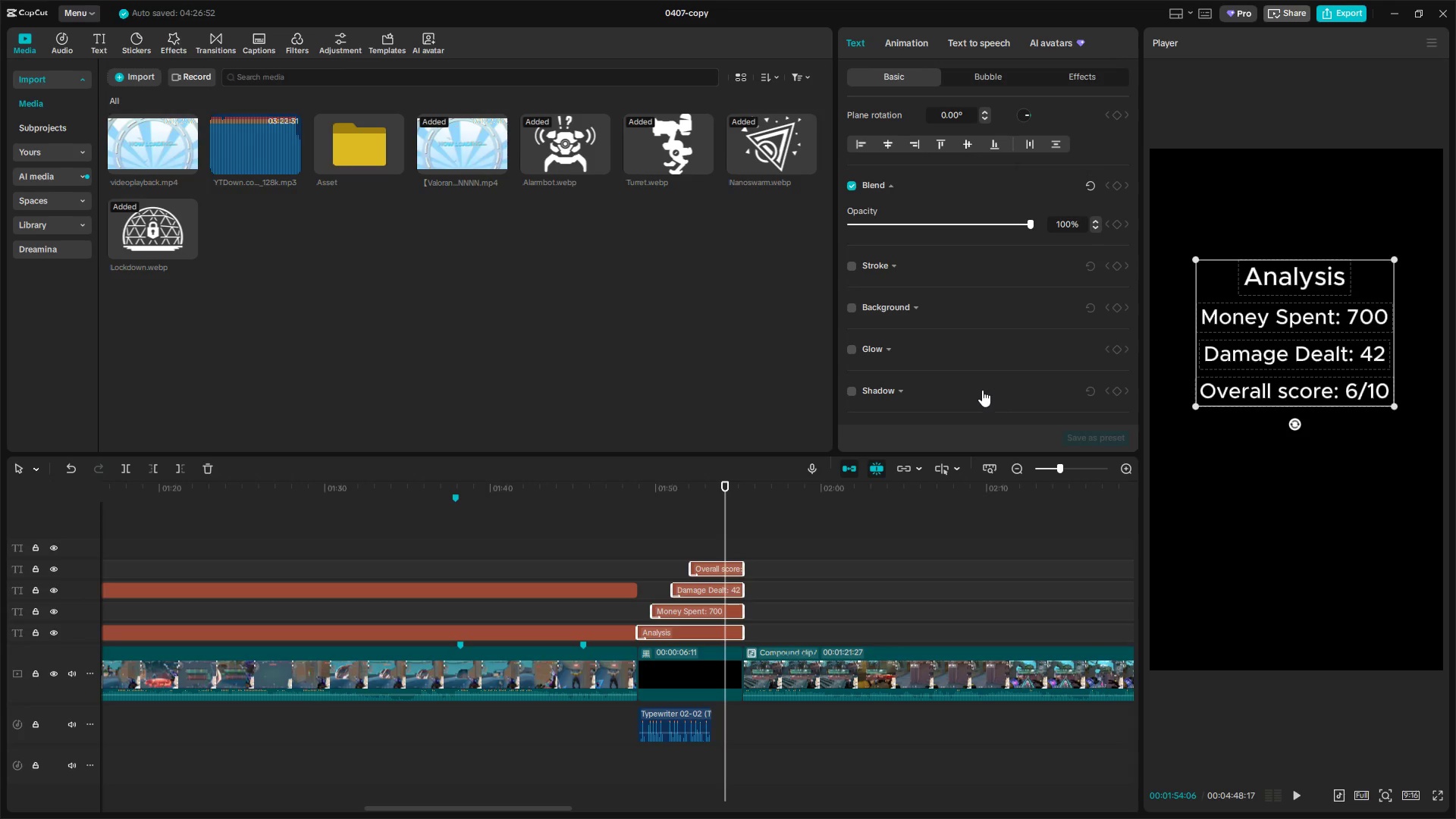 
key(Control+C)
 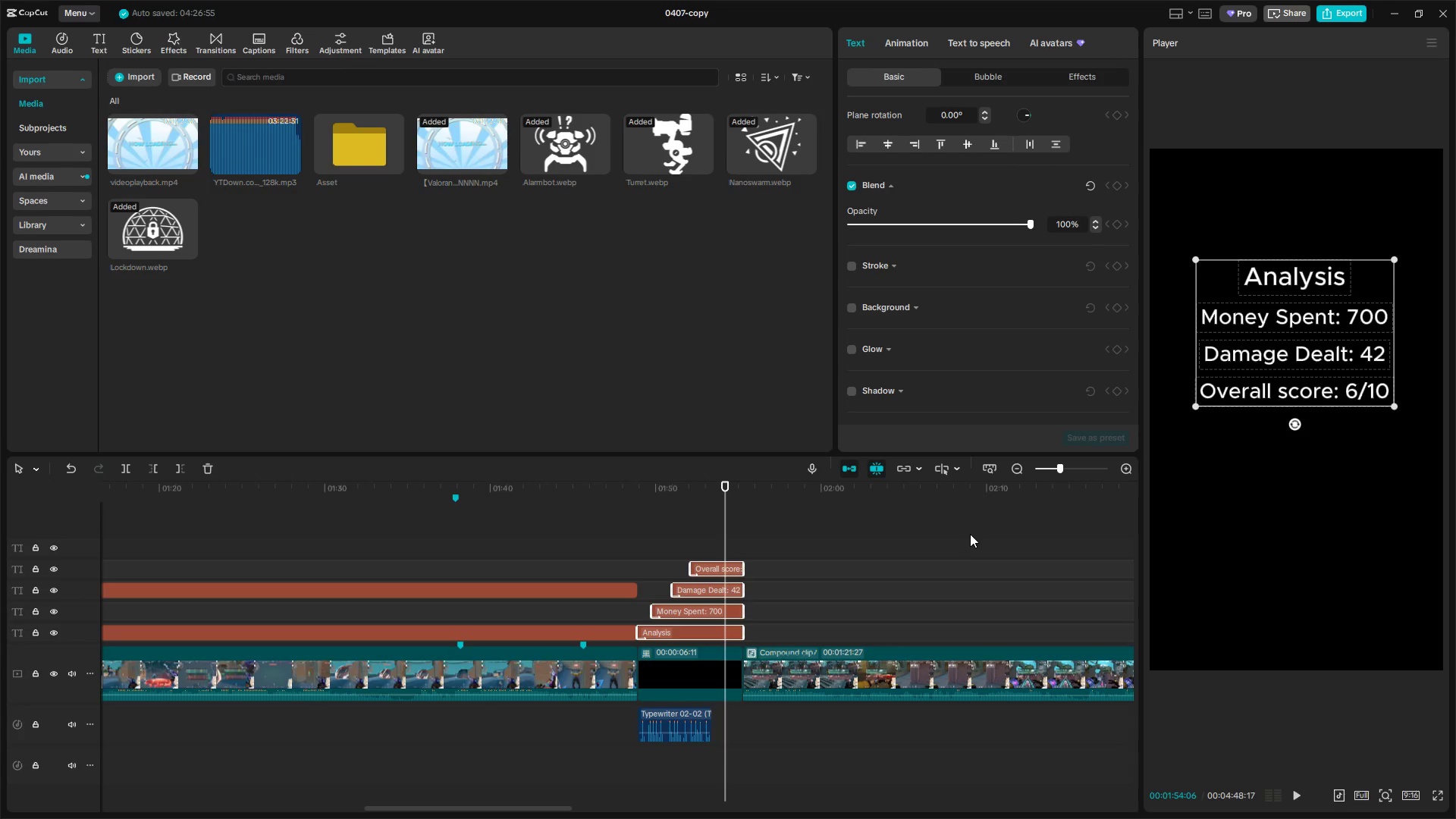 
hold_key(key=ControlLeft, duration=1.5)
 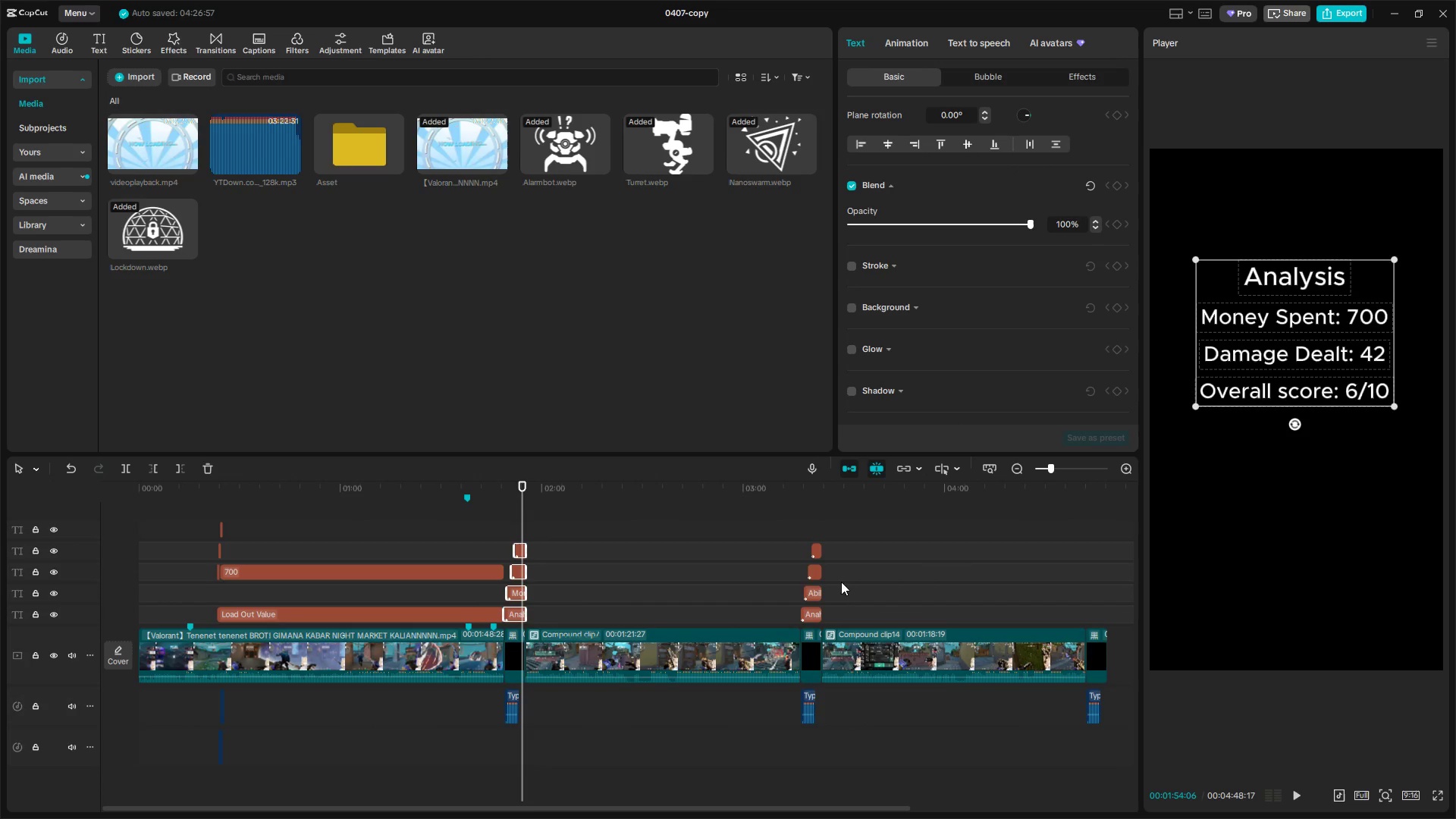 
key(Control+ControlLeft)
 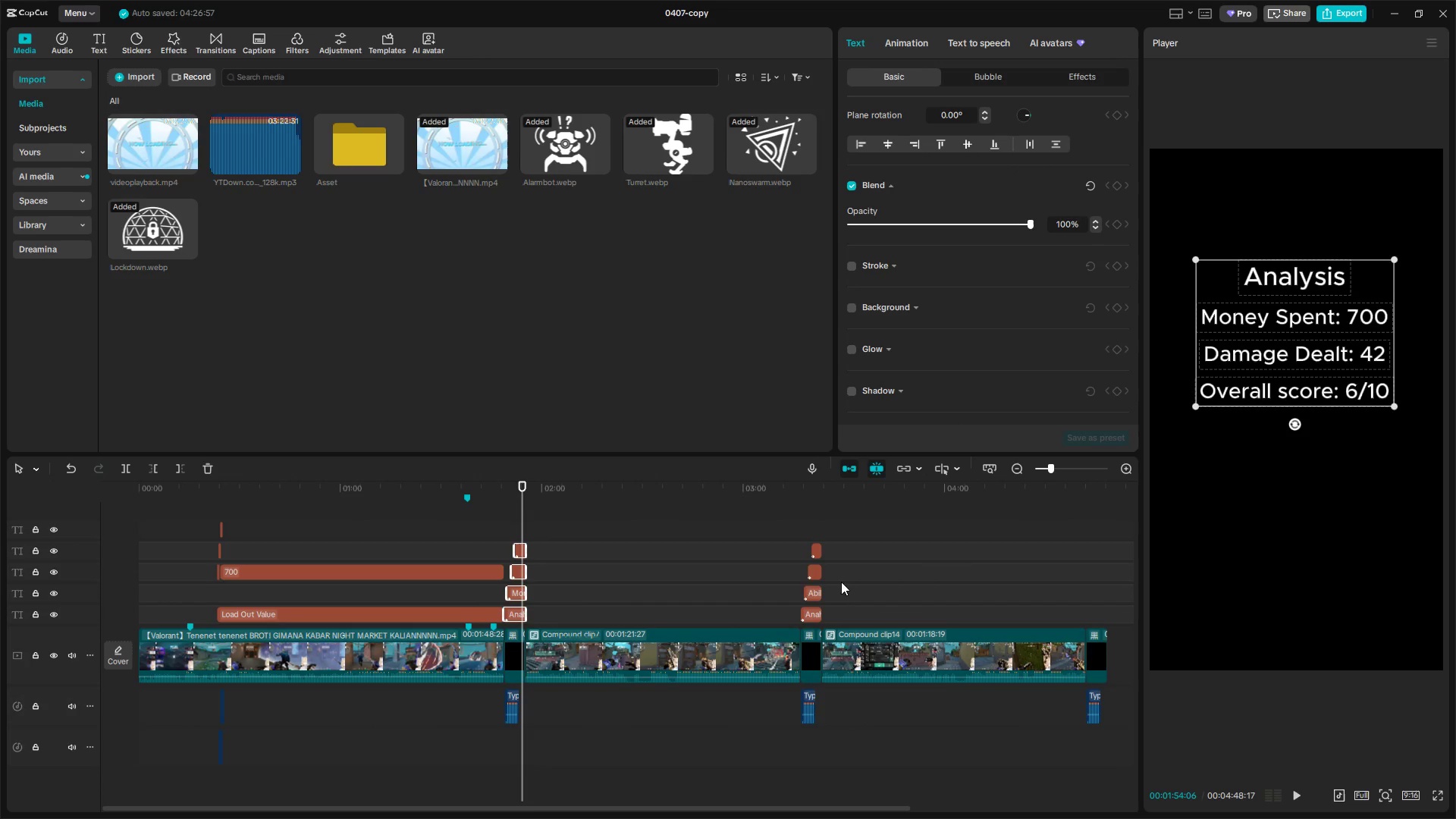 
key(Control+ControlLeft)
 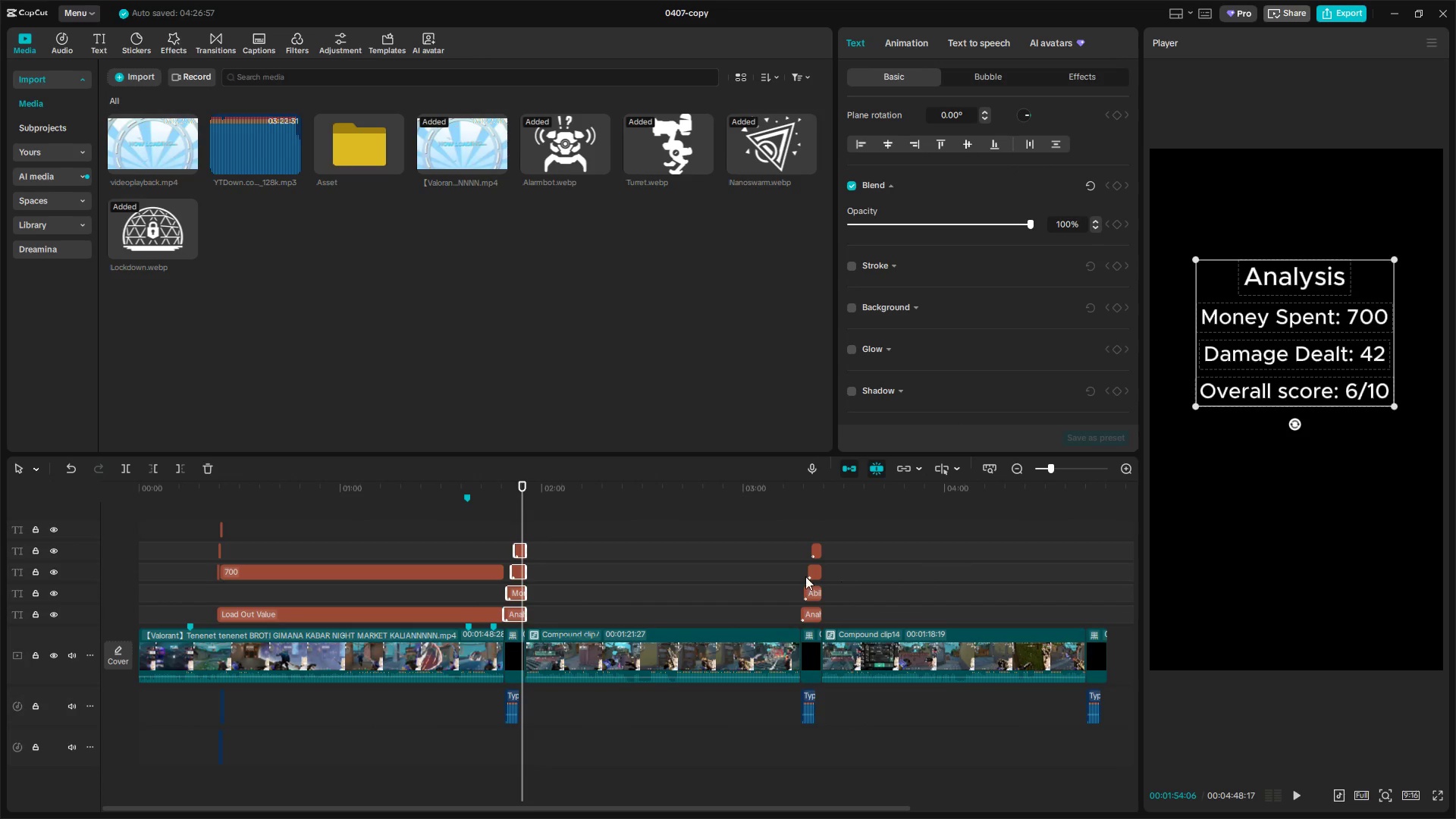 
key(Control+ControlLeft)
 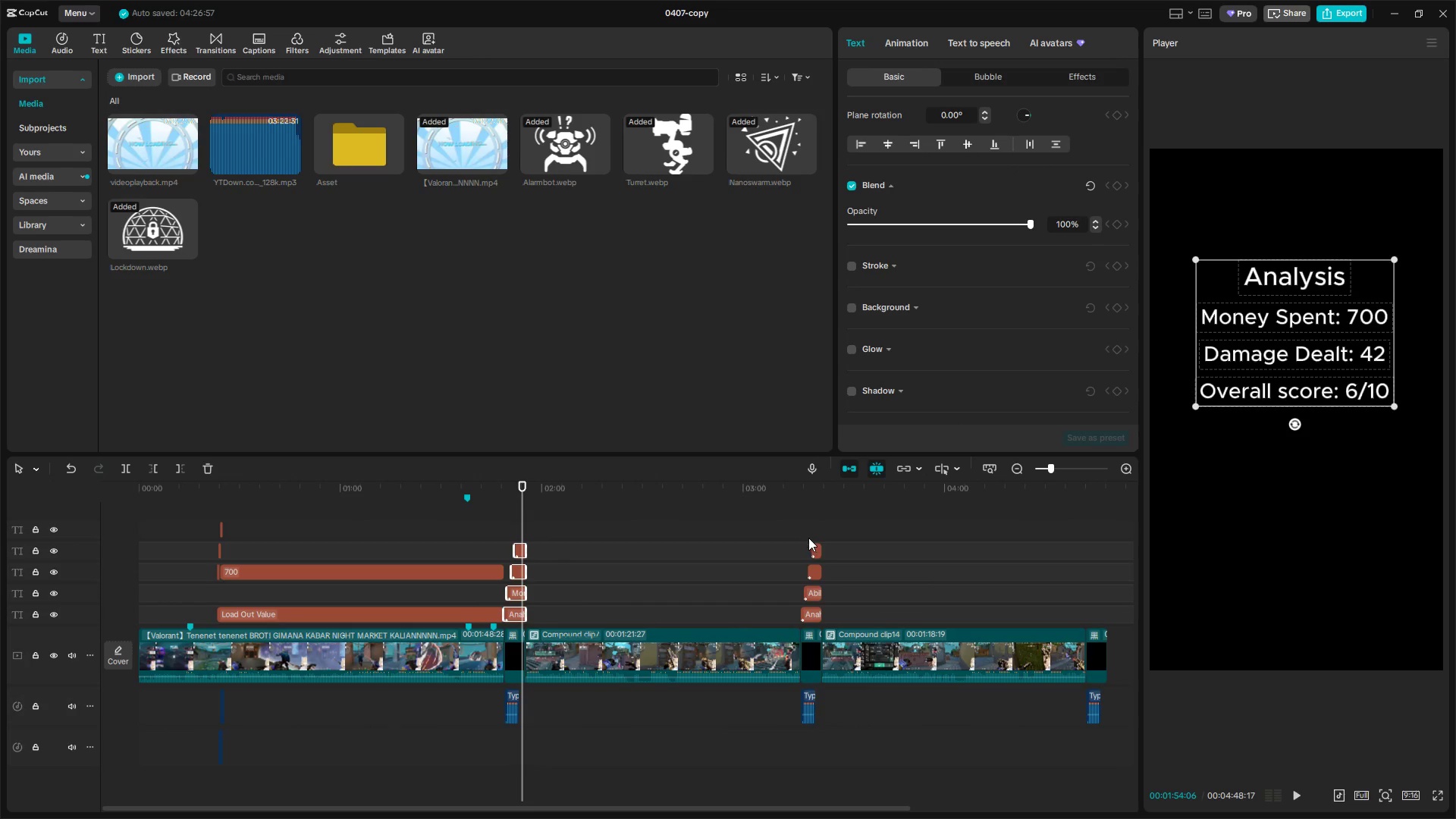 
scroll: coordinate [934, 572], scroll_direction: down, amount: 14.0
 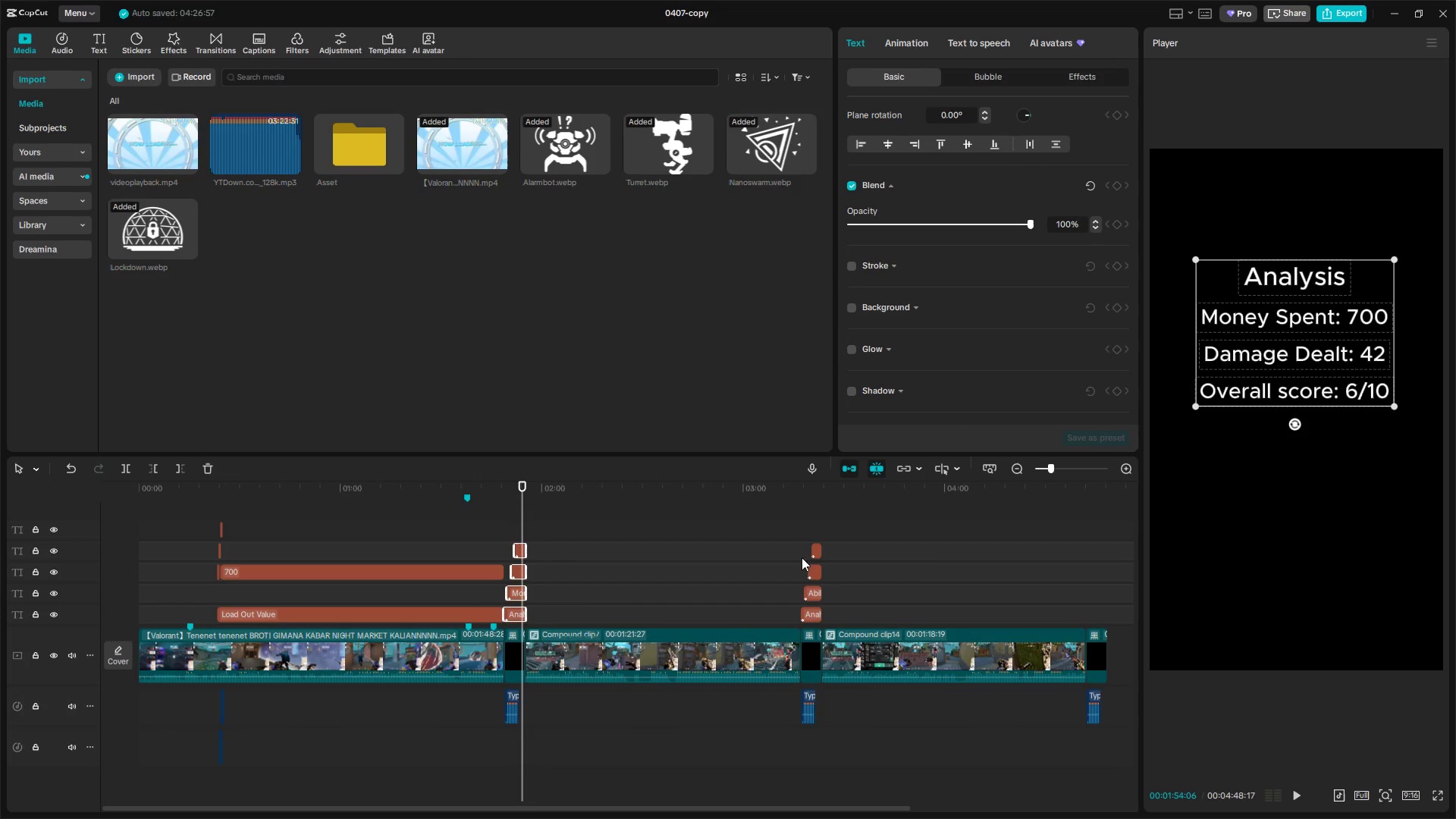 
left_click([807, 537])
 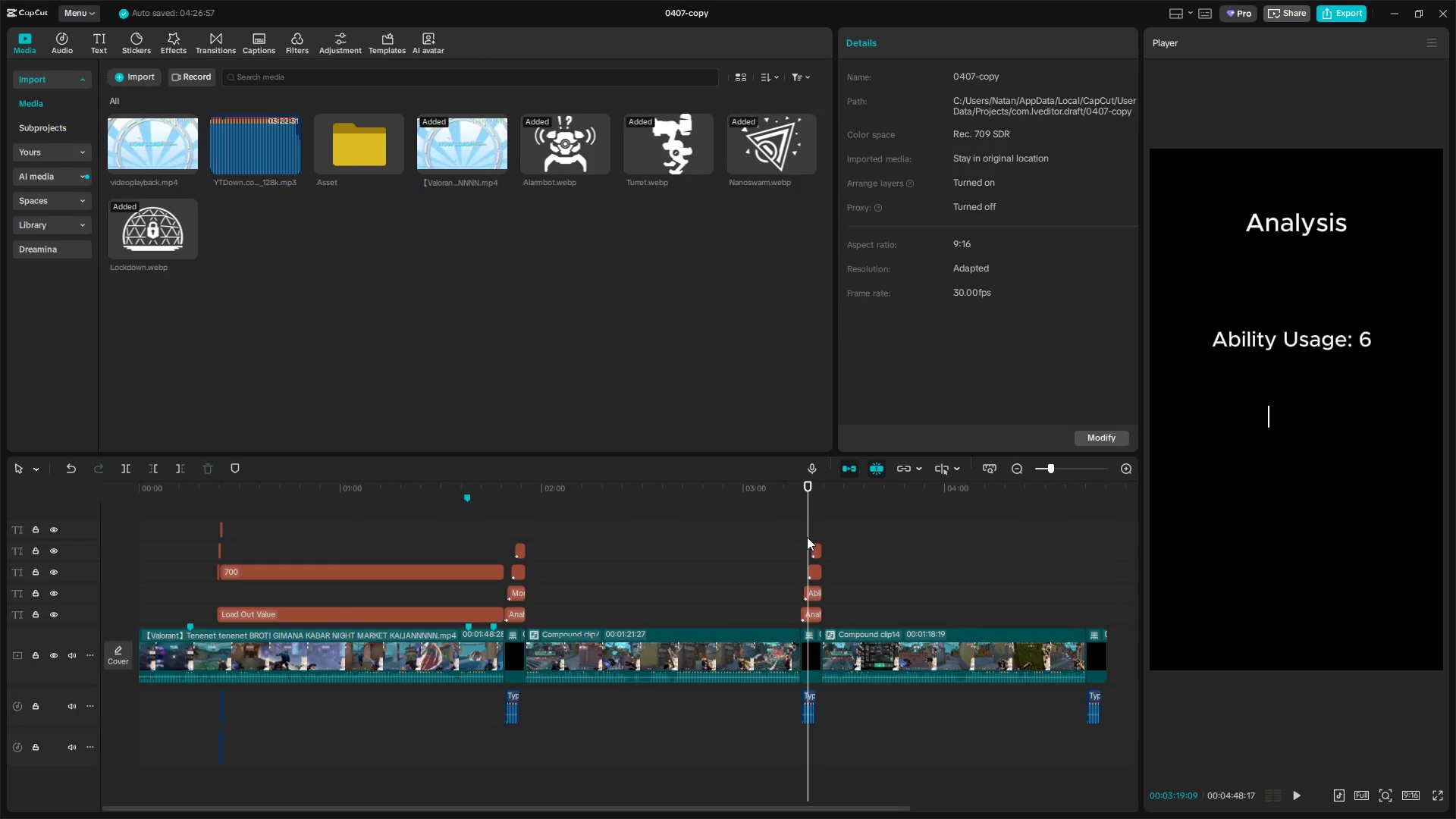 
left_click_drag(start_coordinate=[807, 537], to_coordinate=[802, 537])
 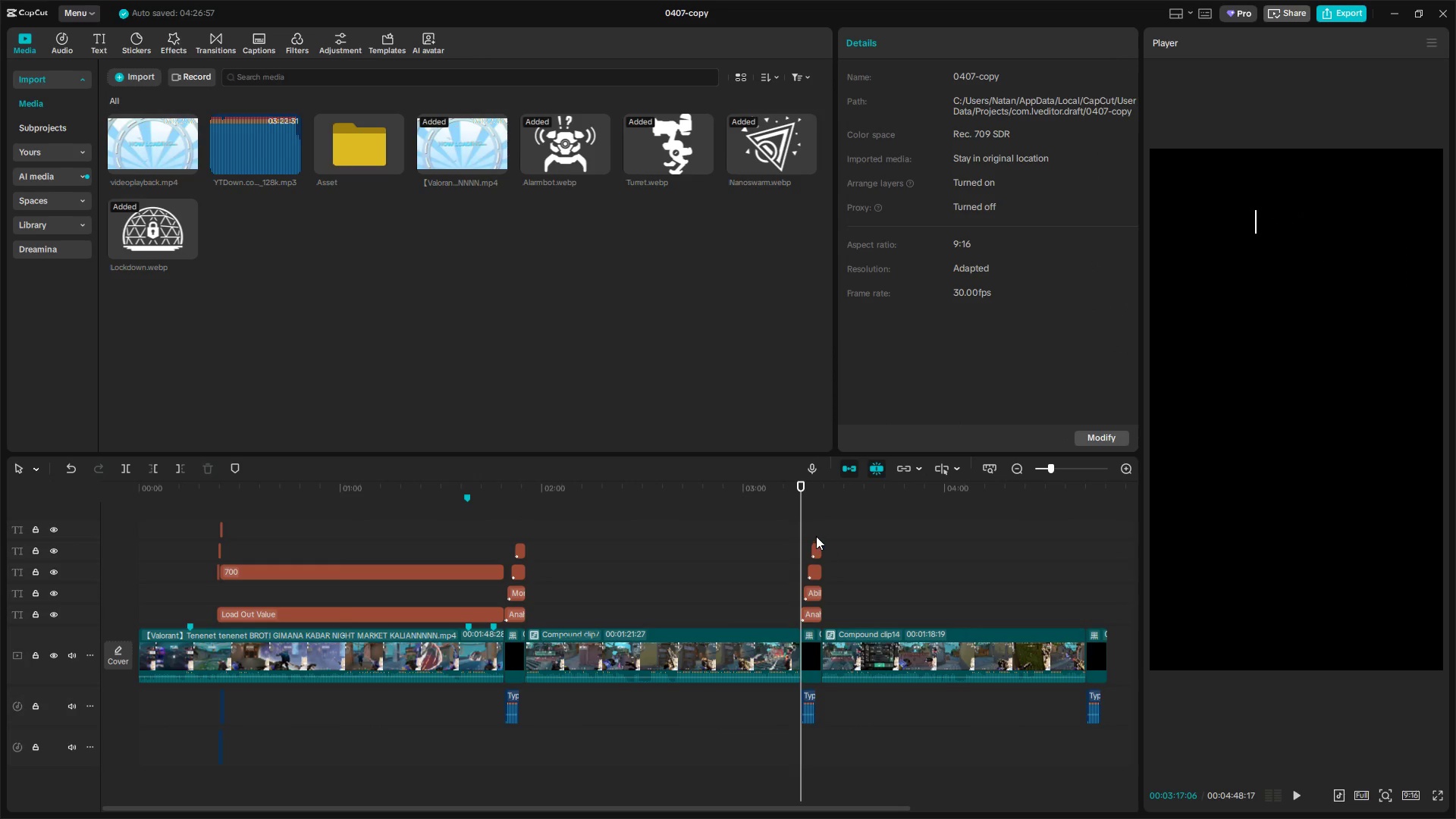 
left_click_drag(start_coordinate=[814, 532], to_coordinate=[816, 626])
 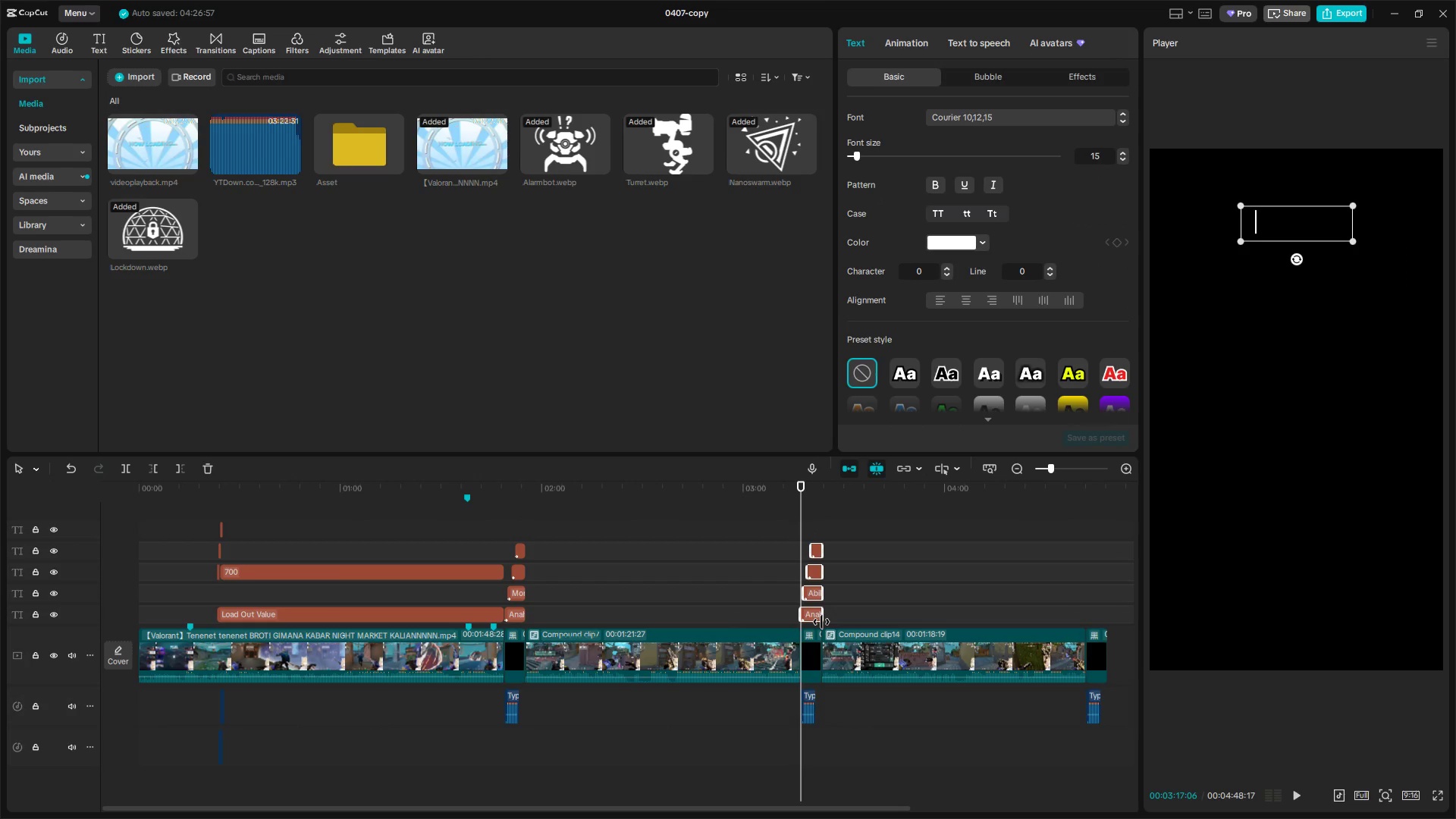 
key(Backspace)
 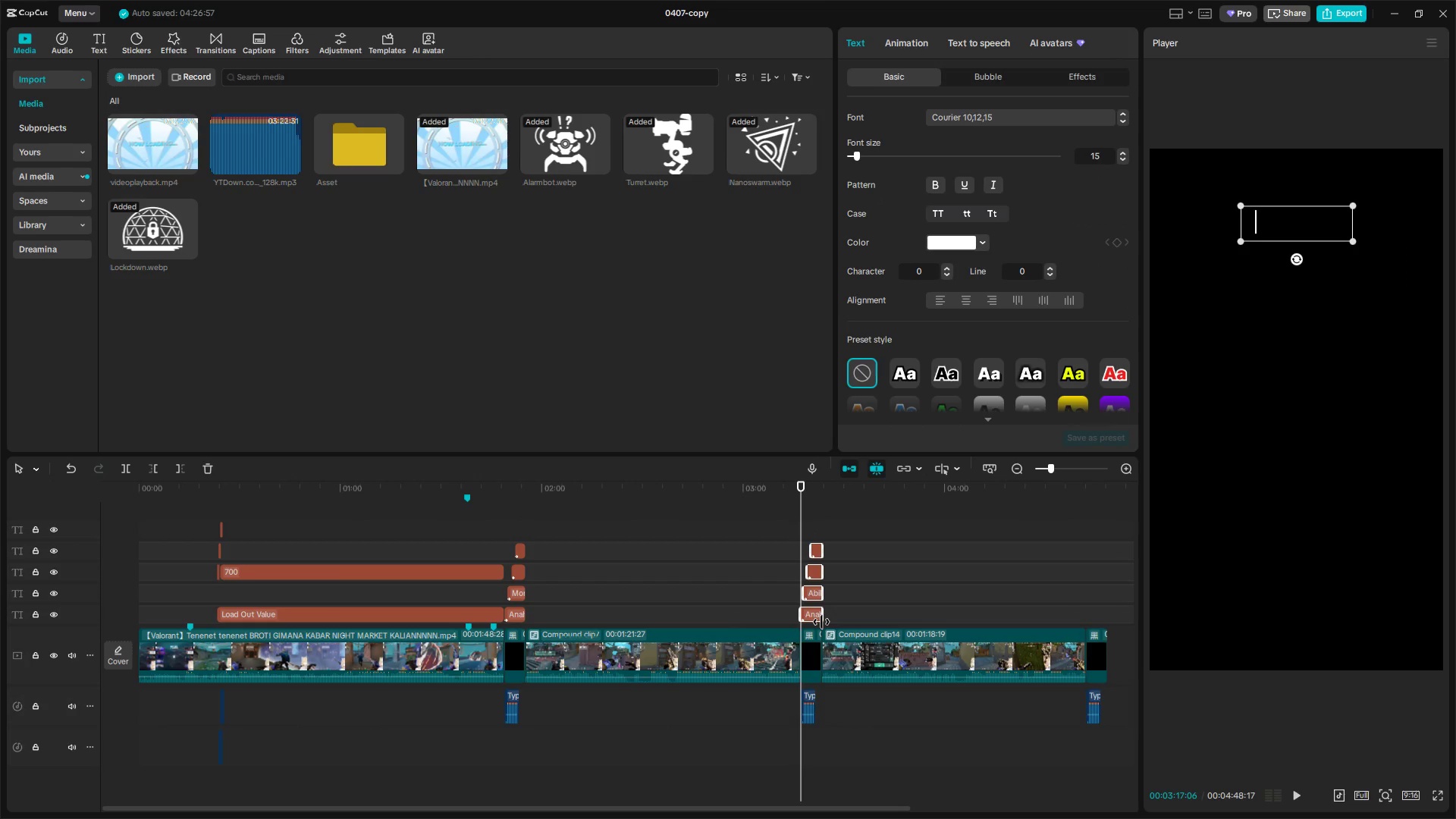 
key(Control+V)
 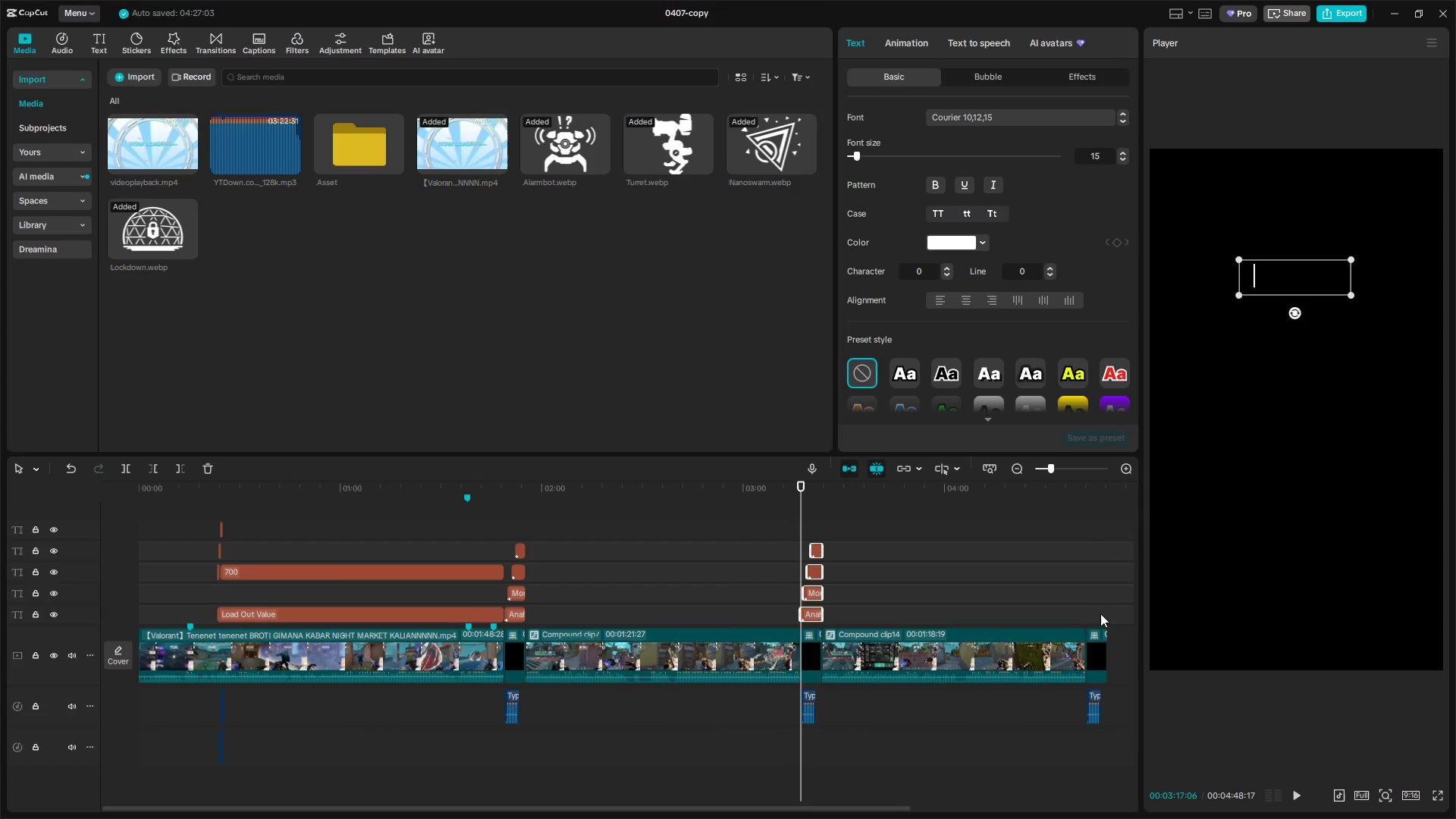 
double_click([1084, 595])
 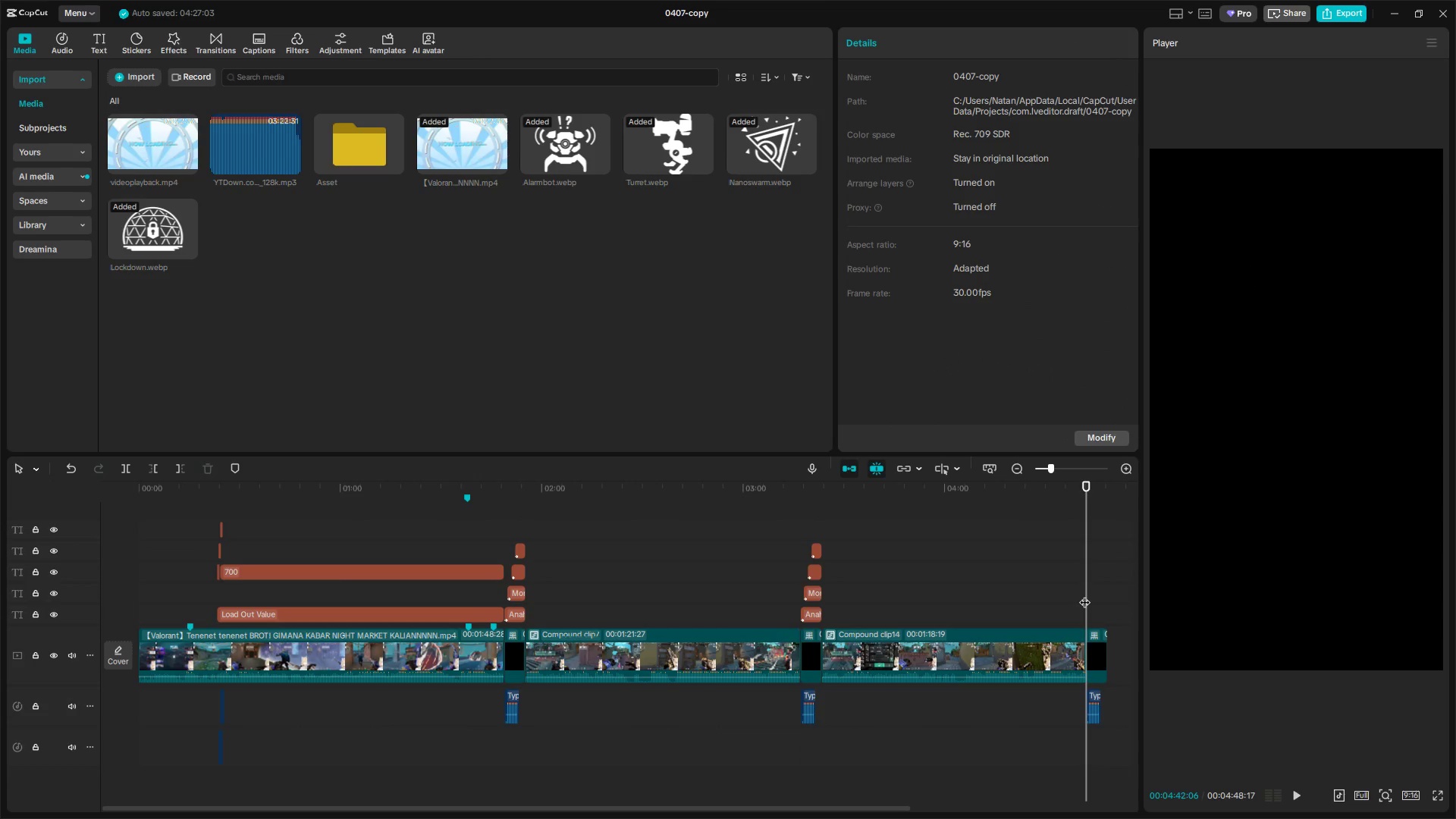 
key(Control+V)
 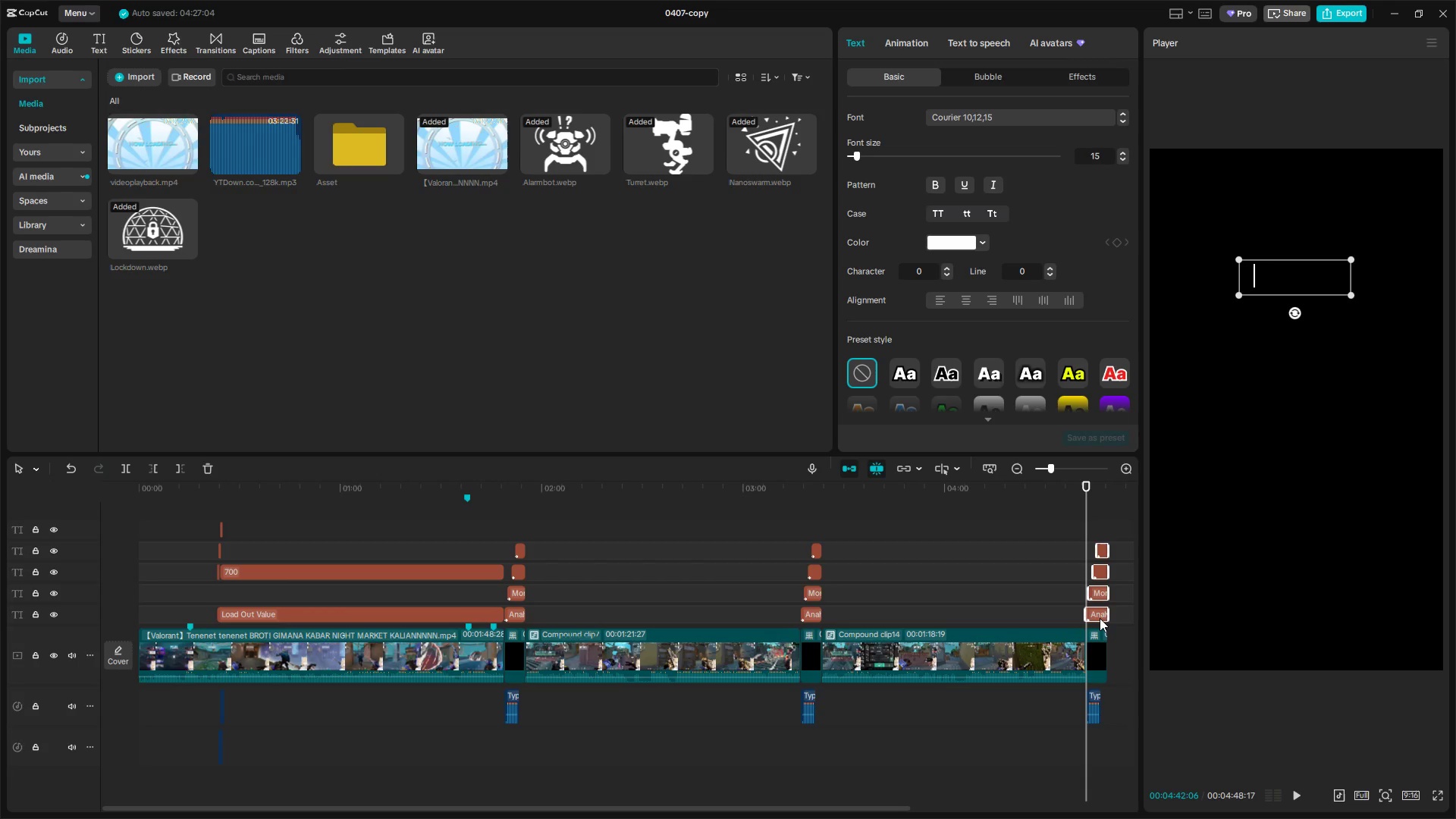 
hold_key(key=ControlLeft, duration=1.45)
scroll: coordinate [1090, 629], scroll_direction: none, amount: 0.0
 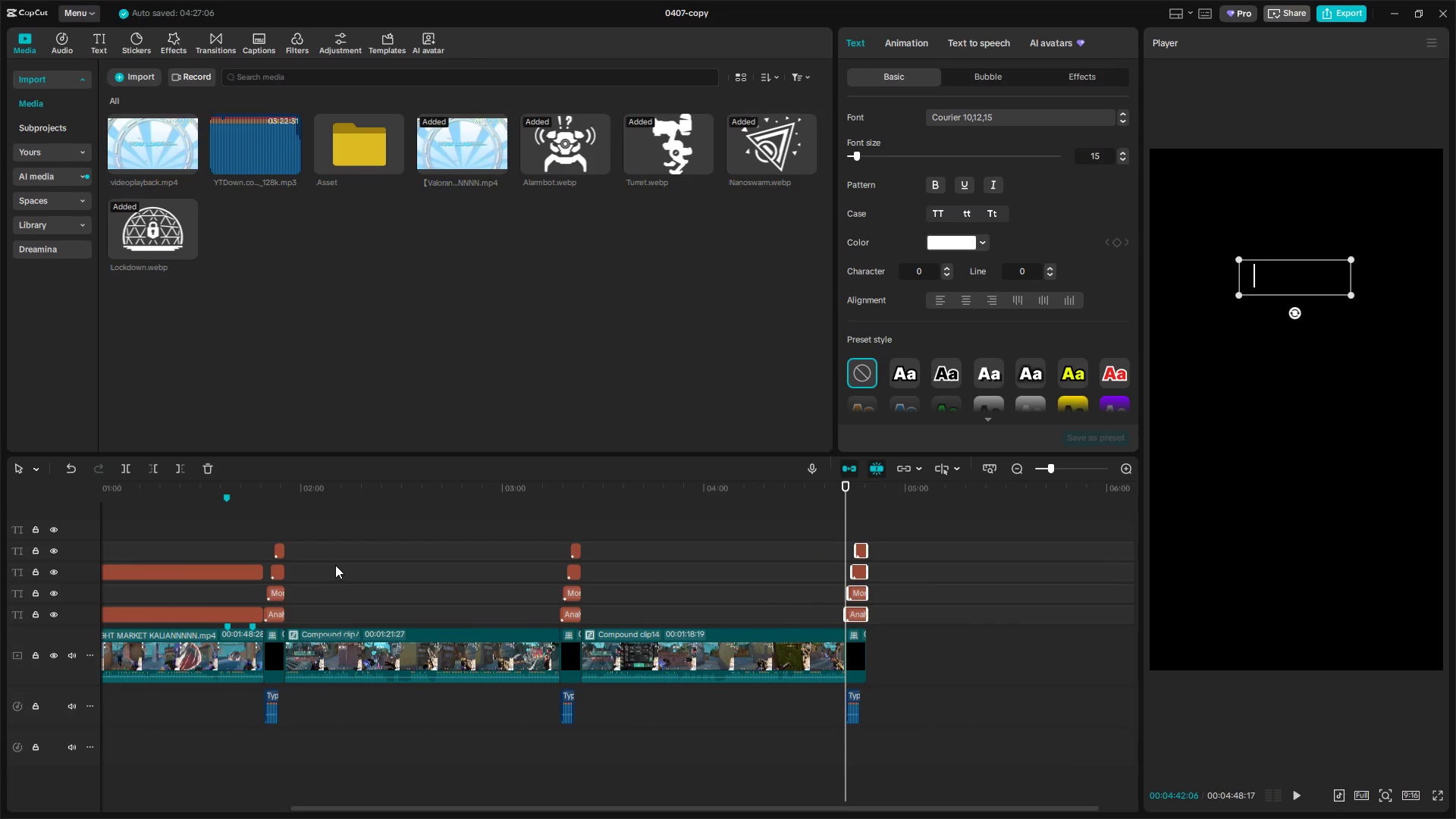 
left_click([289, 536])
 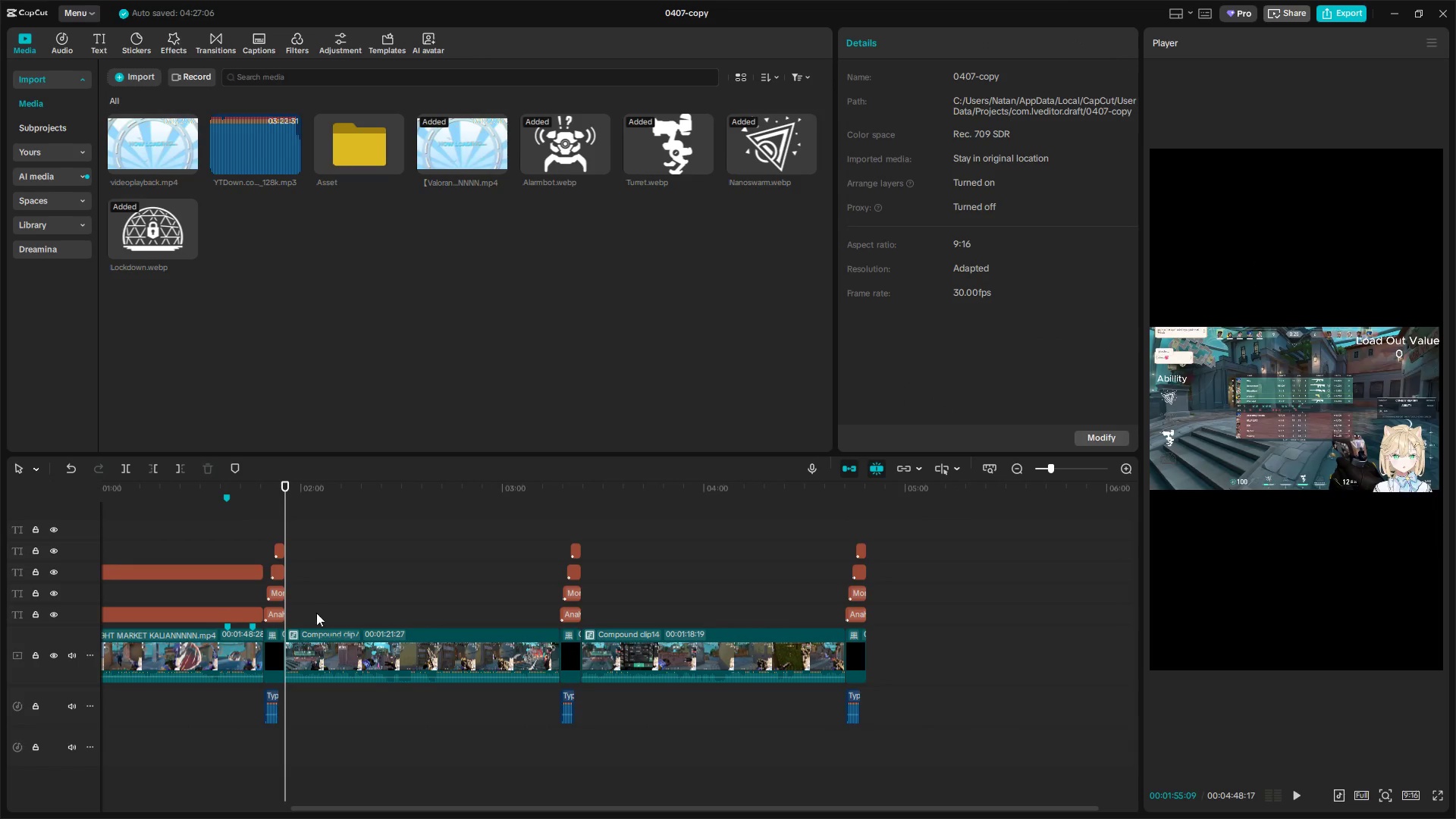 
left_click([338, 642])
 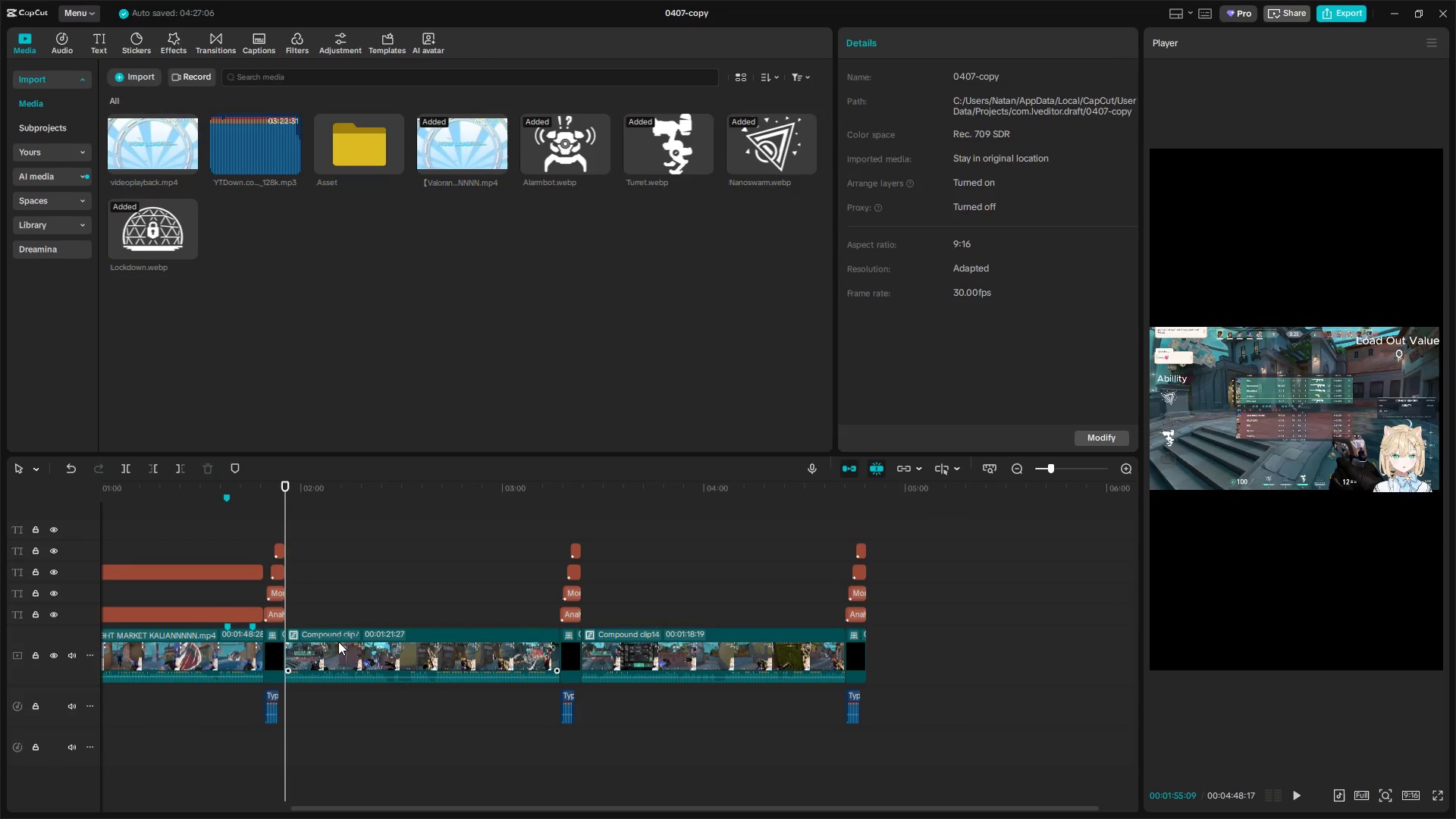 
right_click([338, 642])
 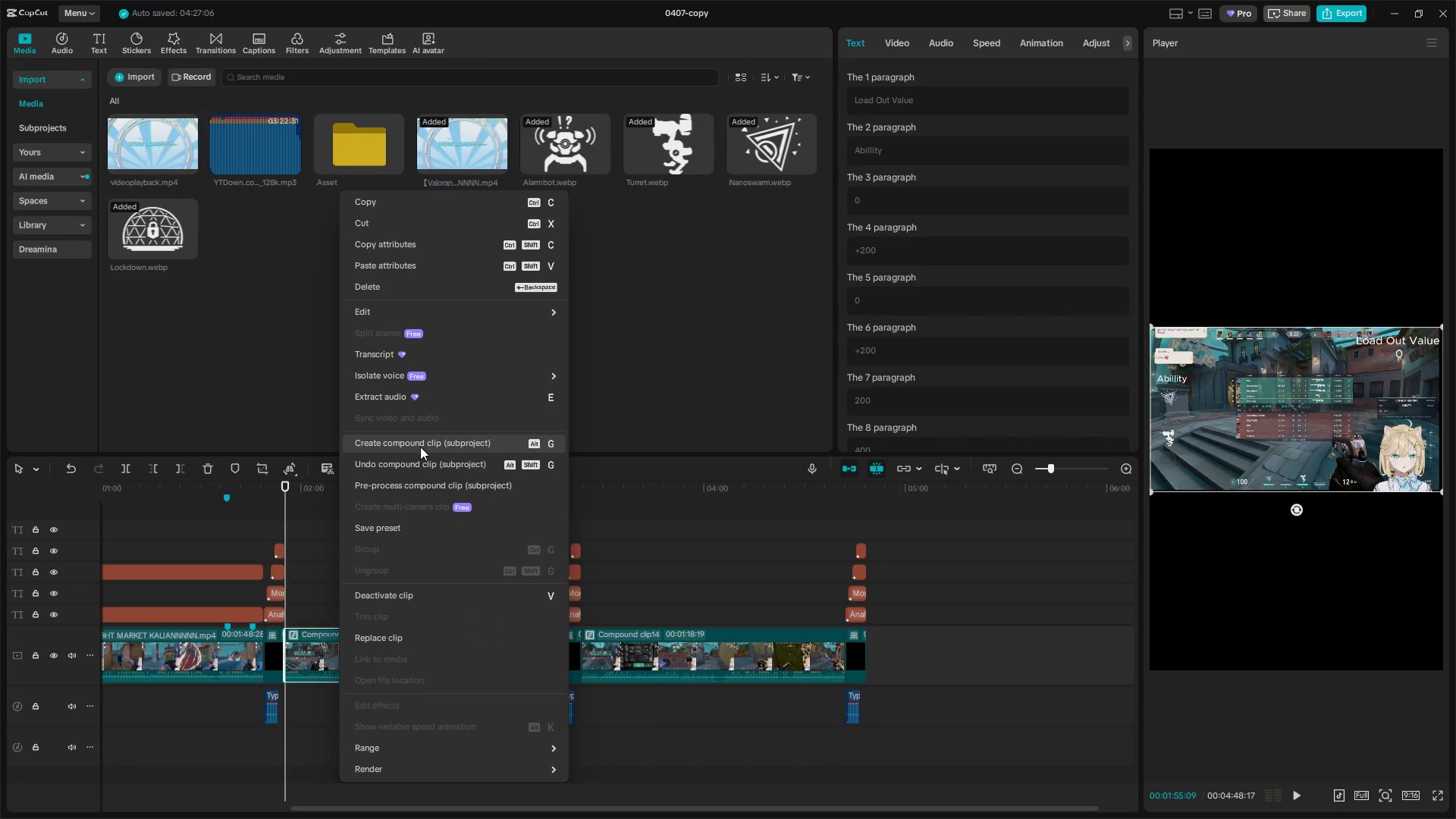 
left_click([423, 466])
 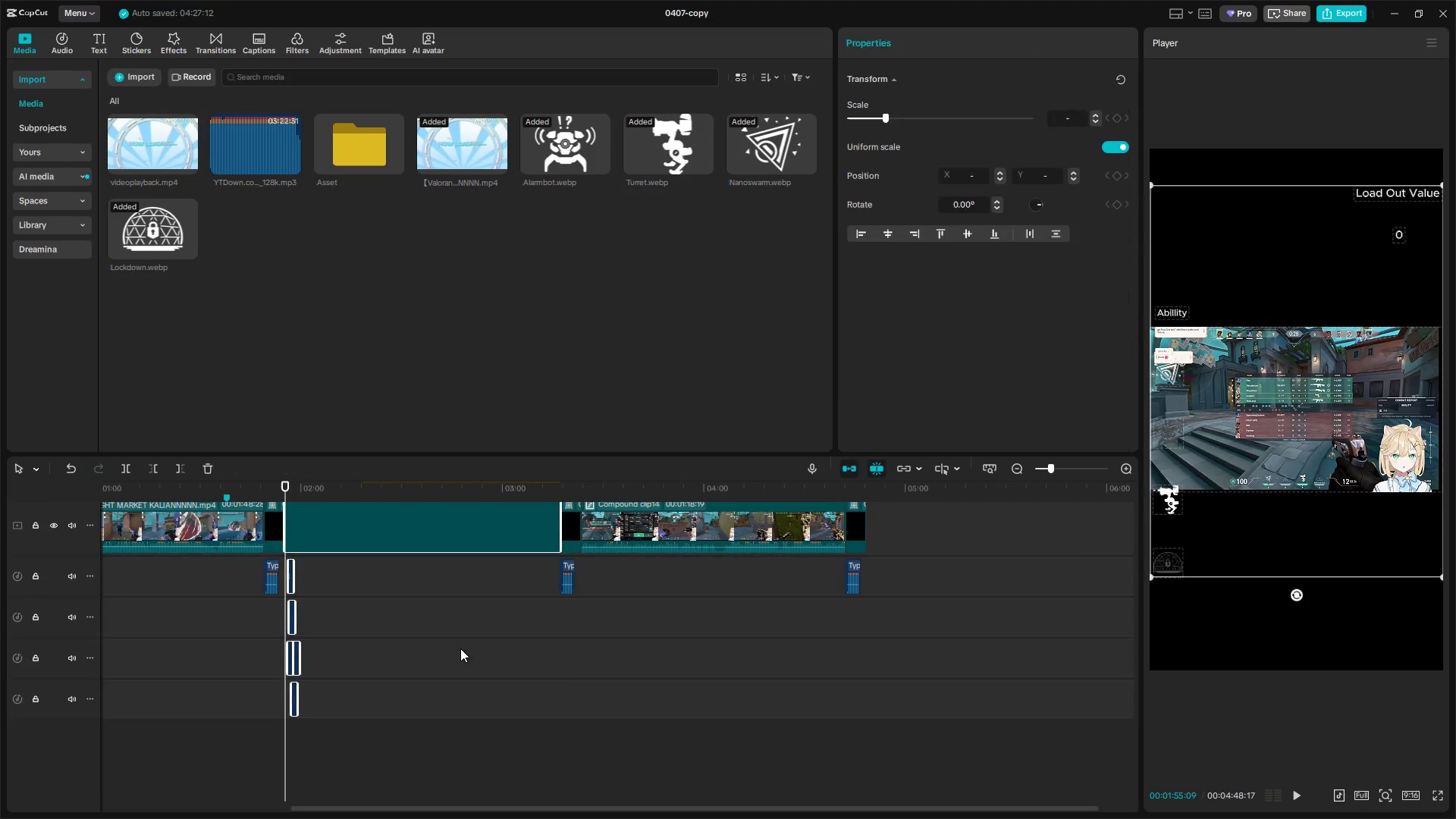 
scroll: coordinate [482, 665], scroll_direction: up, amount: 17.0
 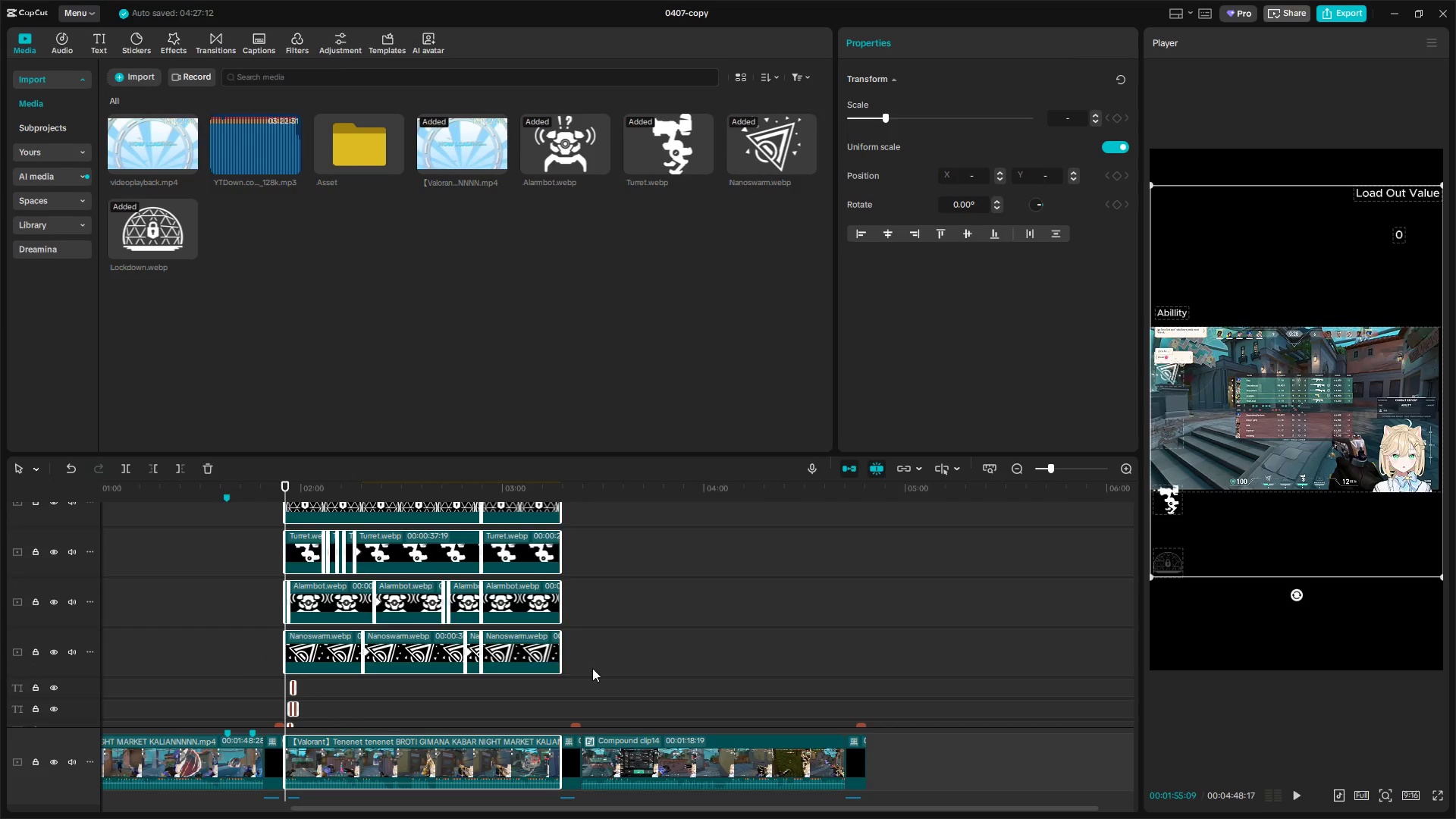 
left_click_drag(start_coordinate=[670, 644], to_coordinate=[268, 557])
 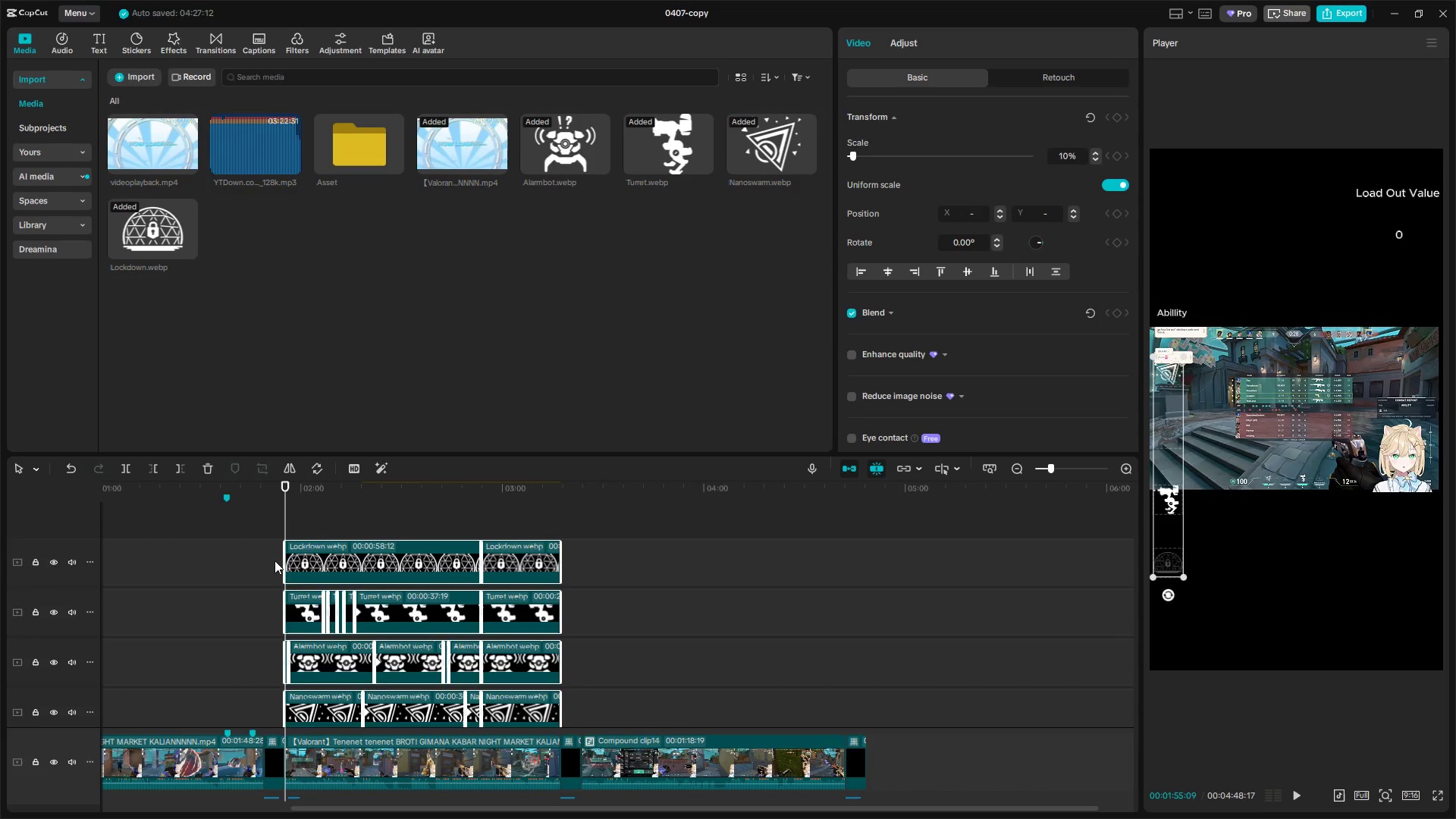 
scroll: coordinate [280, 597], scroll_direction: up, amount: 4.0
 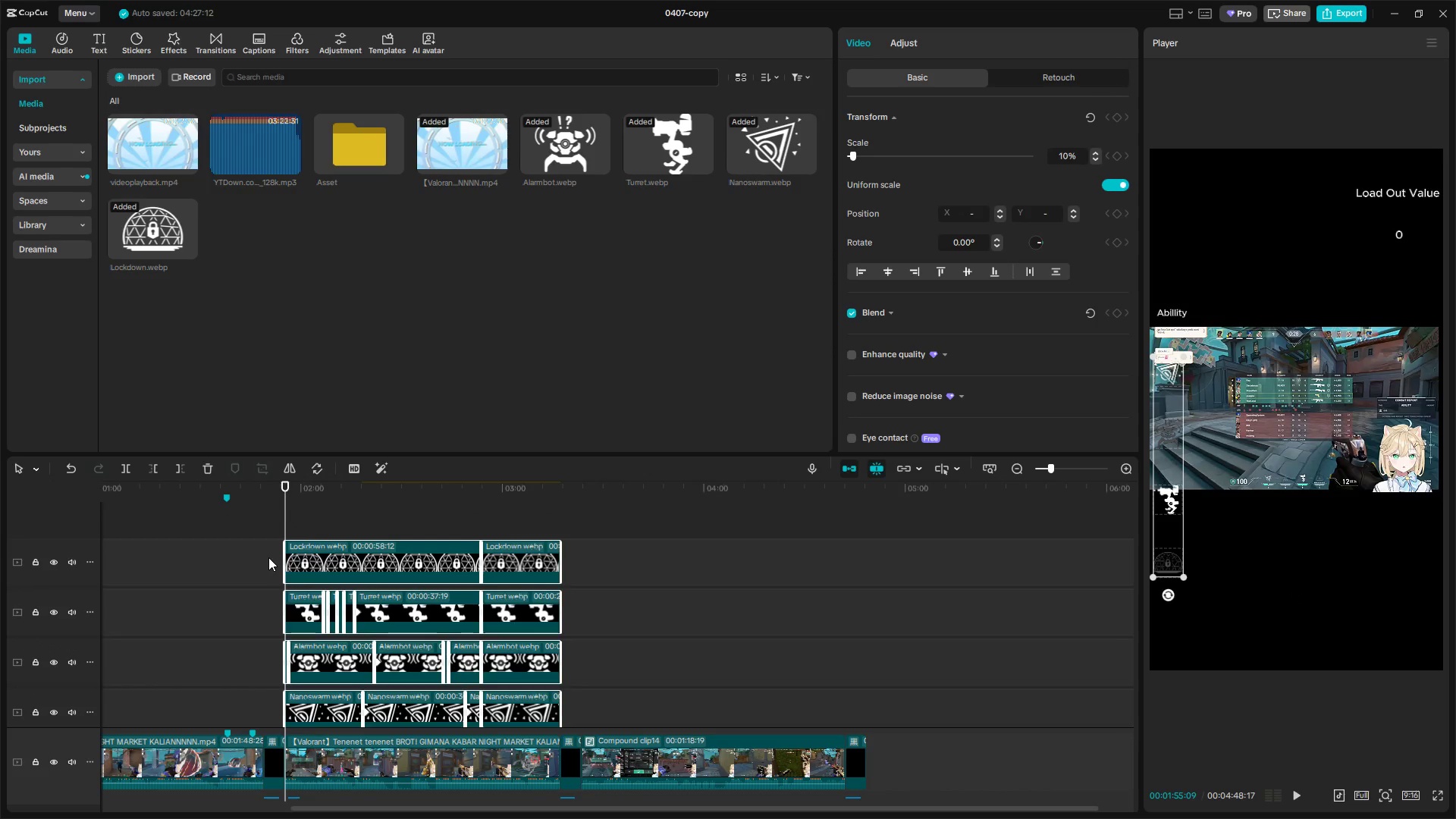 
scroll: coordinate [381, 609], scroll_direction: down, amount: 7.0
 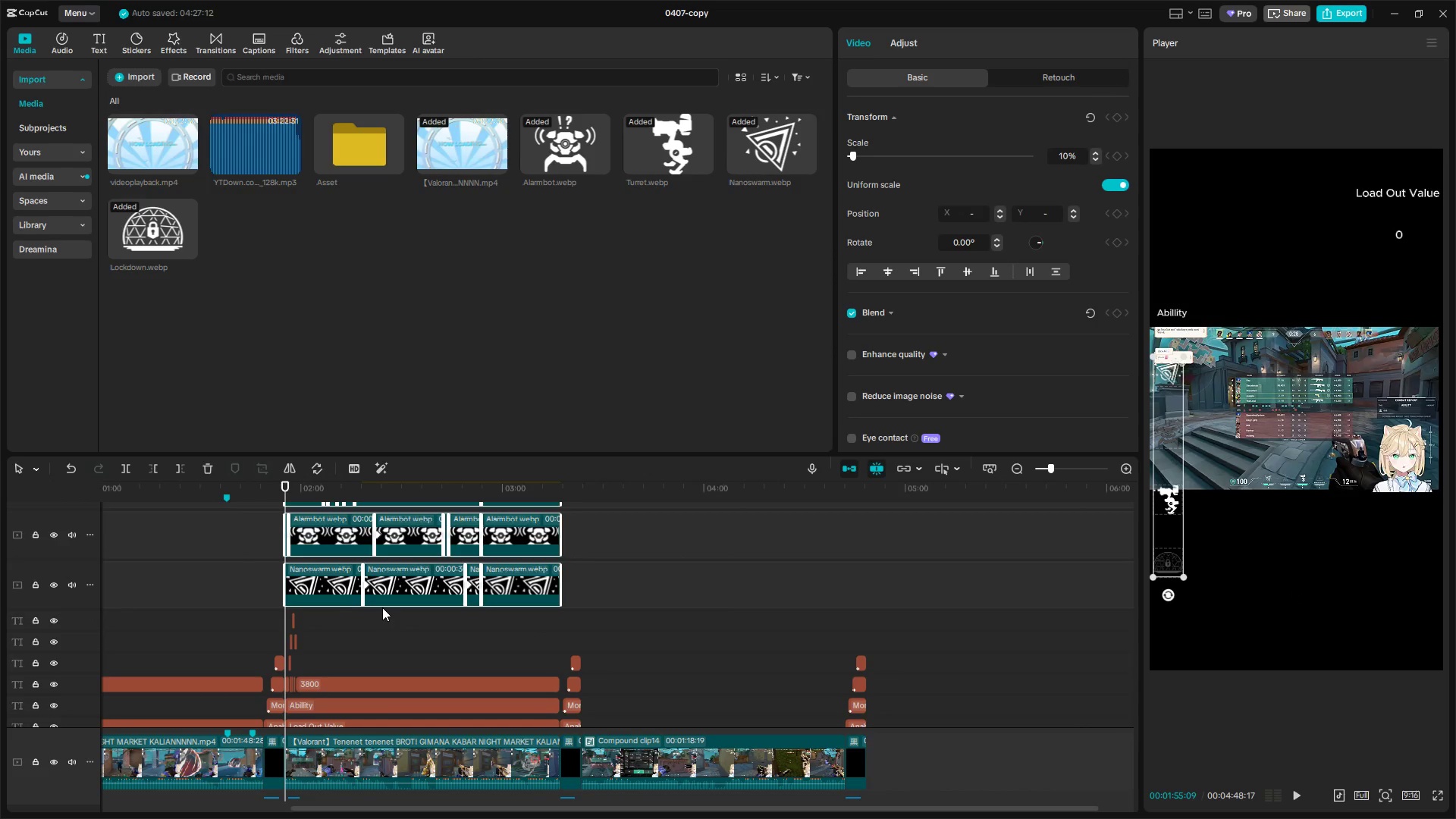 
right_click([415, 580])
 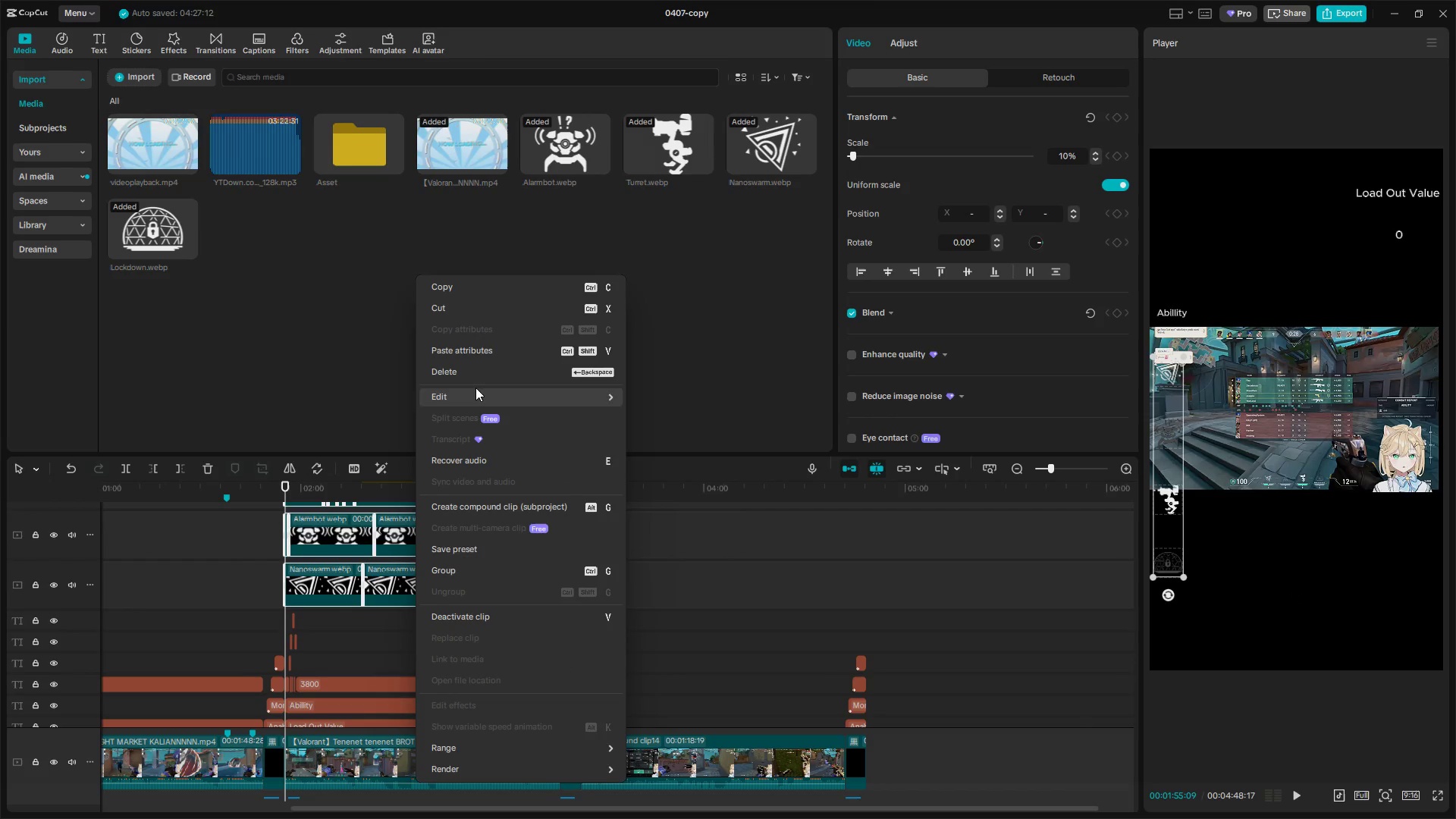 
left_click([475, 378])
 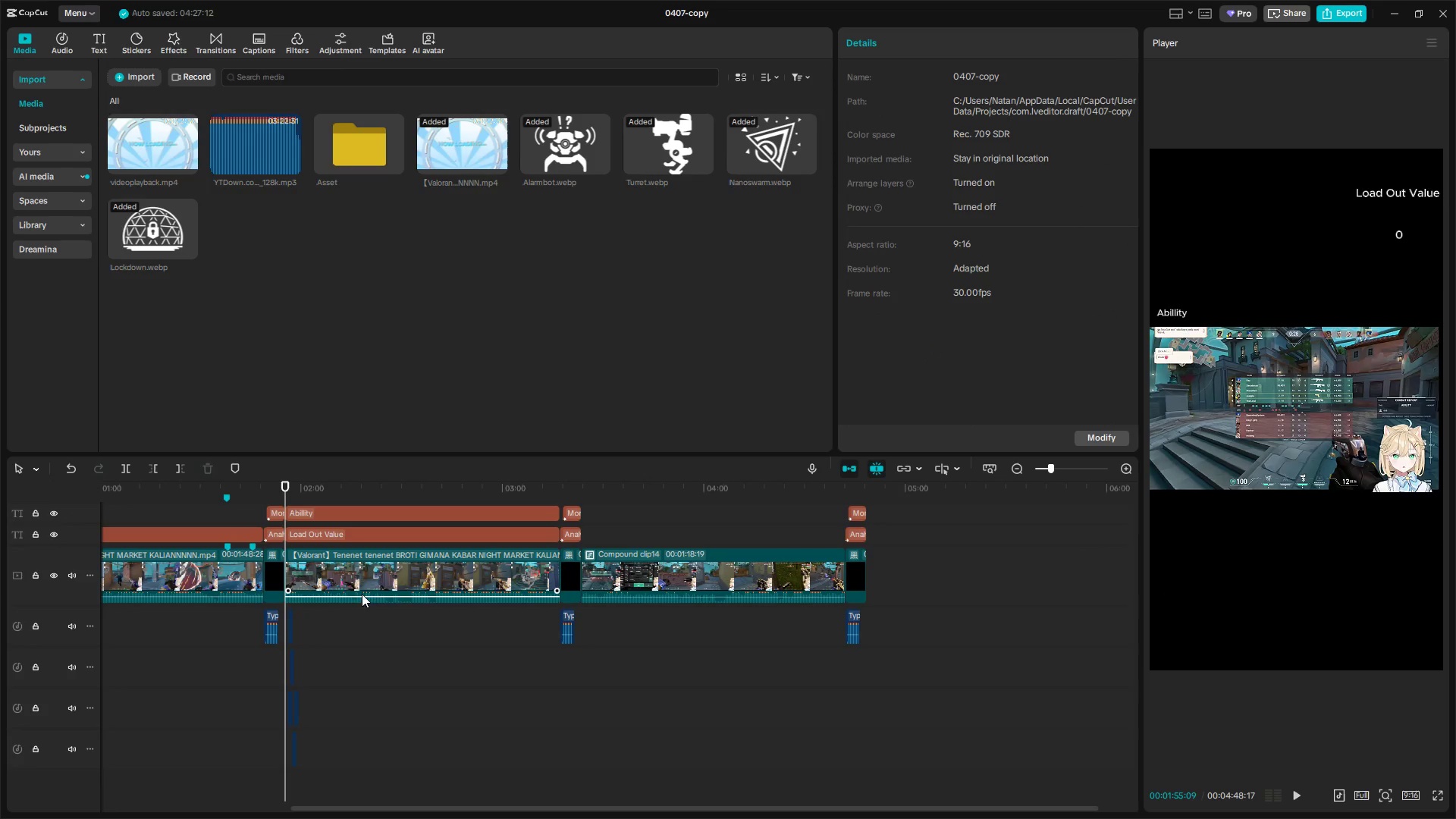 
hold_key(key=ControlLeft, duration=1.05)
 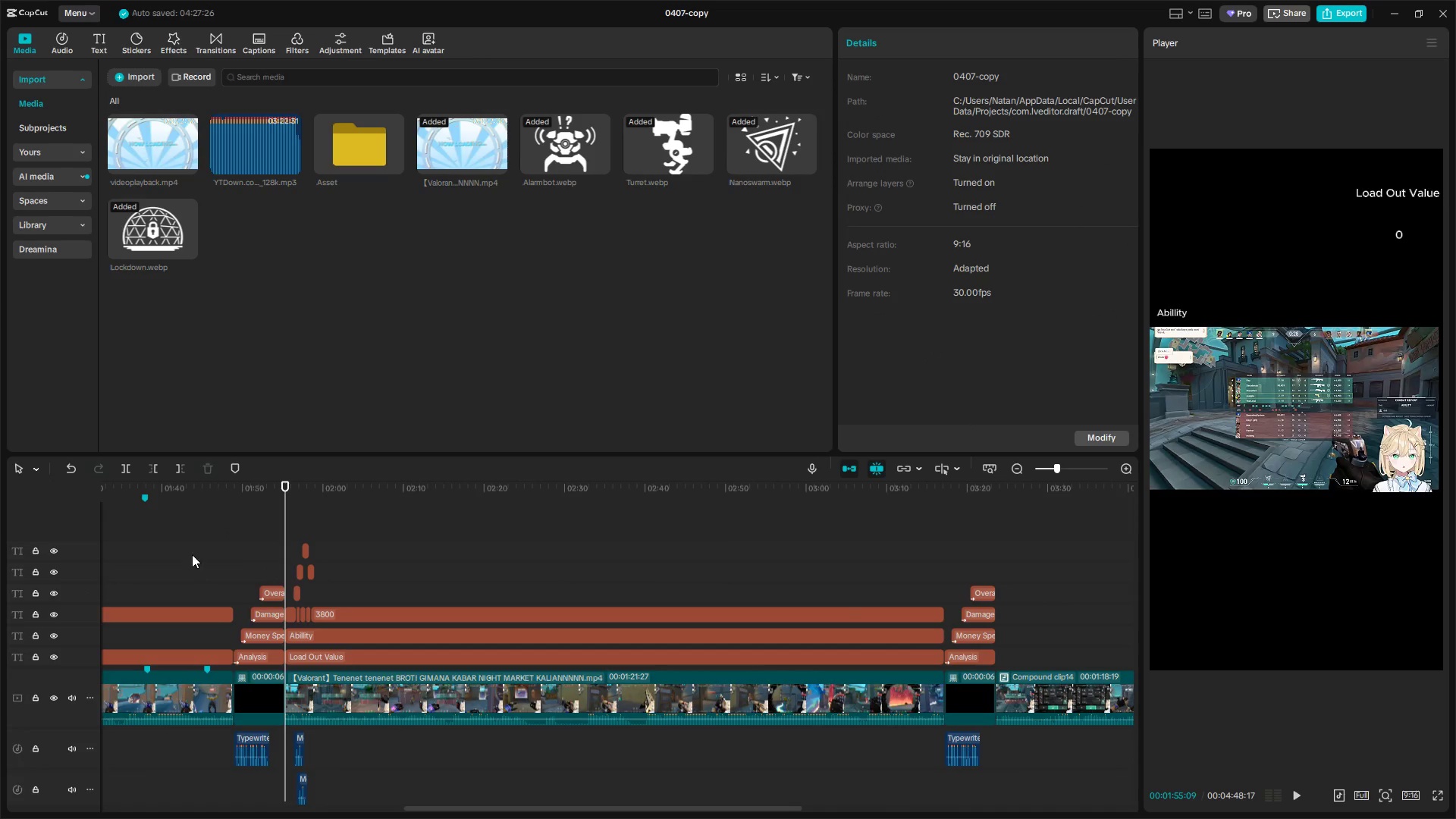 
left_click([193, 554])
 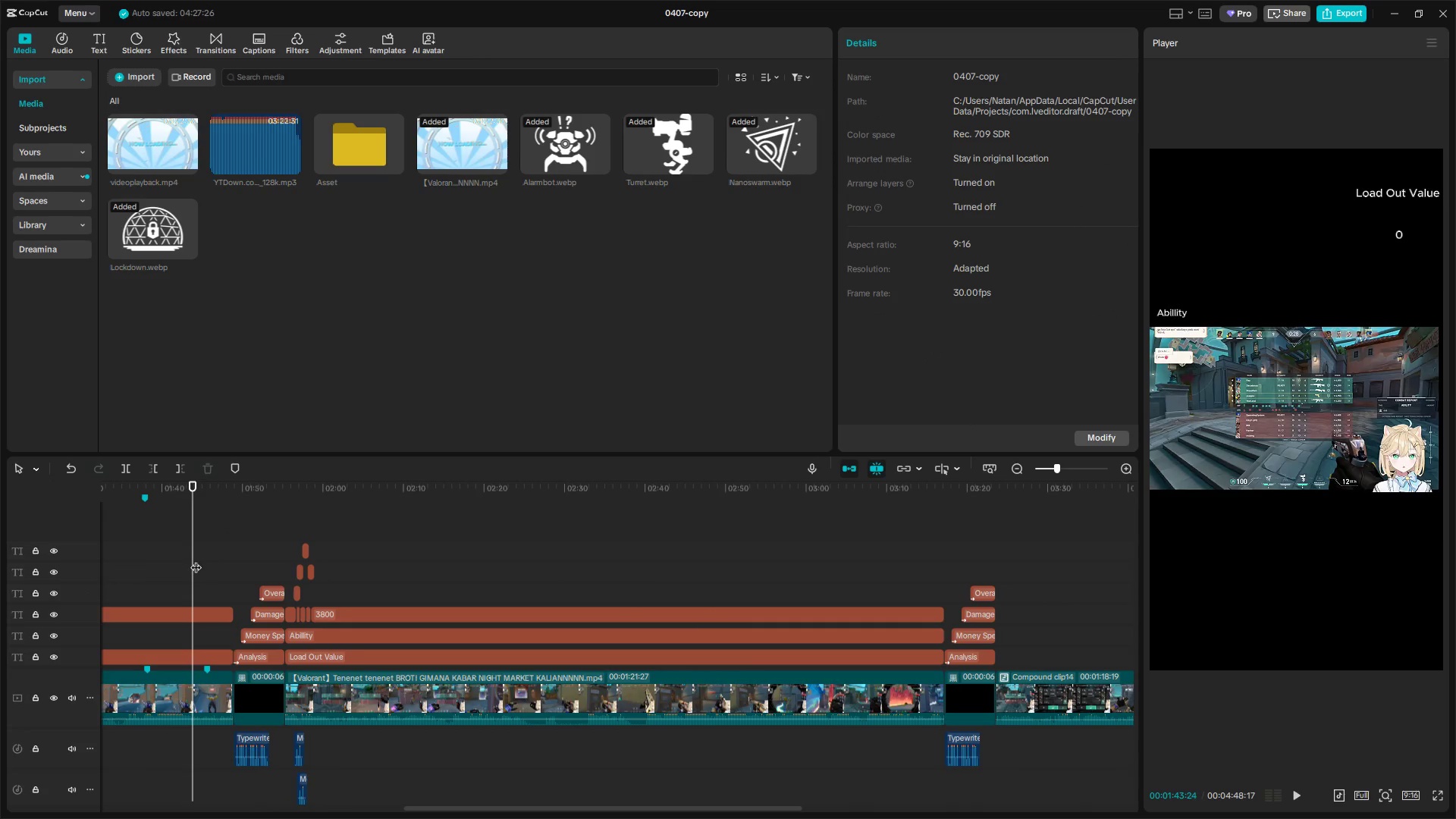 
scroll: coordinate [356, 643], scroll_direction: up, amount: 19.0
 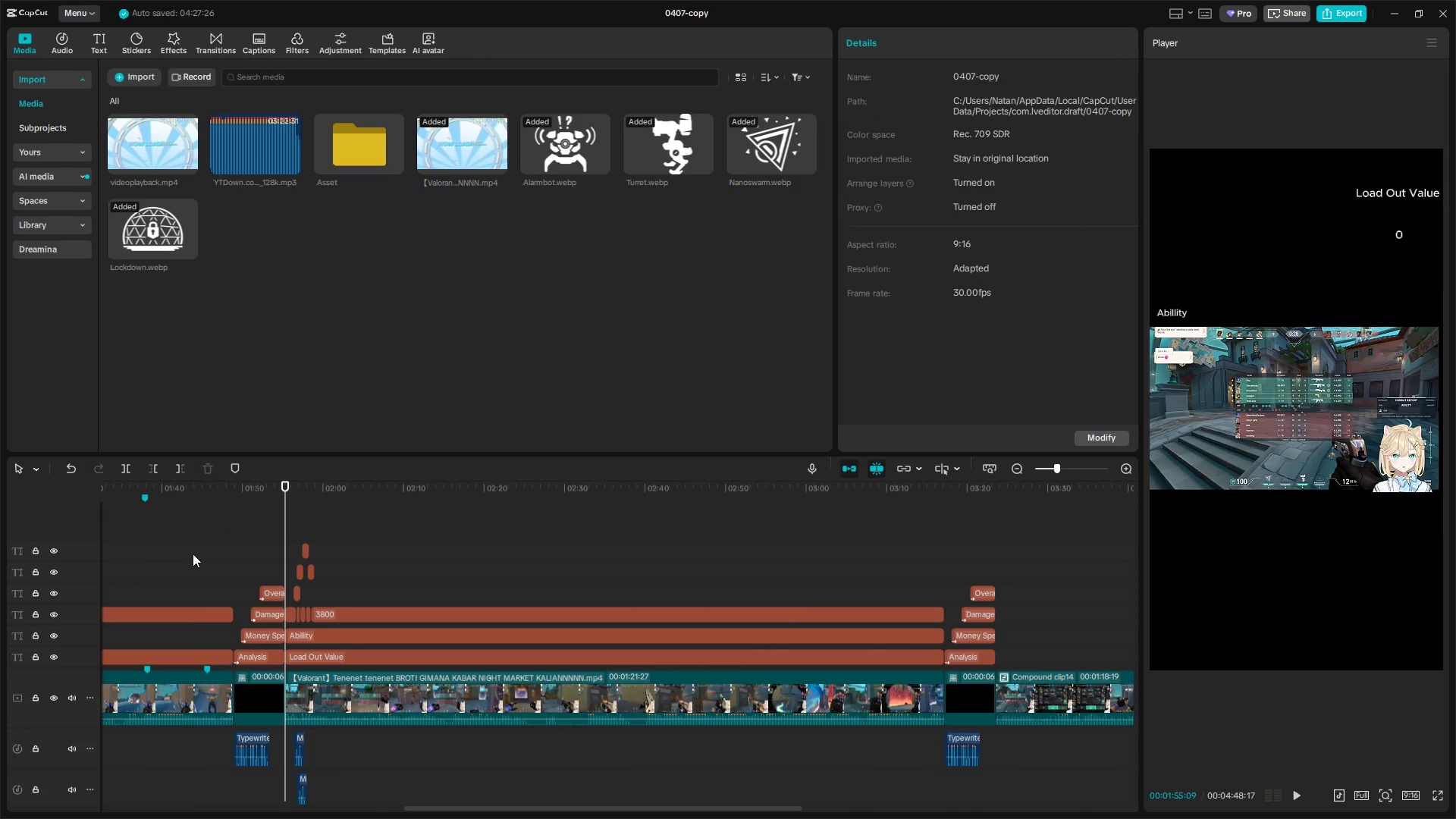 
left_click_drag(start_coordinate=[193, 560], to_coordinate=[142, 576])
 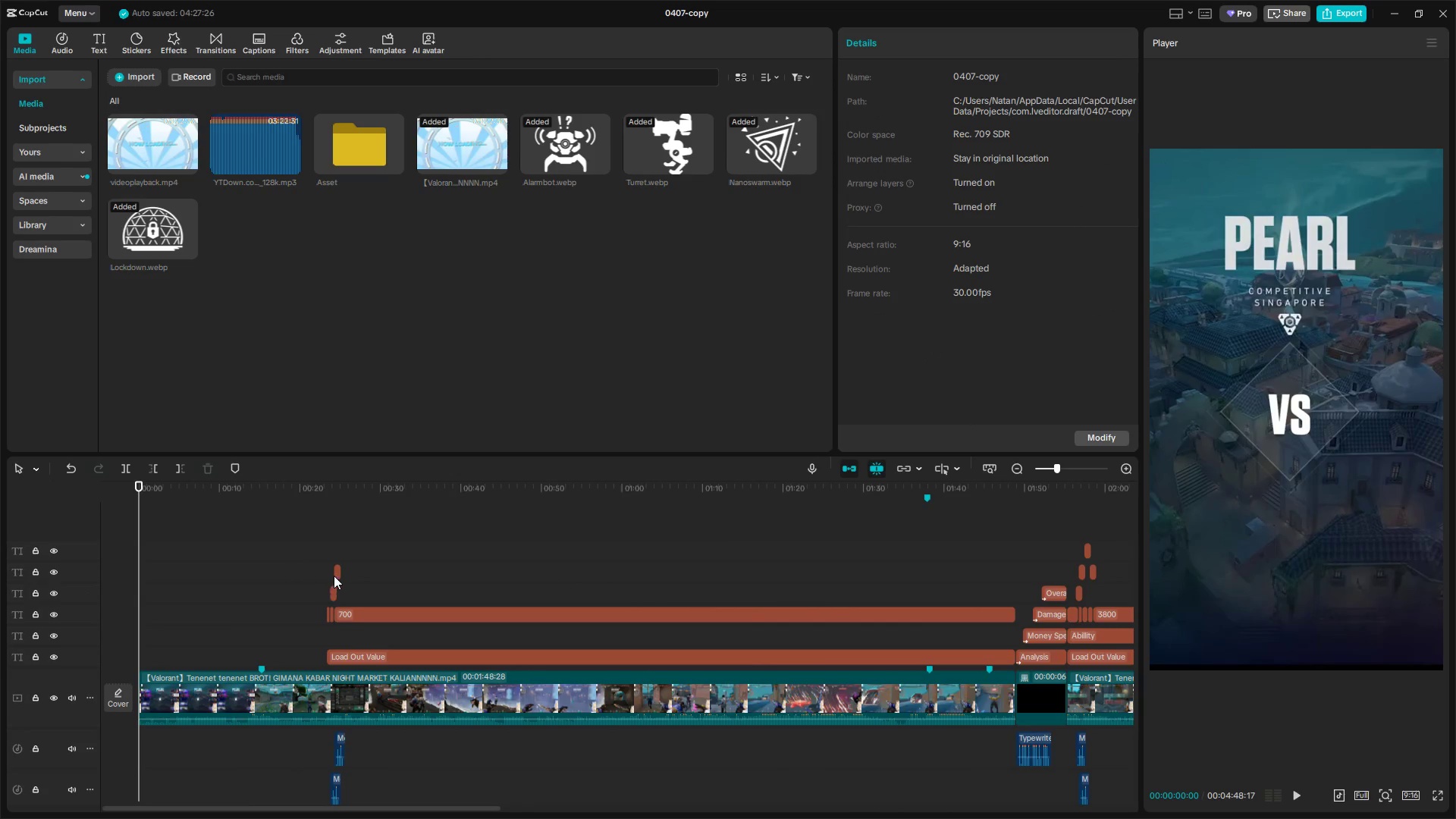 
left_click([335, 573])
 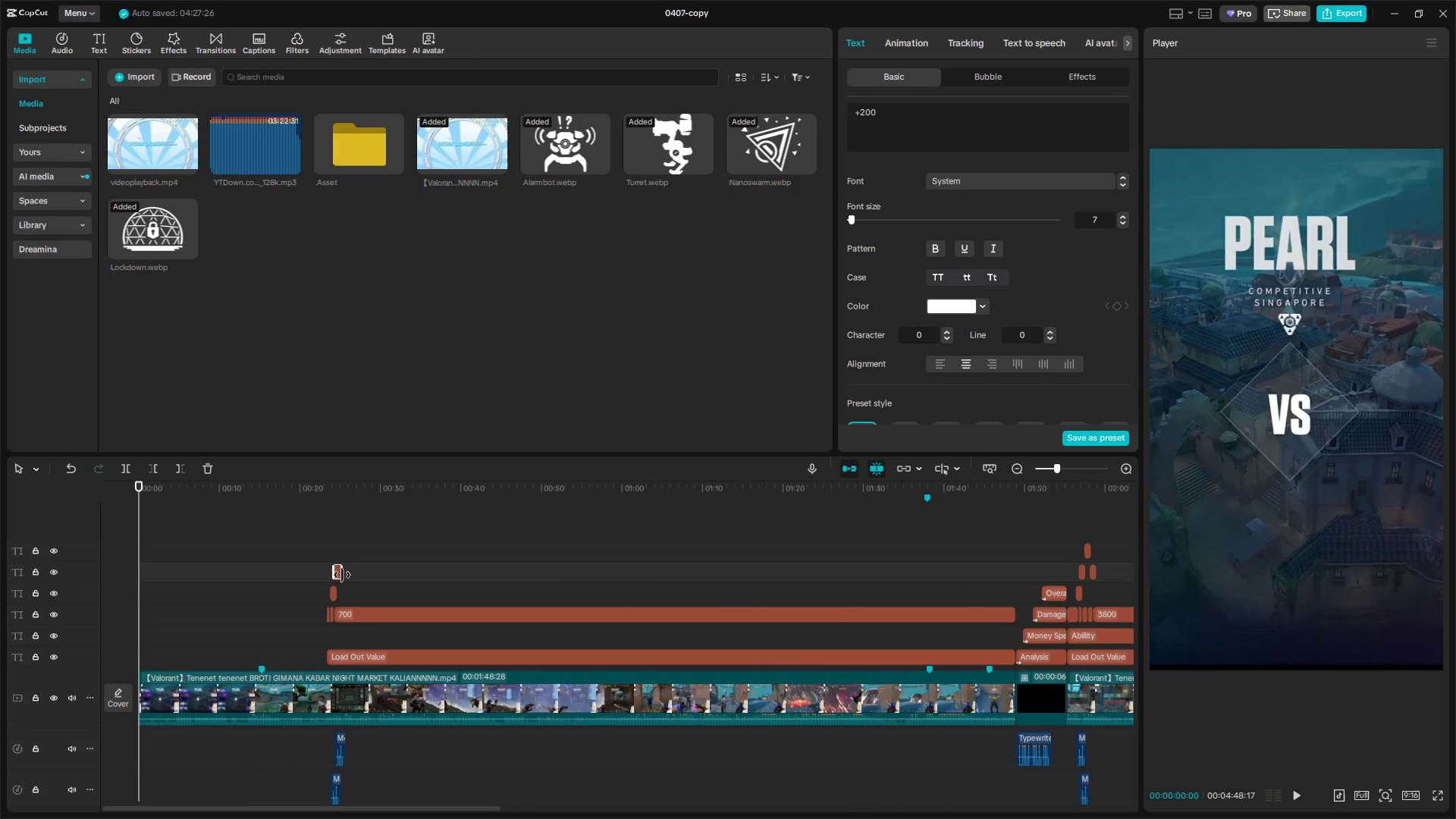 
key(Control+Shift+C)
 